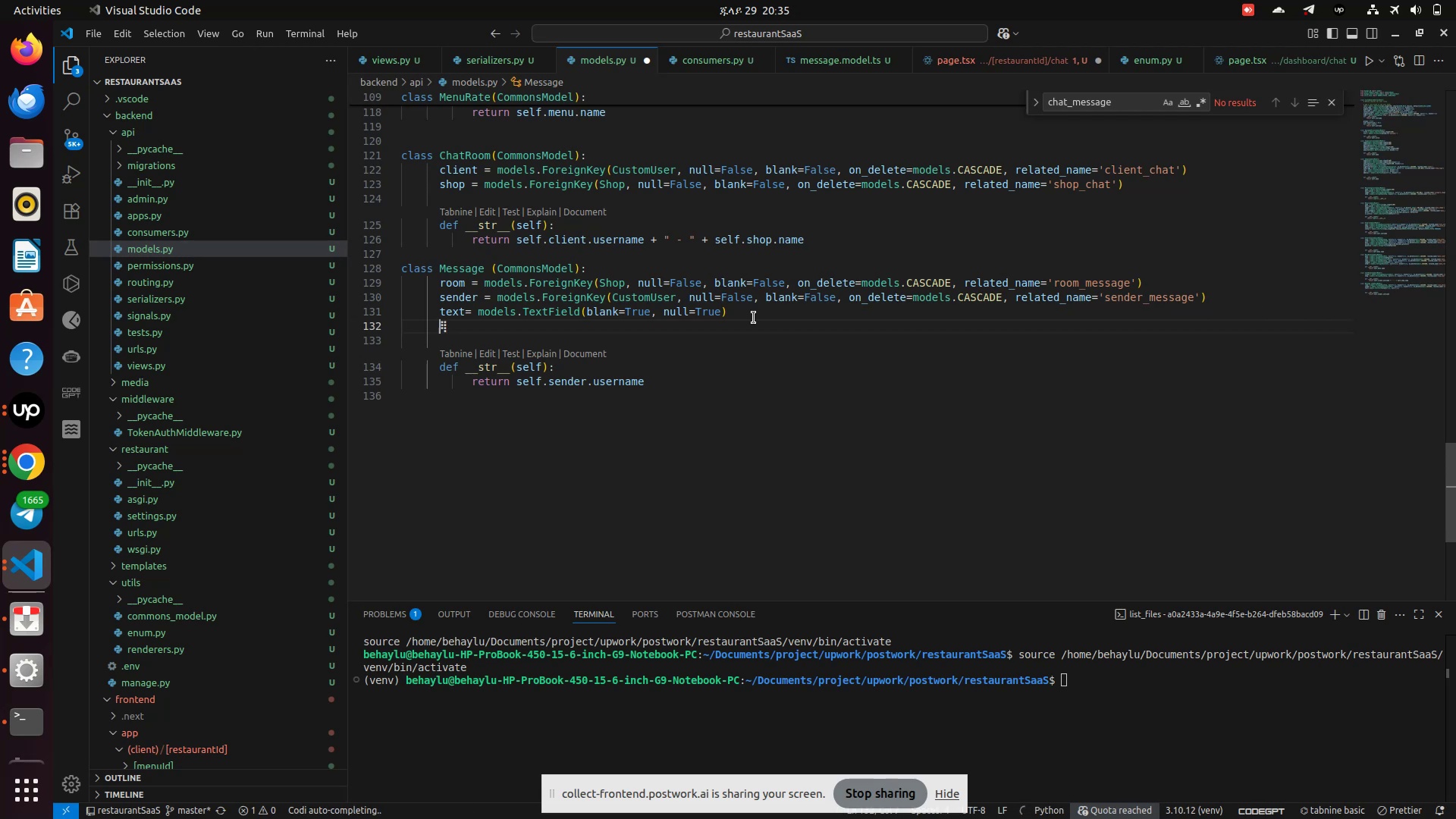 
type(who )
key(Backspace)
key(Backspace)
key(Backspace)
key(Backspace)
 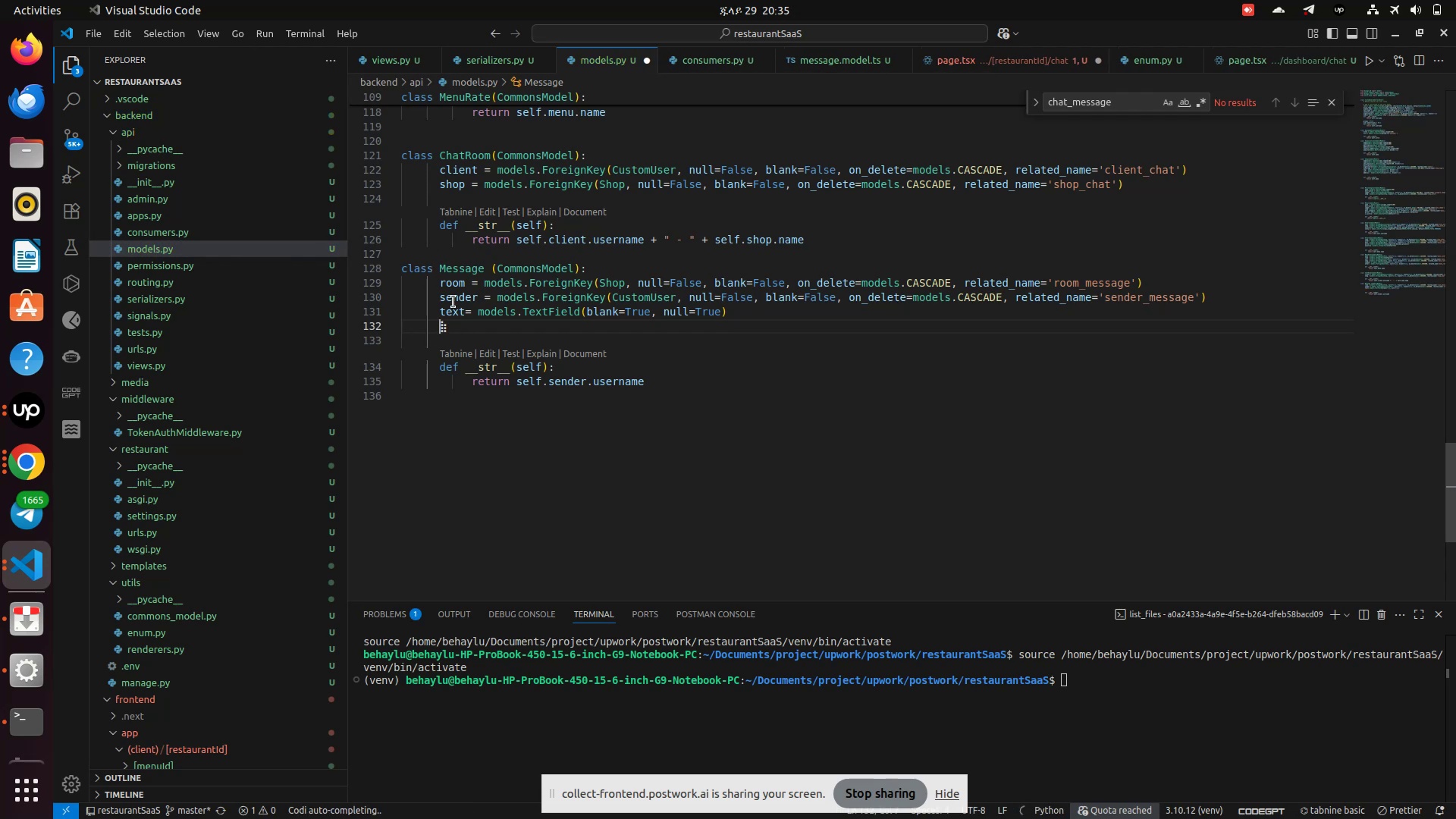 
double_click([453, 302])
 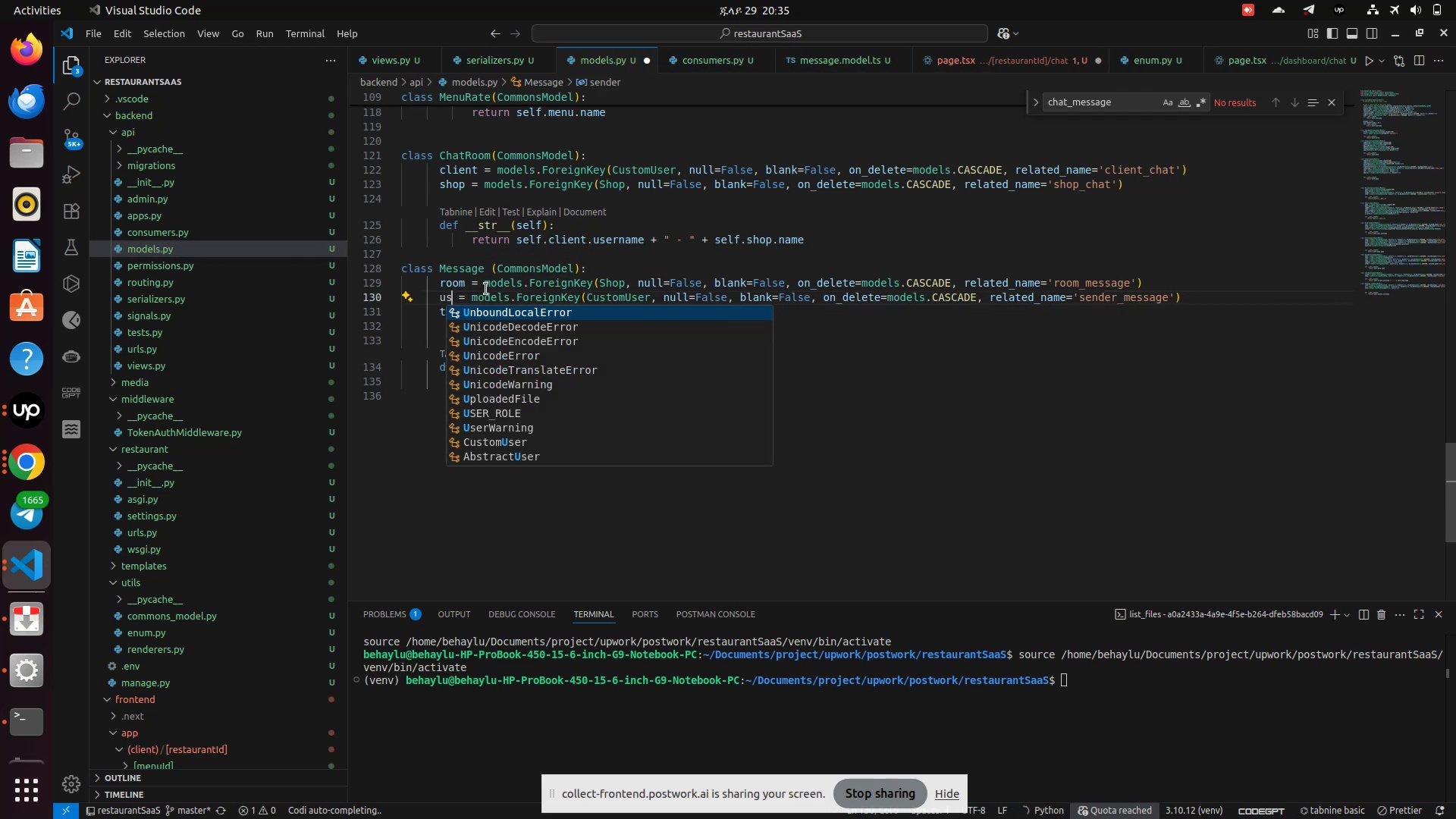 
type(user)
 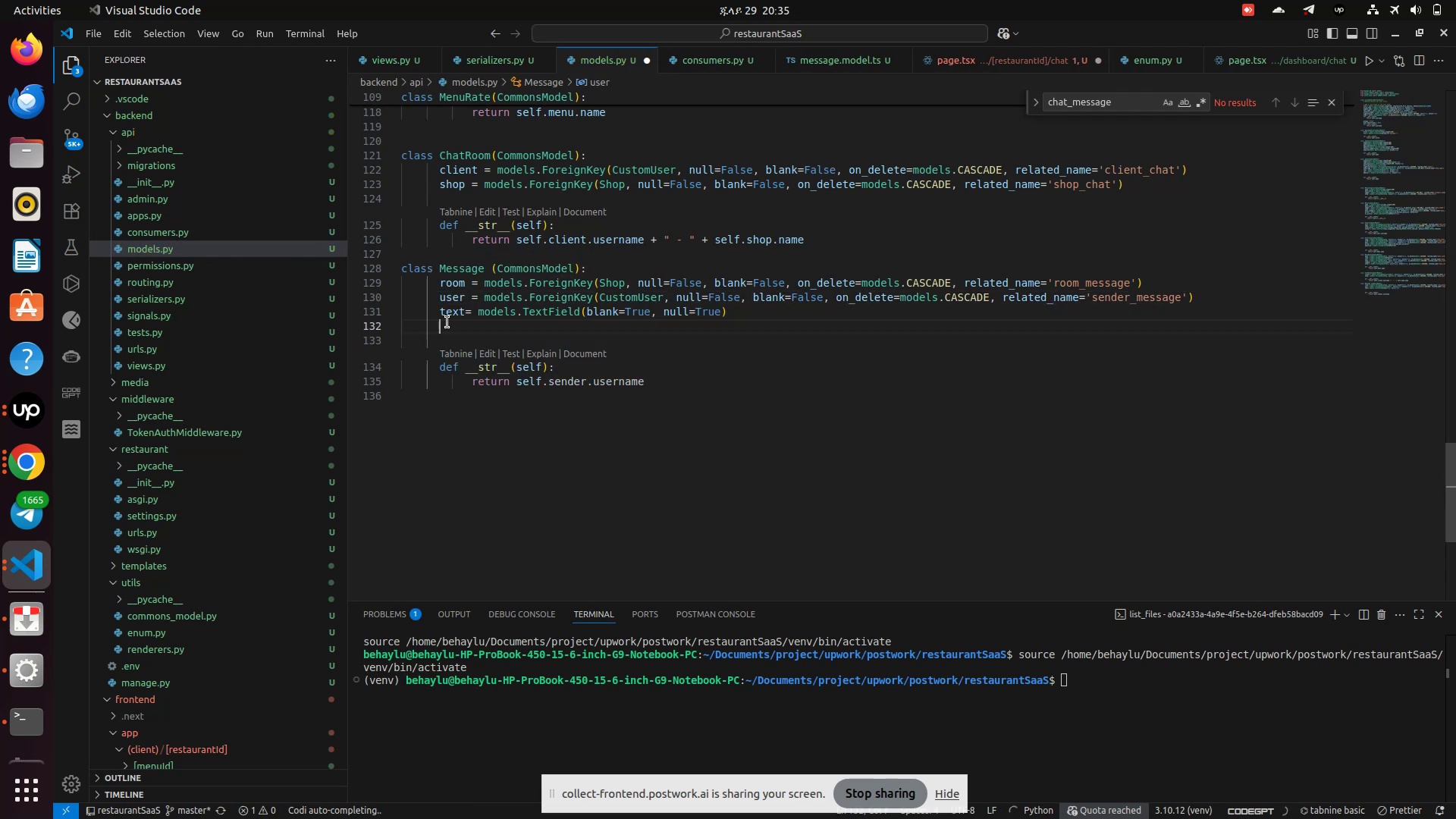 
left_click([447, 322])
 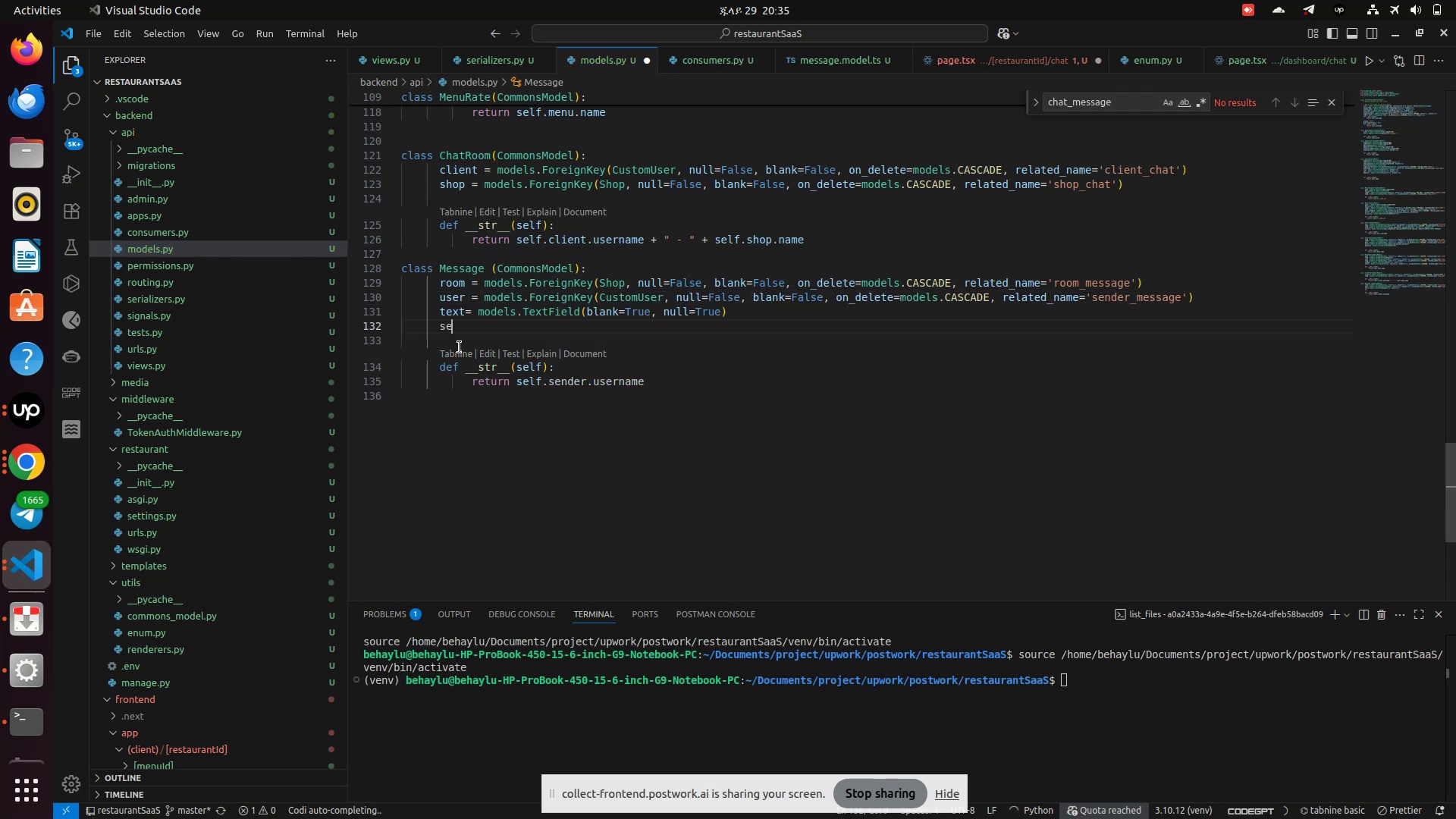 
type(sender = model)
 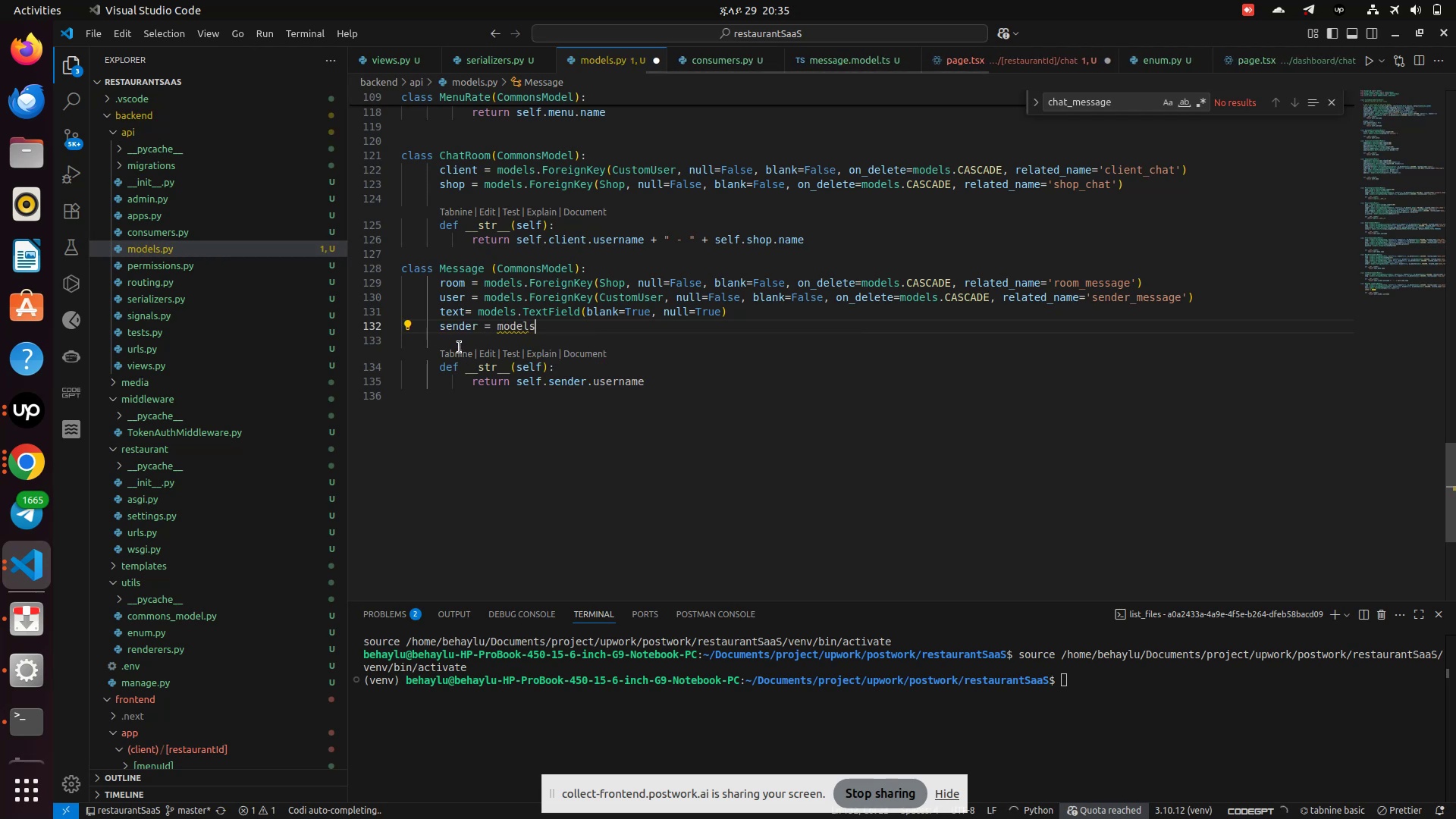 
key(Enter)
 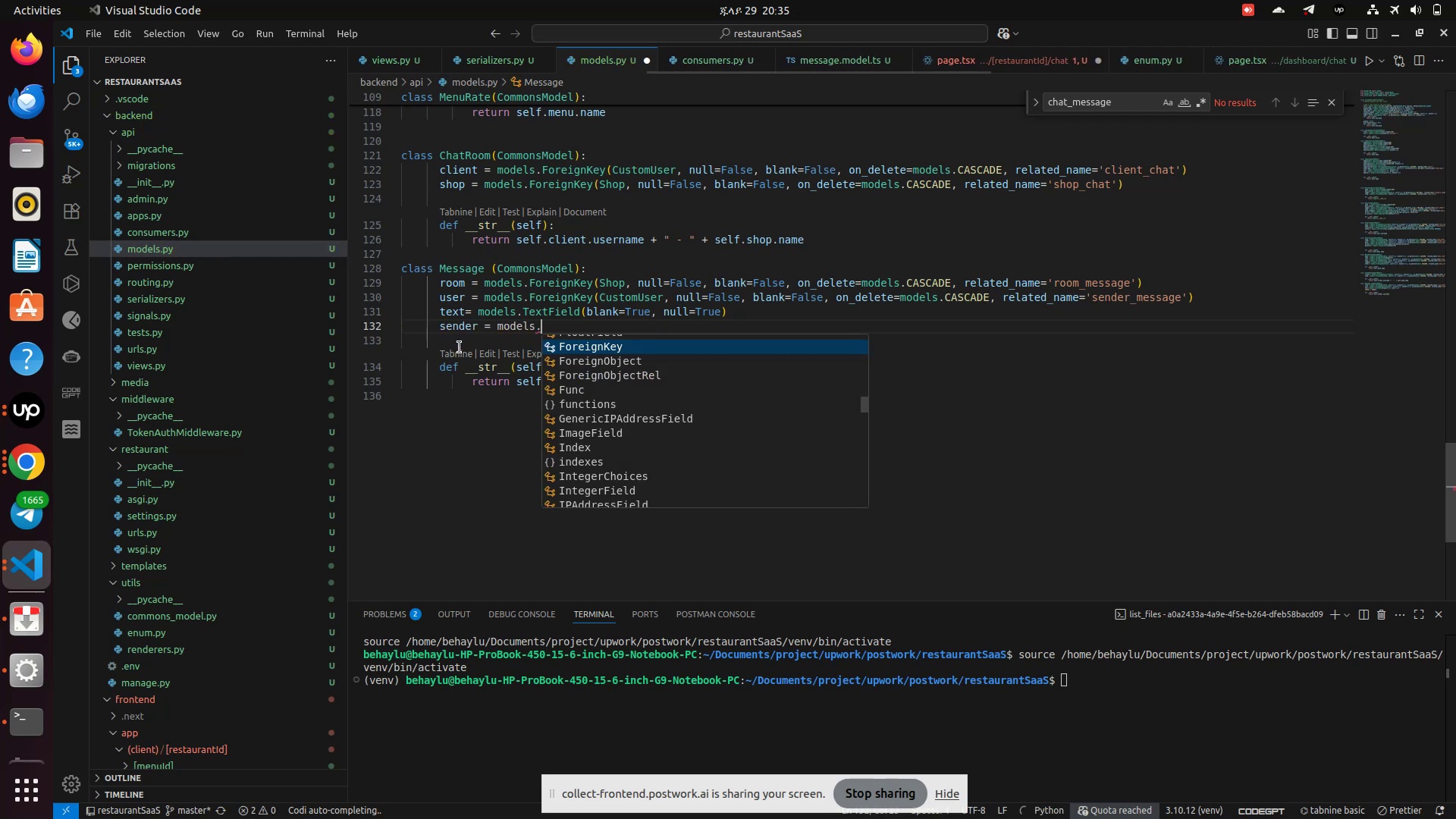 
key(Period)
 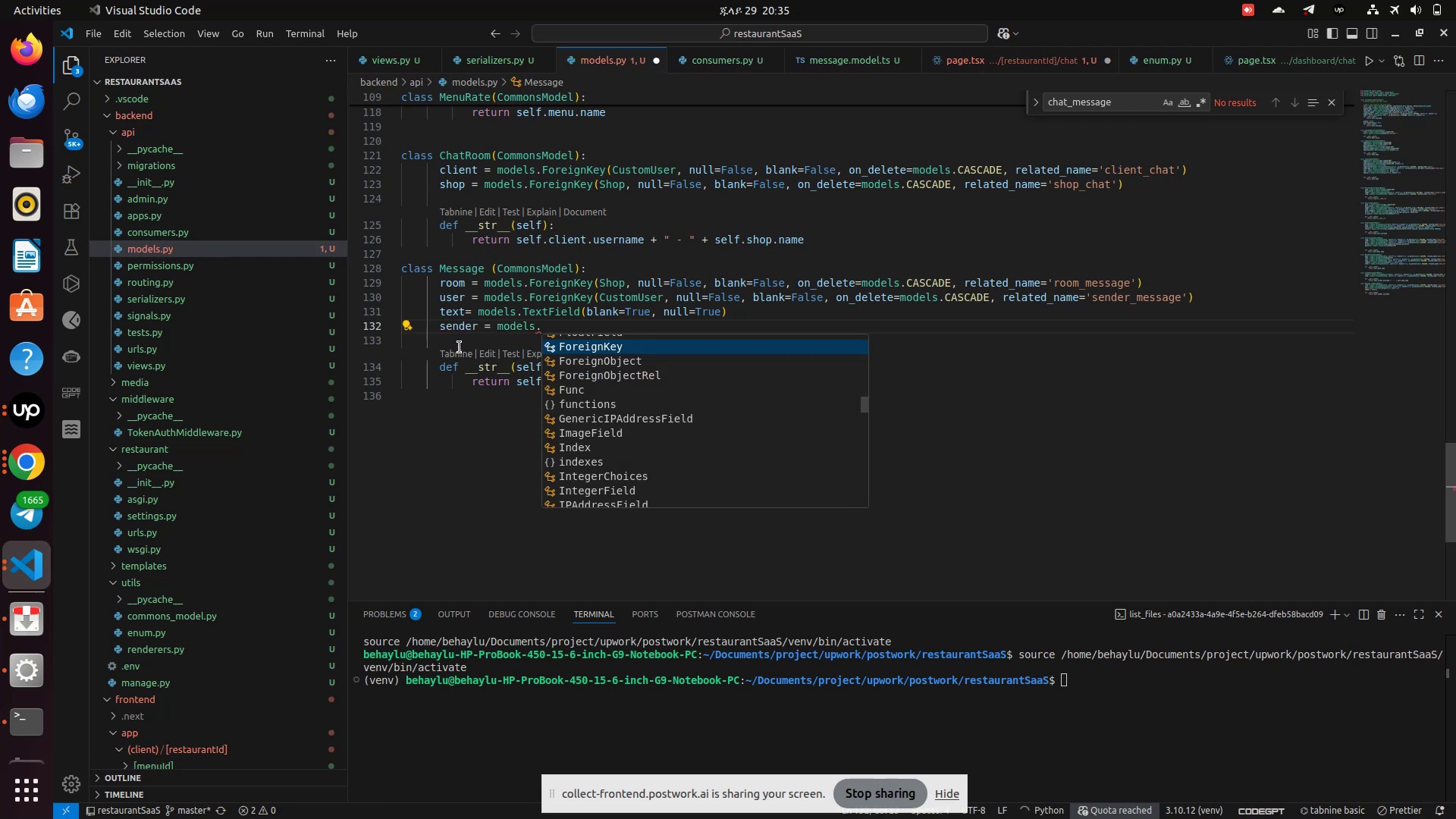 
type(Te)
key(Backspace)
key(Backspace)
type(Char)
 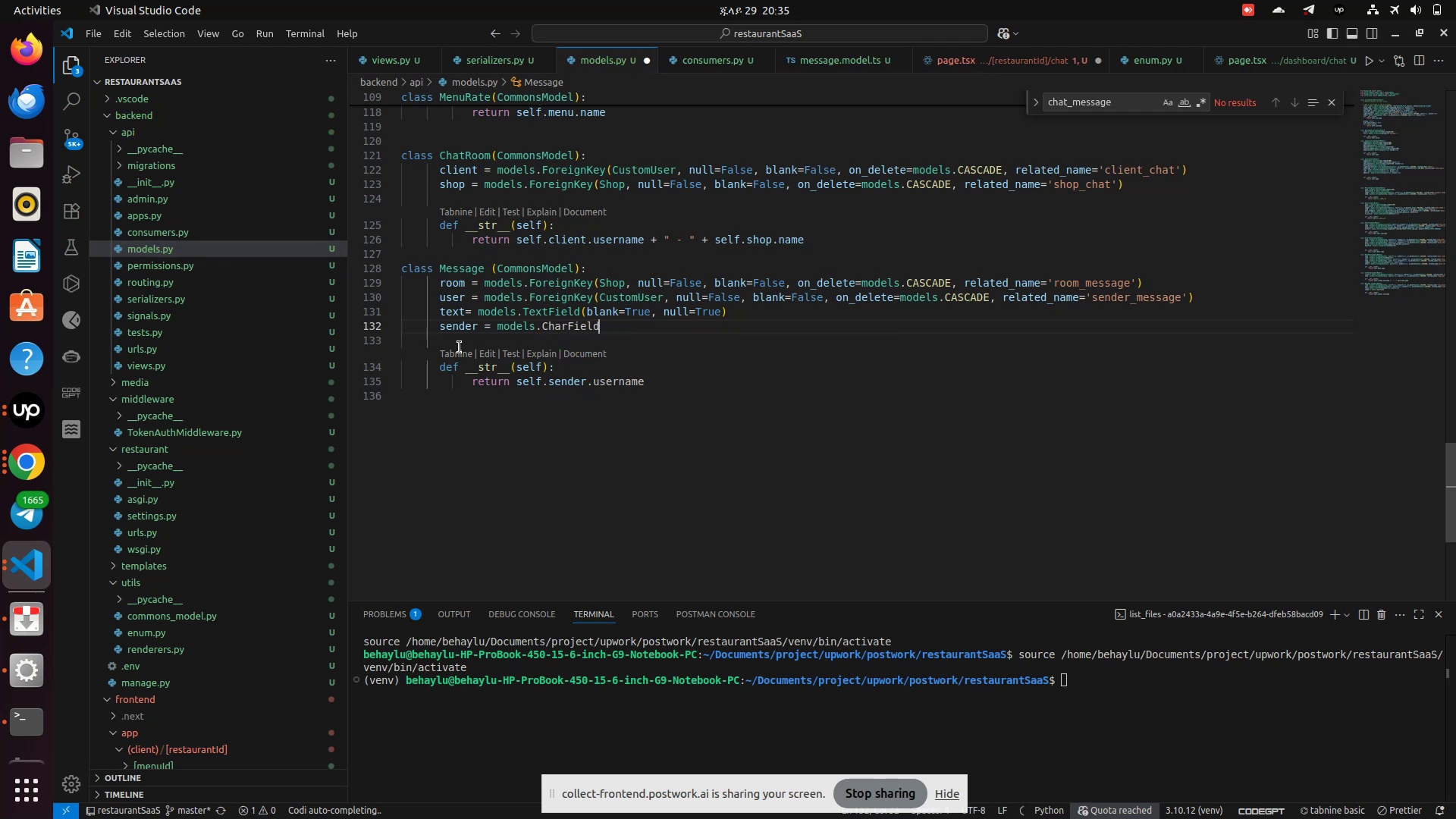 
key(Enter)
 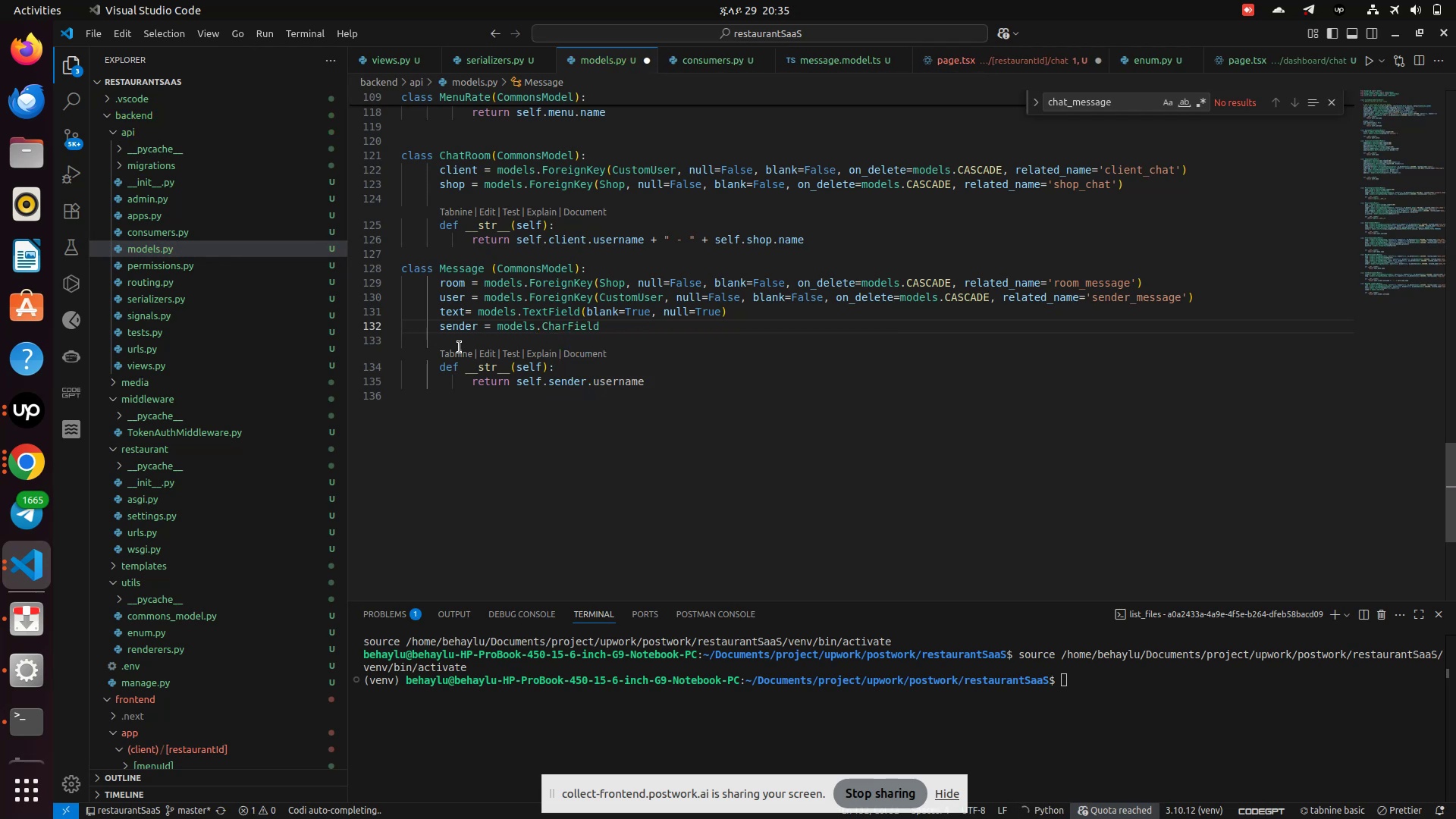 
key(Shift+9)
 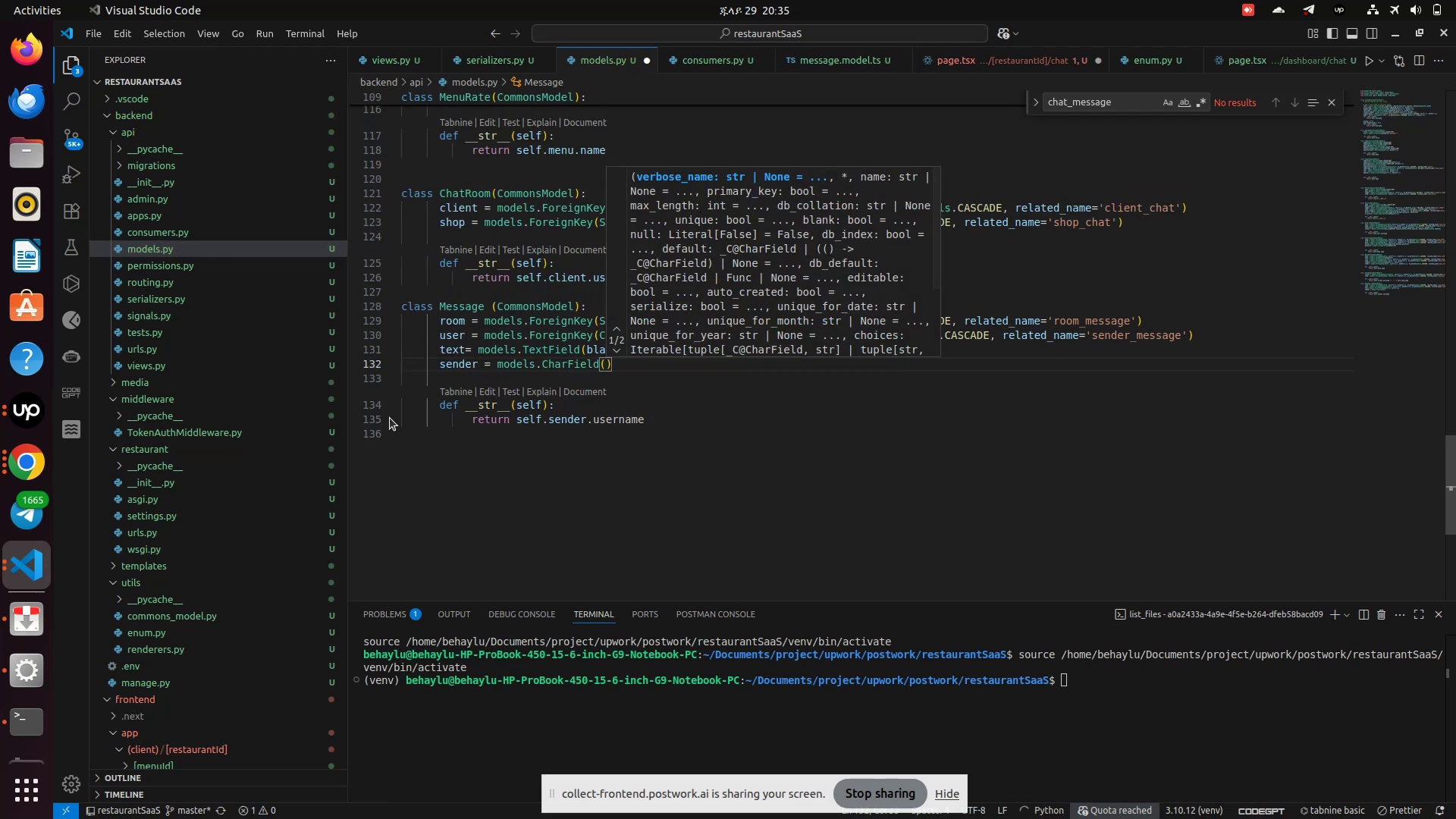 
scroll: coordinate [441, 359], scroll_direction: up, amount: 10.0
 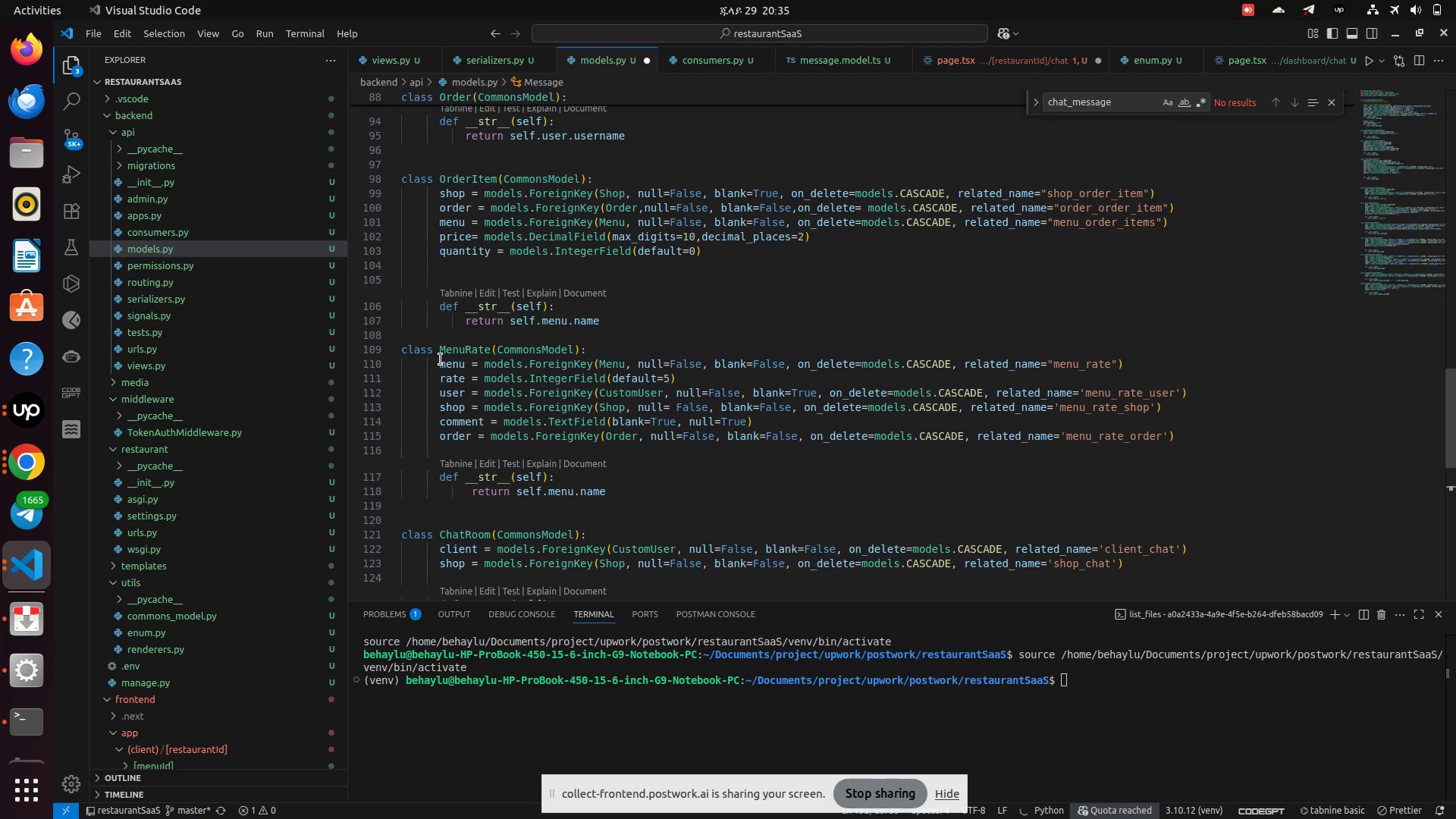 
scroll: coordinate [441, 359], scroll_direction: down, amount: 4.0
 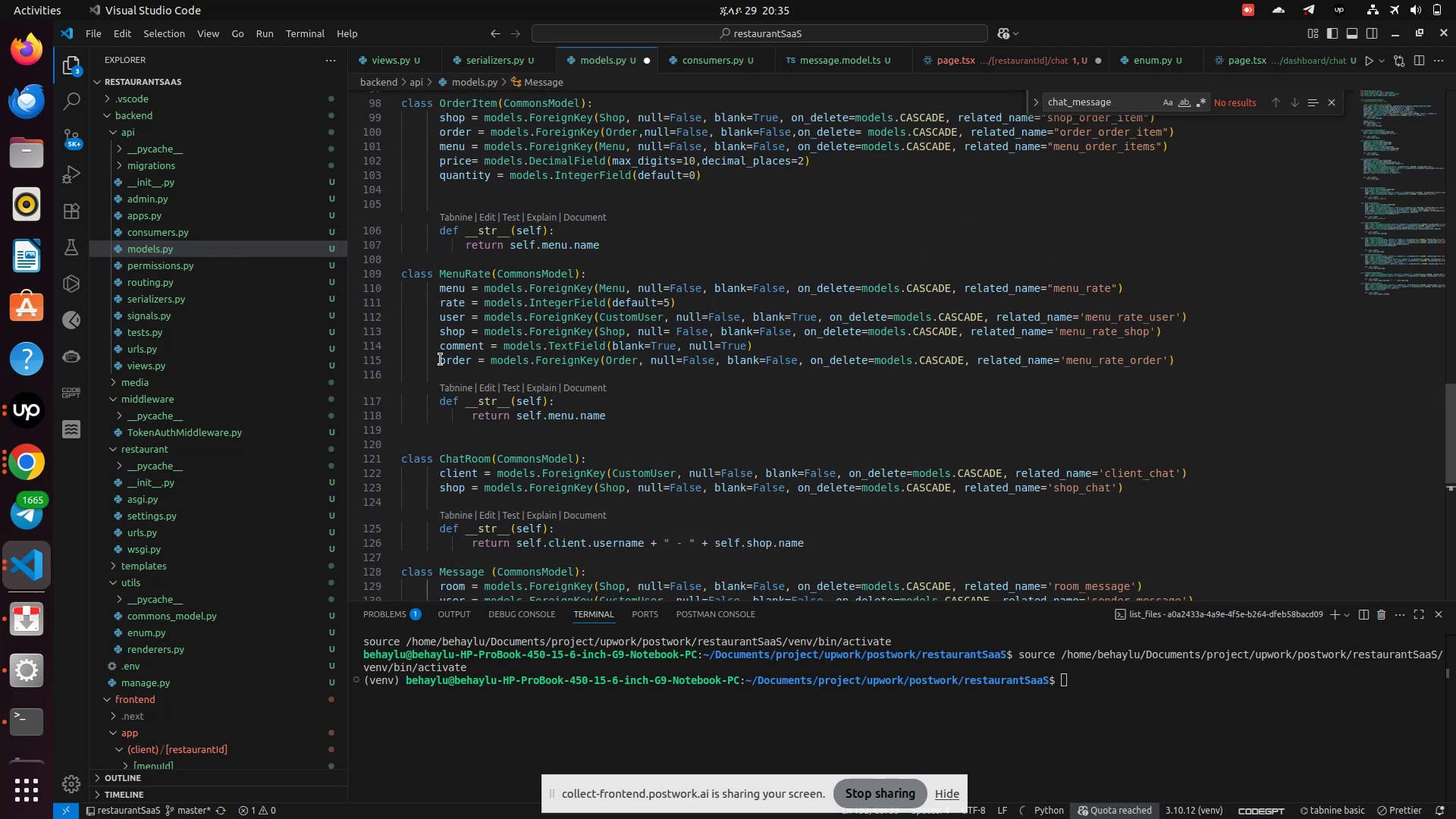 
scroll: coordinate [441, 359], scroll_direction: up, amount: 6.0
 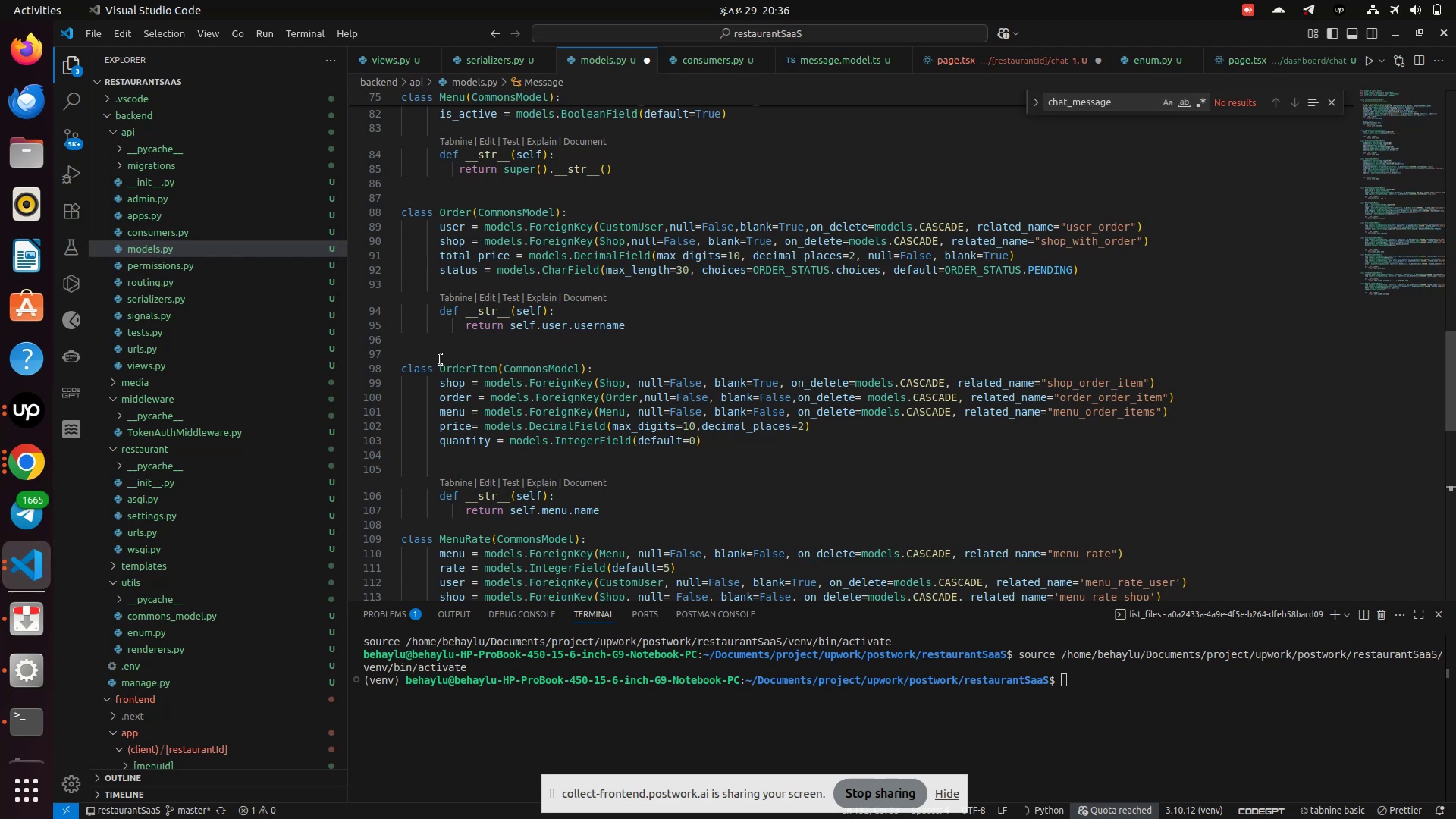 
scroll: coordinate [435, 370], scroll_direction: down, amount: 12.0
 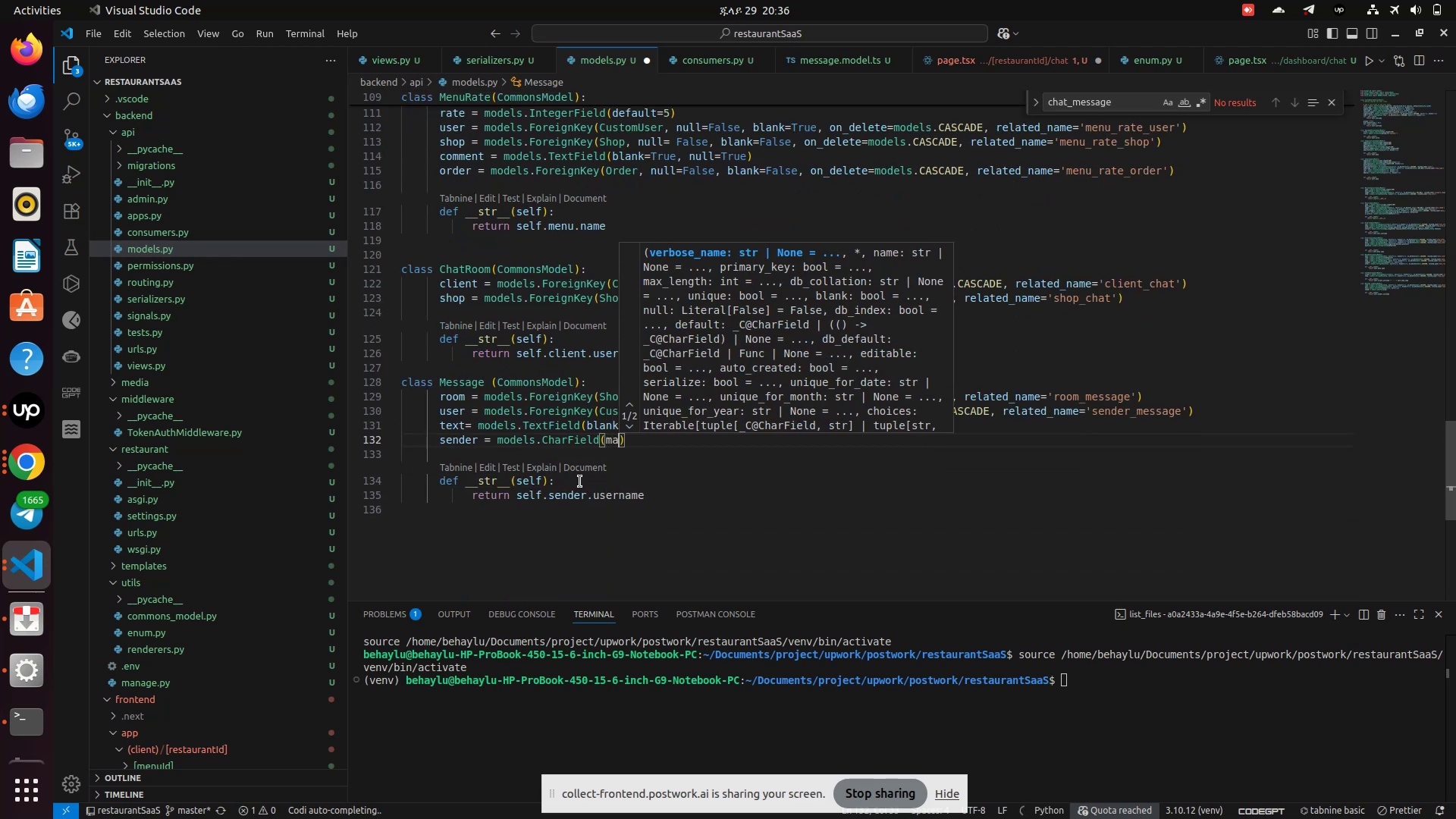 
type(max)
 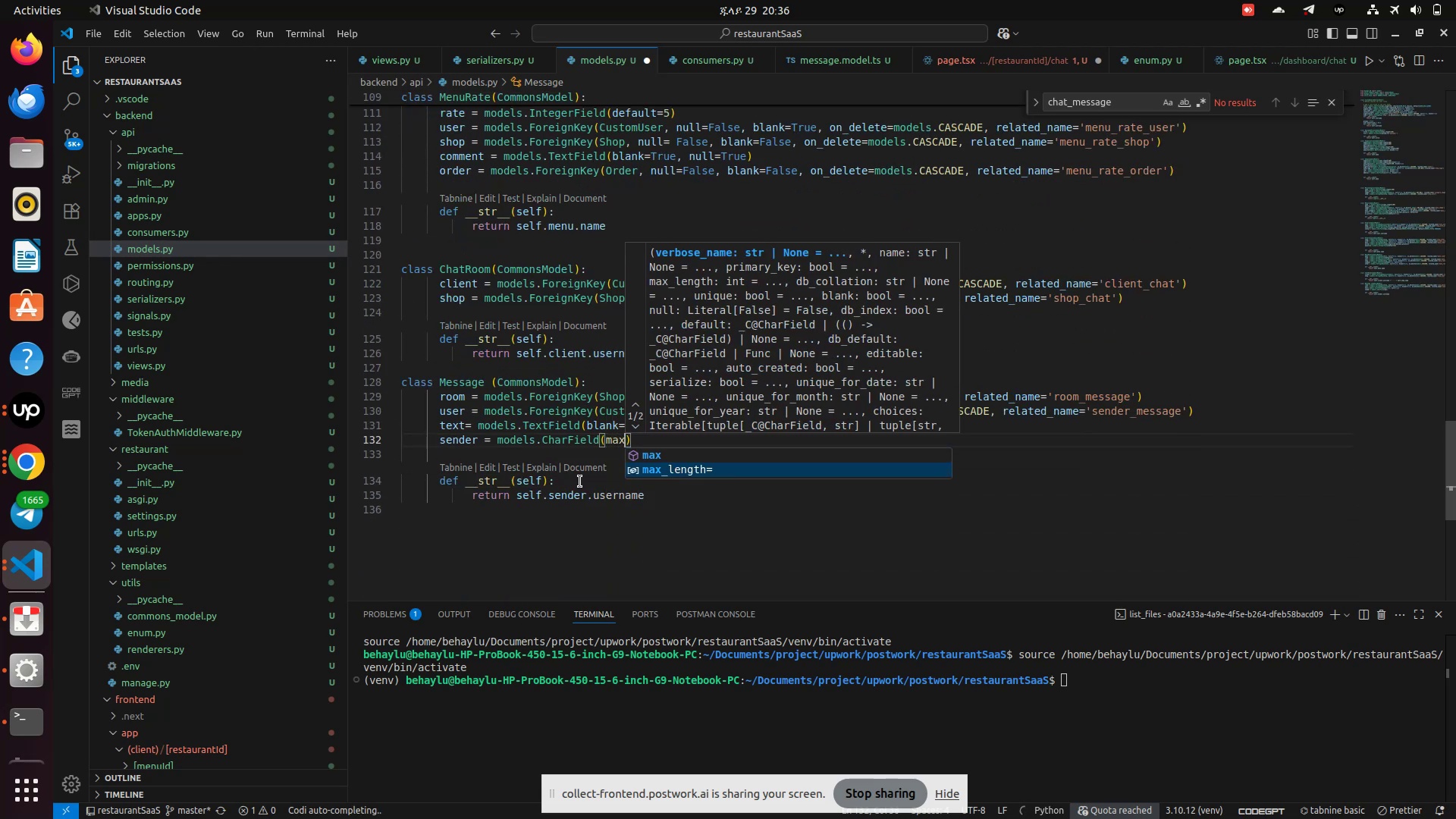 
key(ArrowDown)
 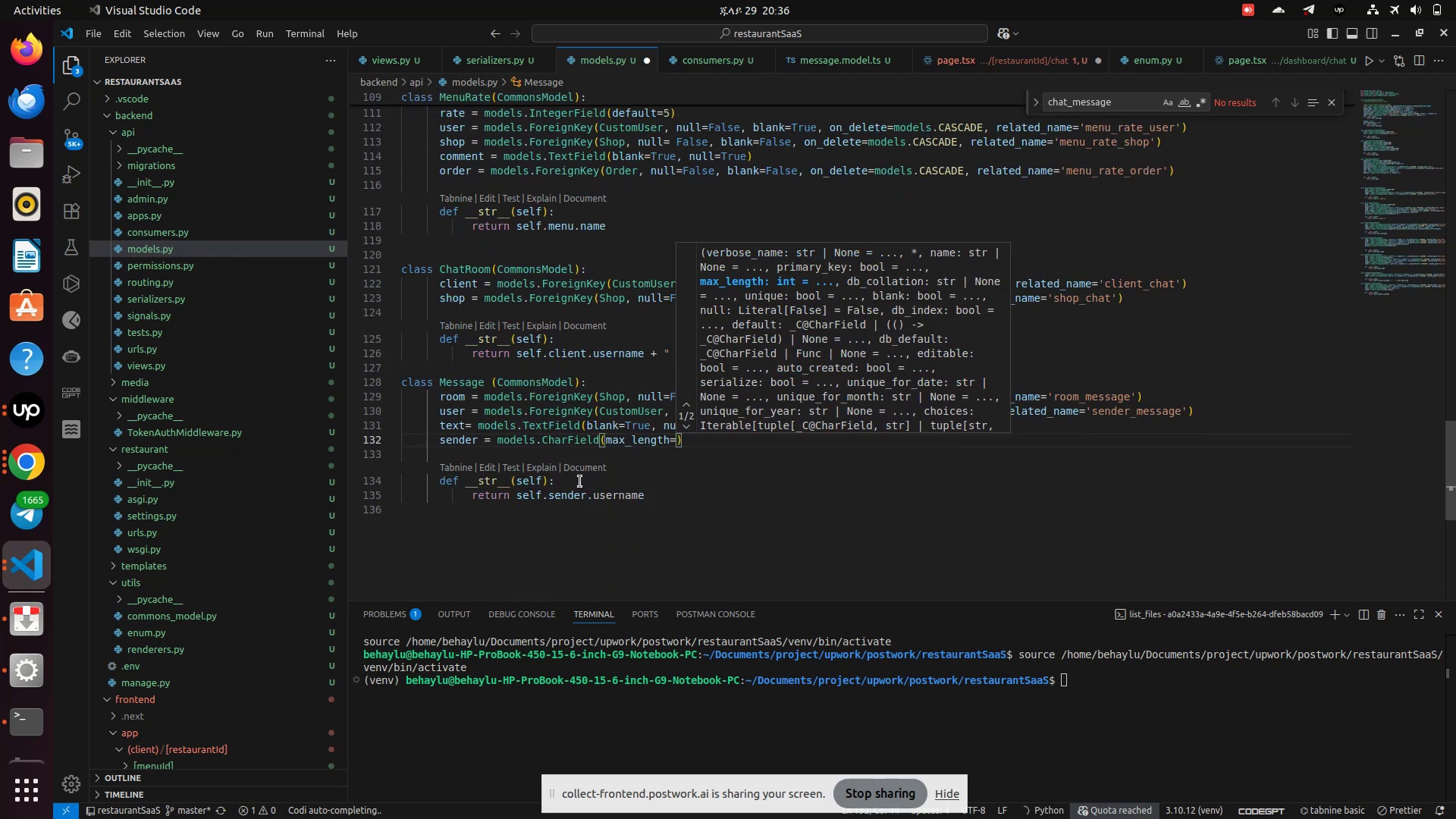 
key(Enter)
 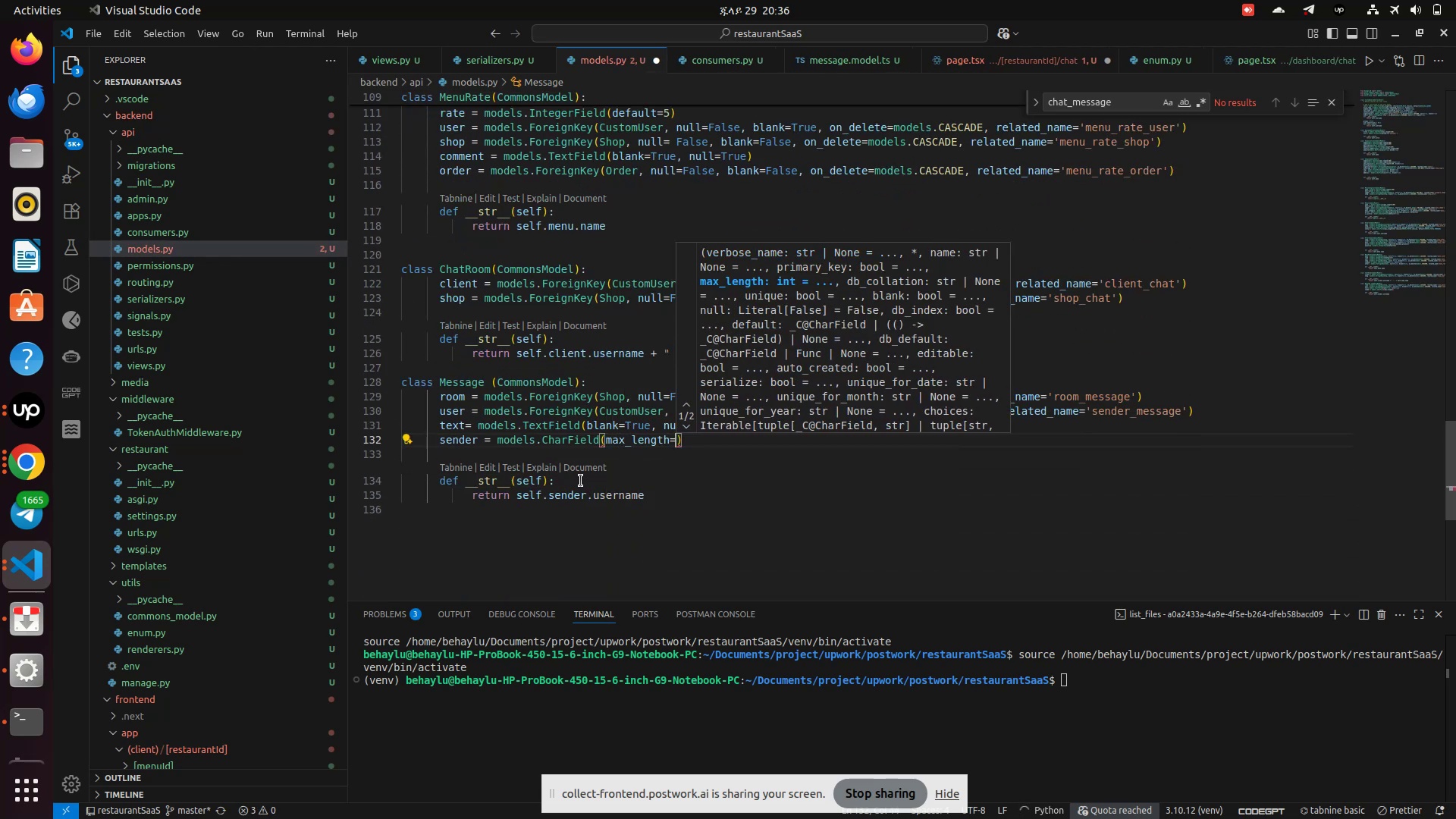 
type(20, cho)
 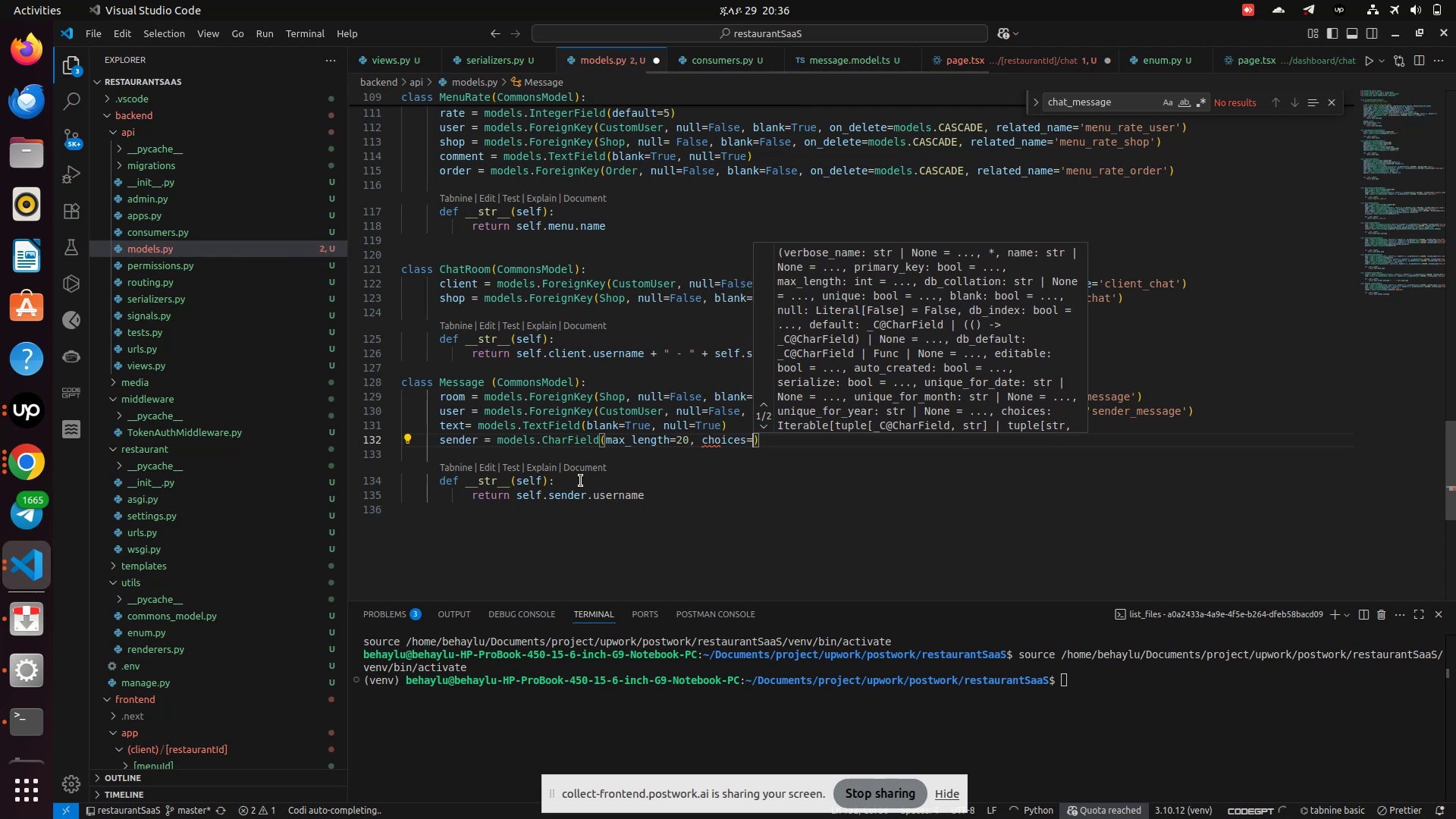 
key(Enter)
 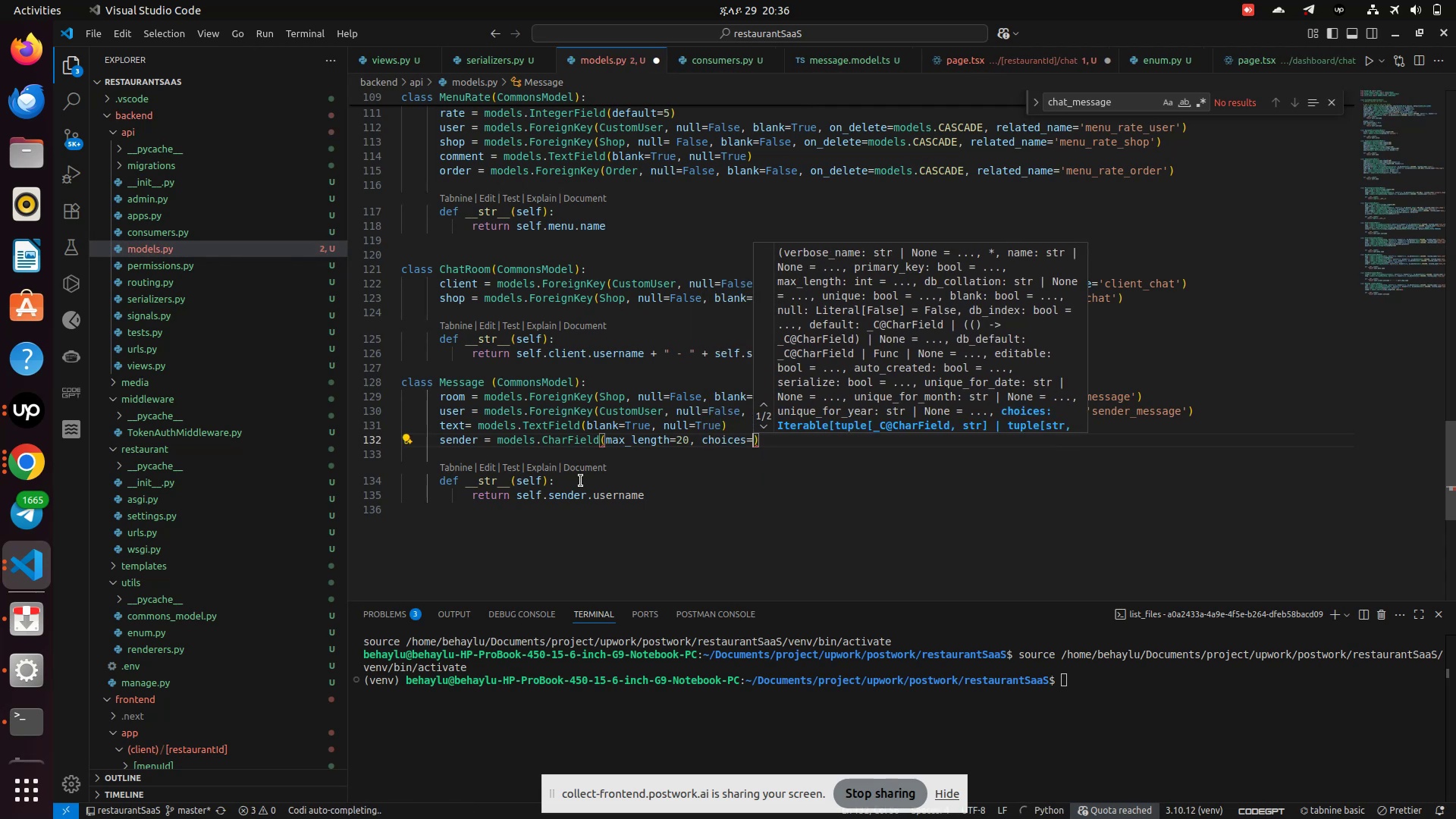 
type(Us)
key(Backspace)
key(Backspace)
 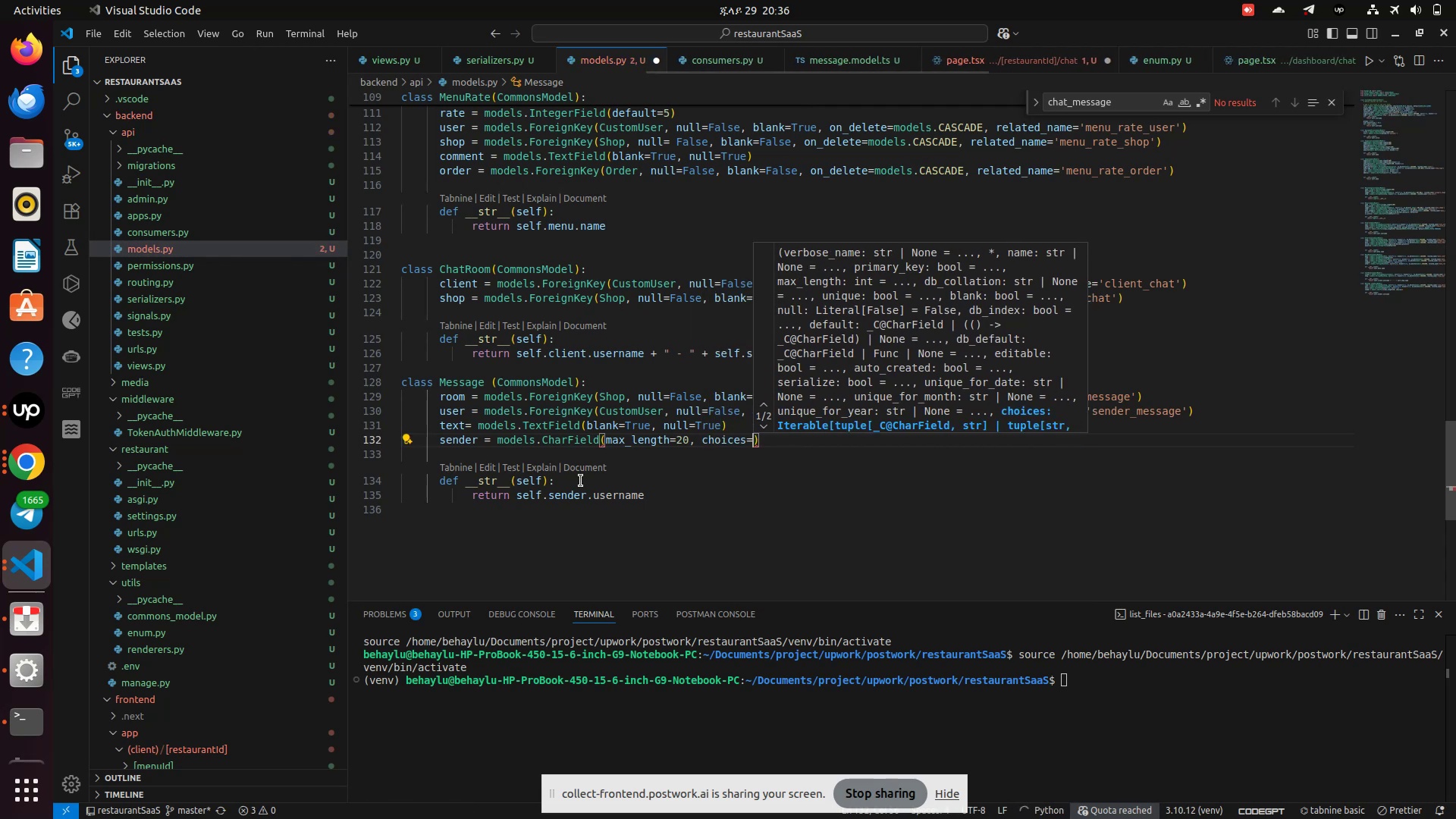 
key(Control+V)
 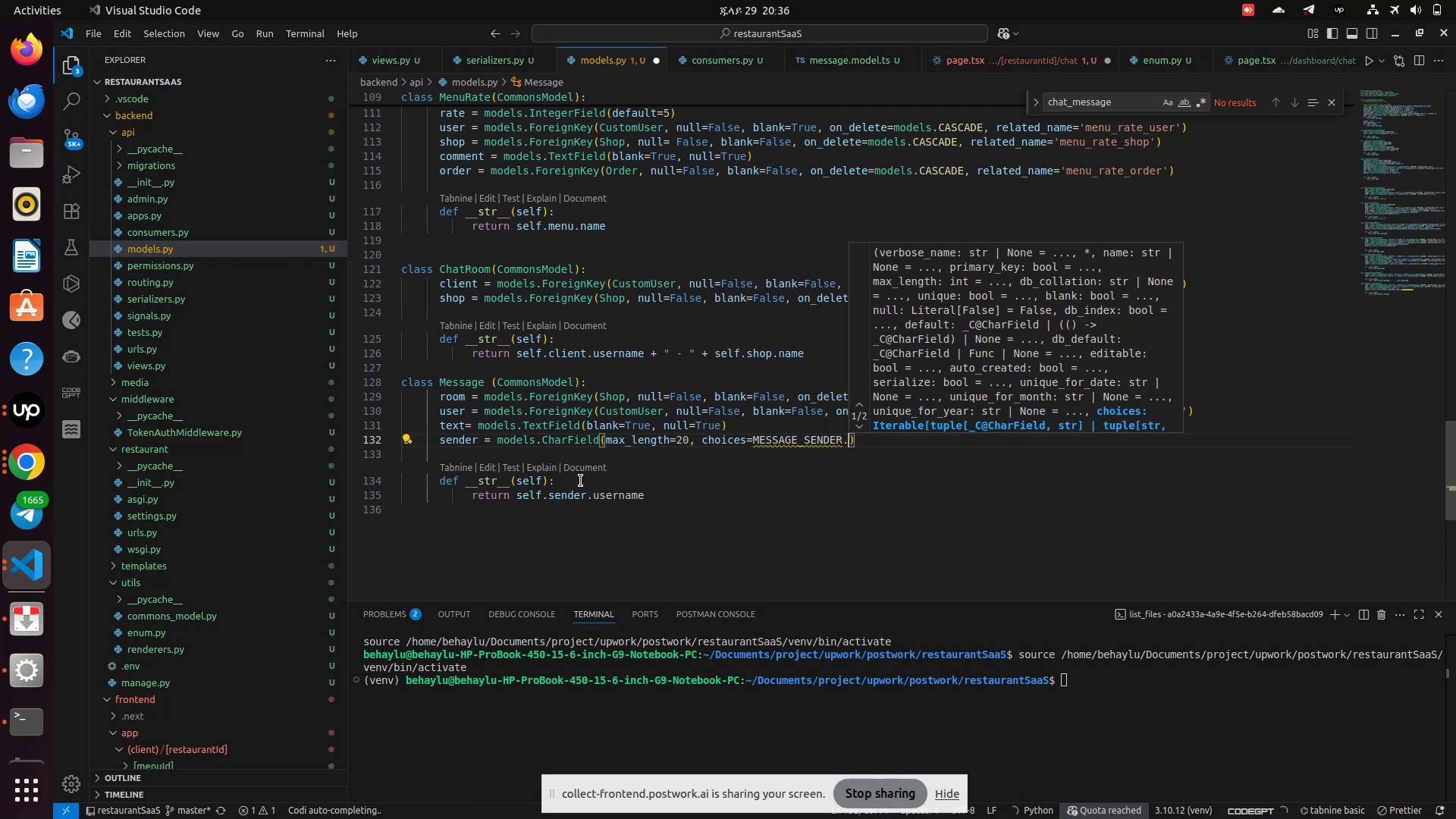 
key(Period)
 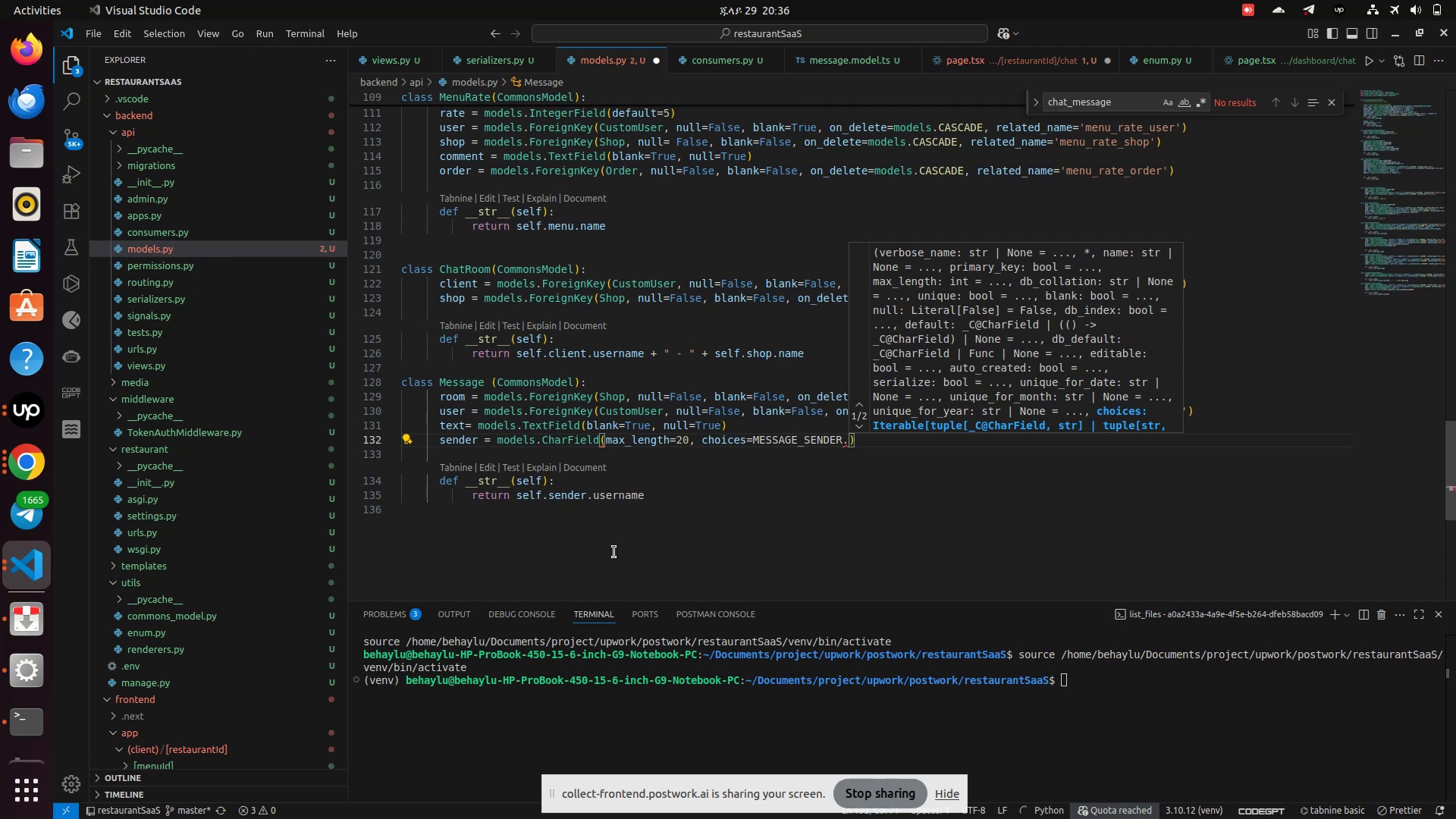 
type(U)
key(Backspace)
type(choices)
 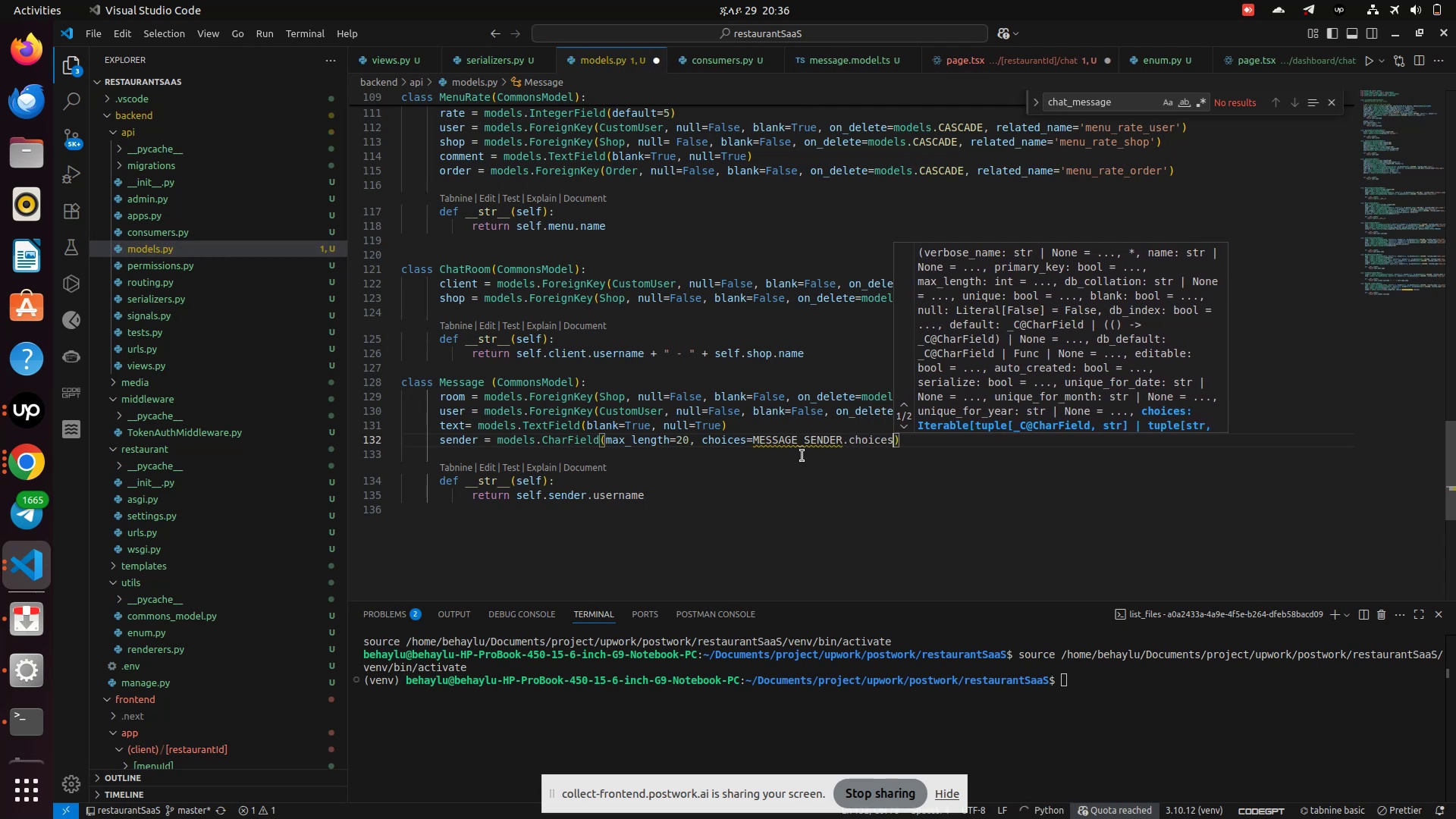 
mouse_move([810, 439])
 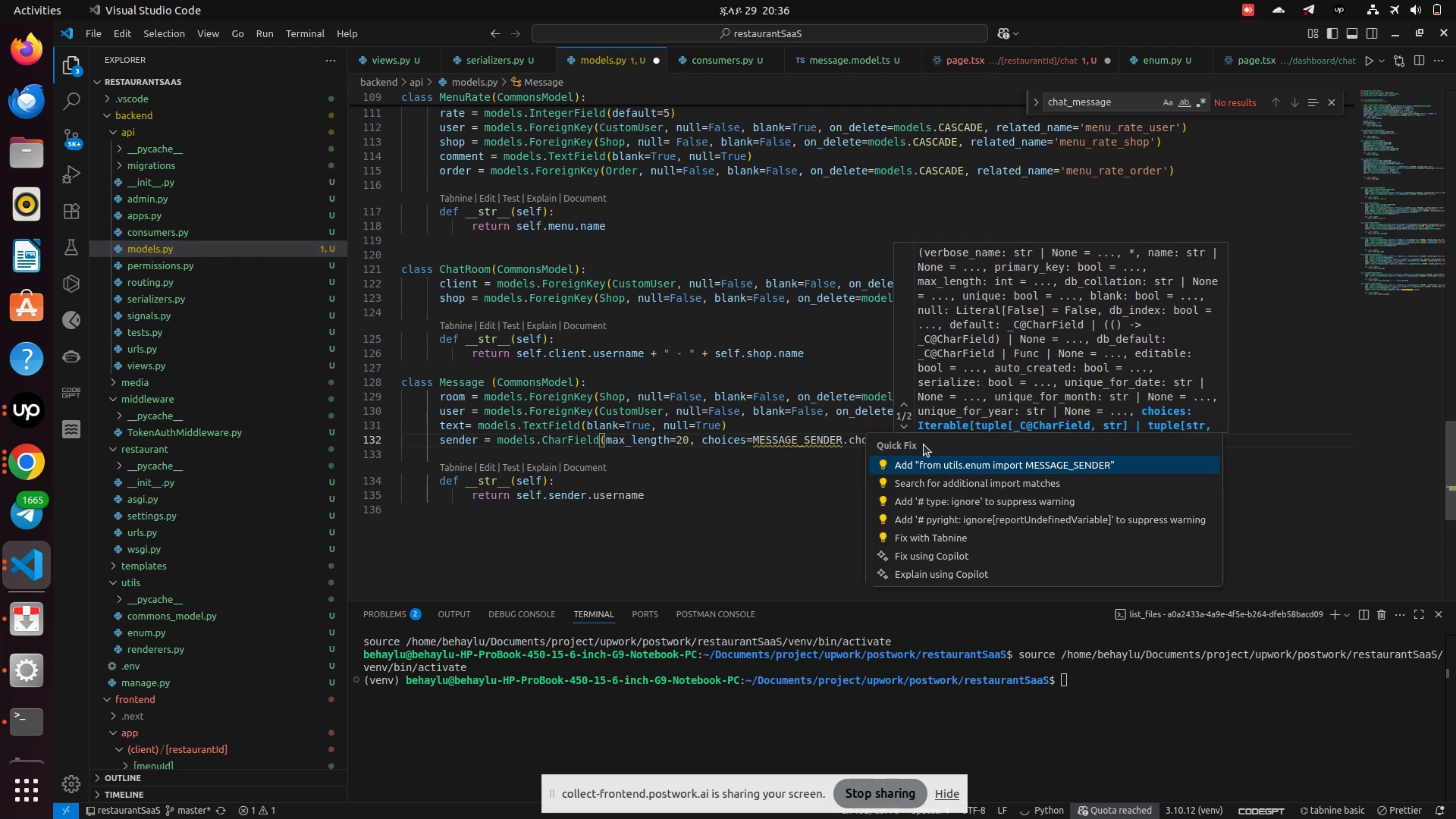 
left_click([882, 422])
 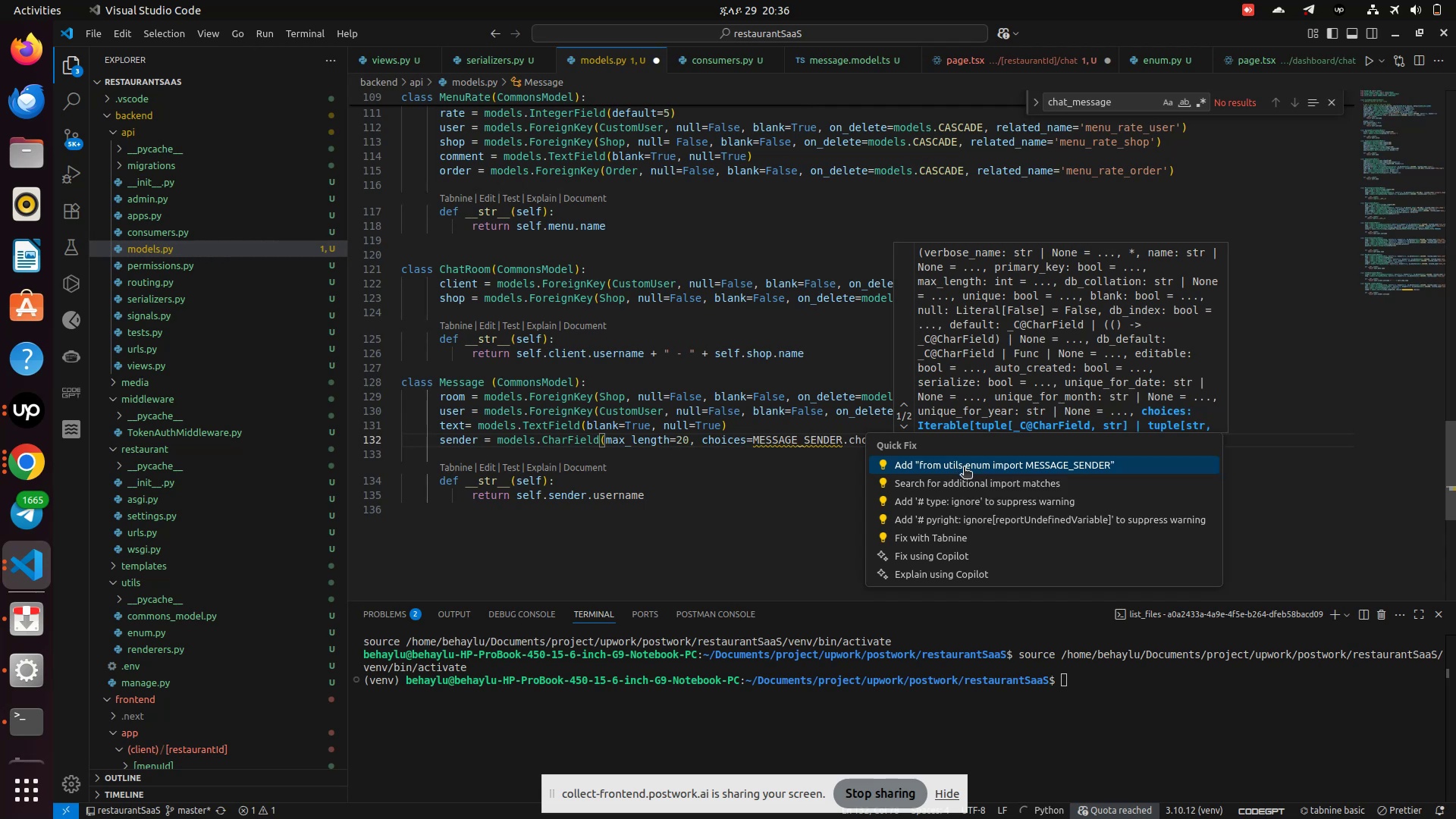 
left_click([964, 468])
 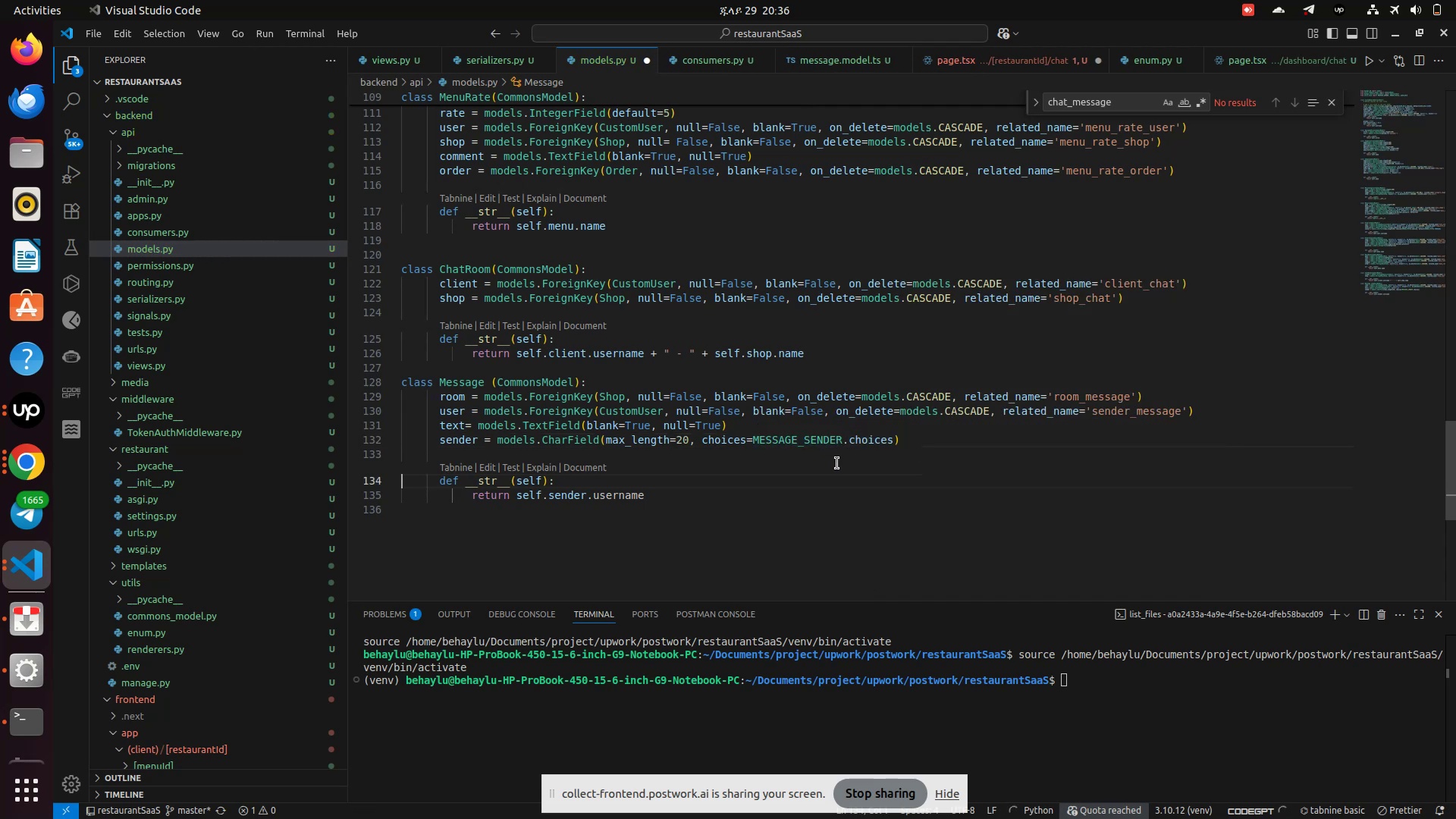 
left_click([837, 463])
 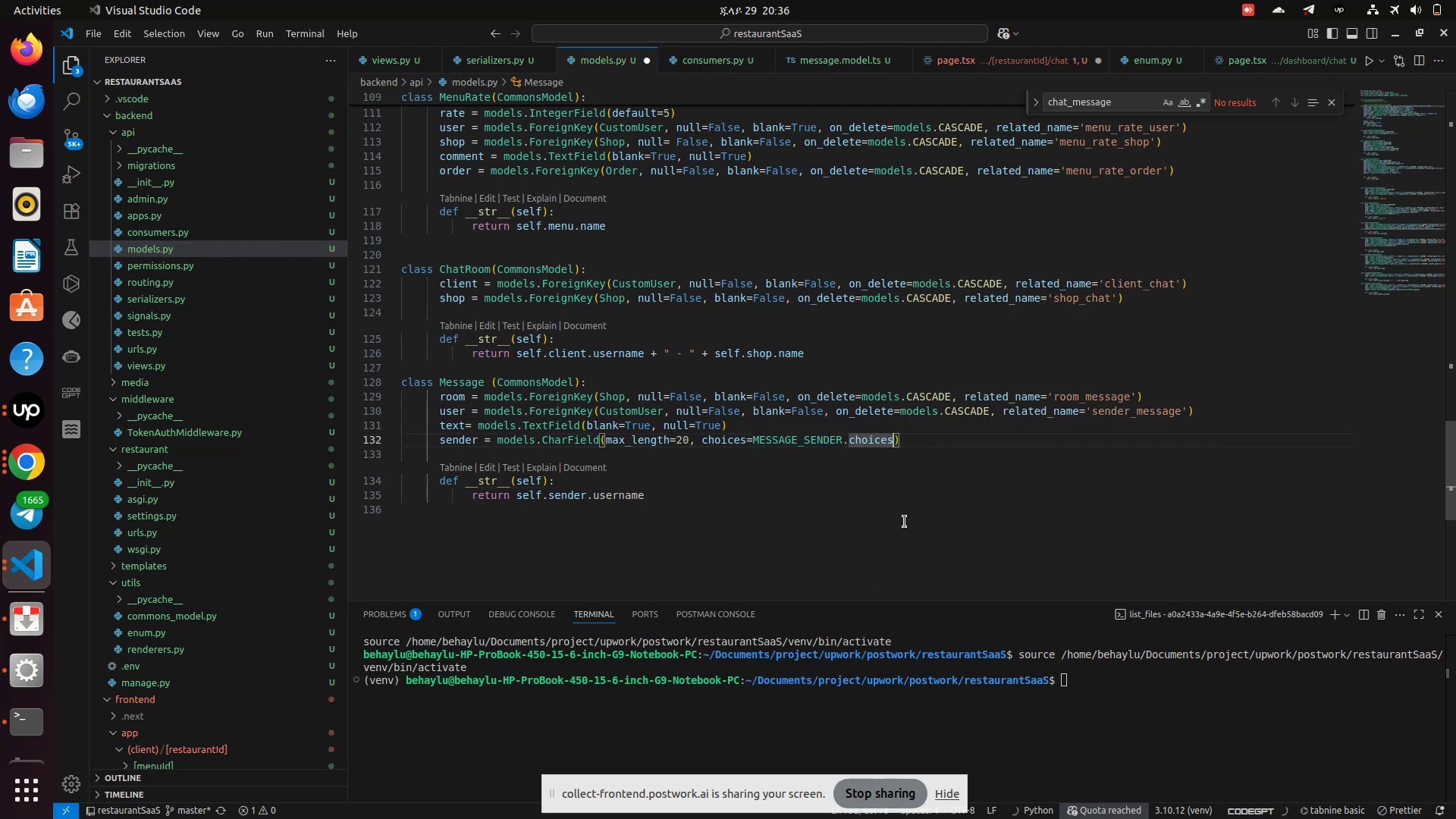 
left_click([896, 440])
 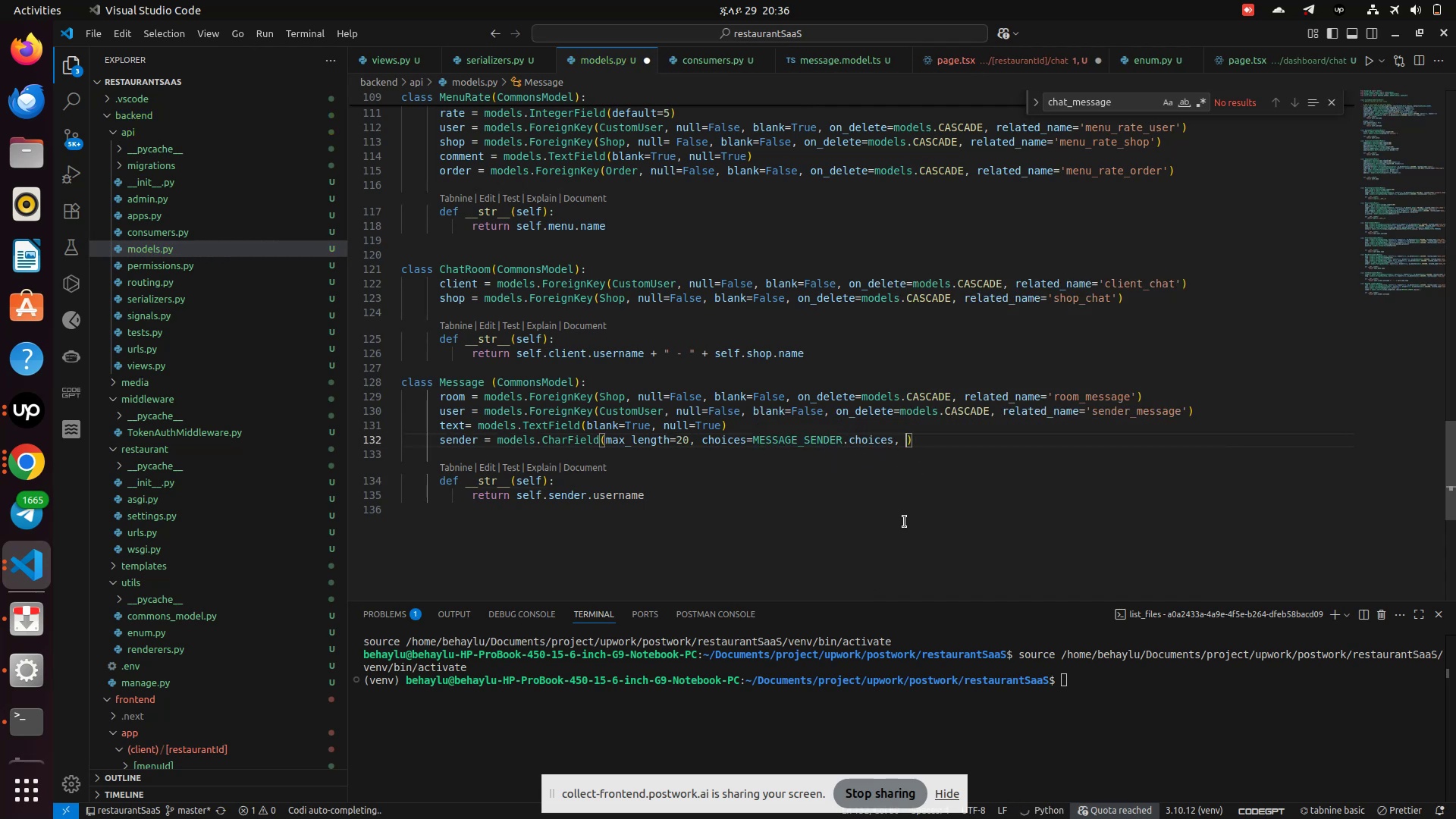 
type(, def)
 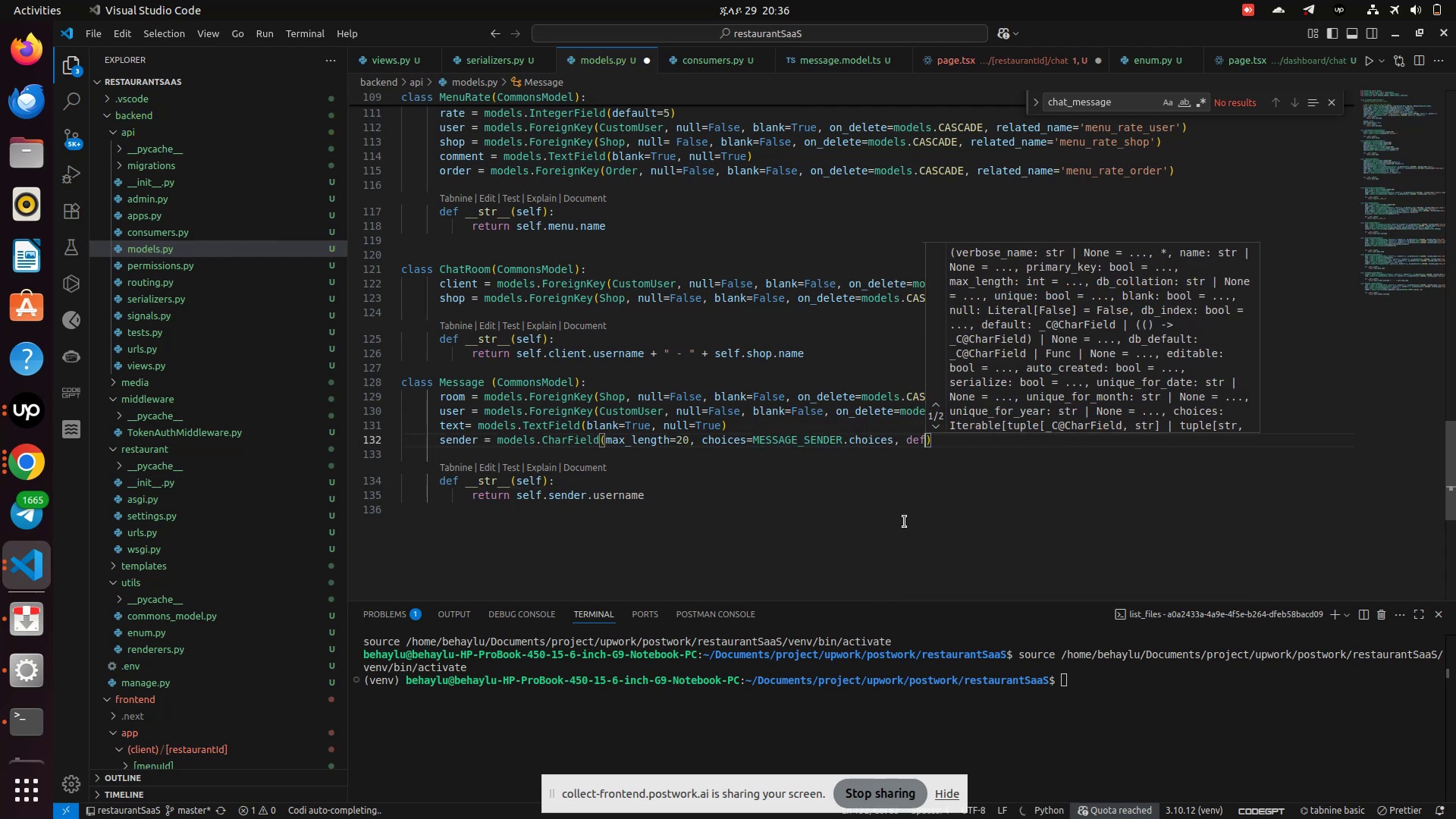 
key(Enter)
 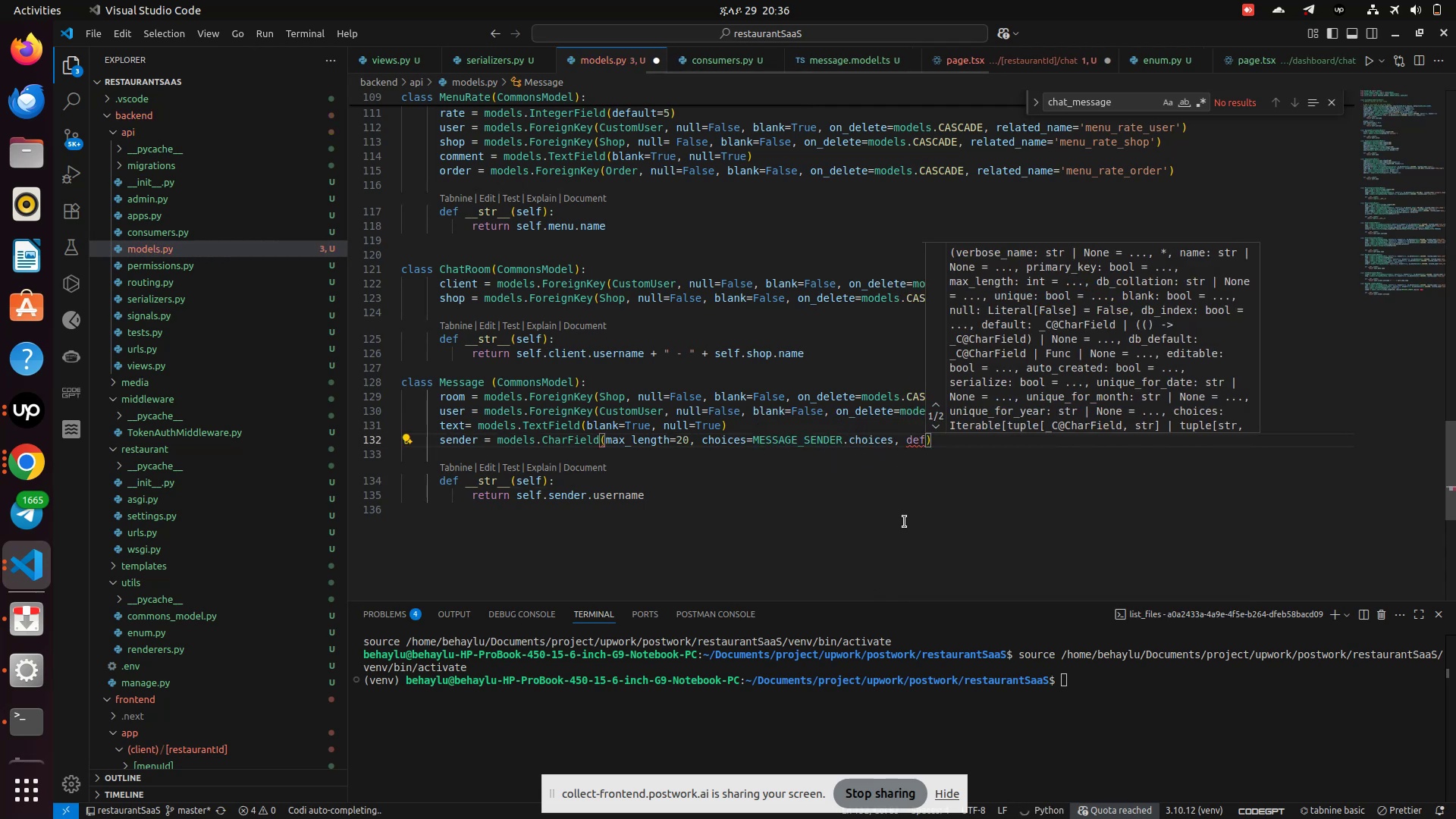 
key(Control+Z)
 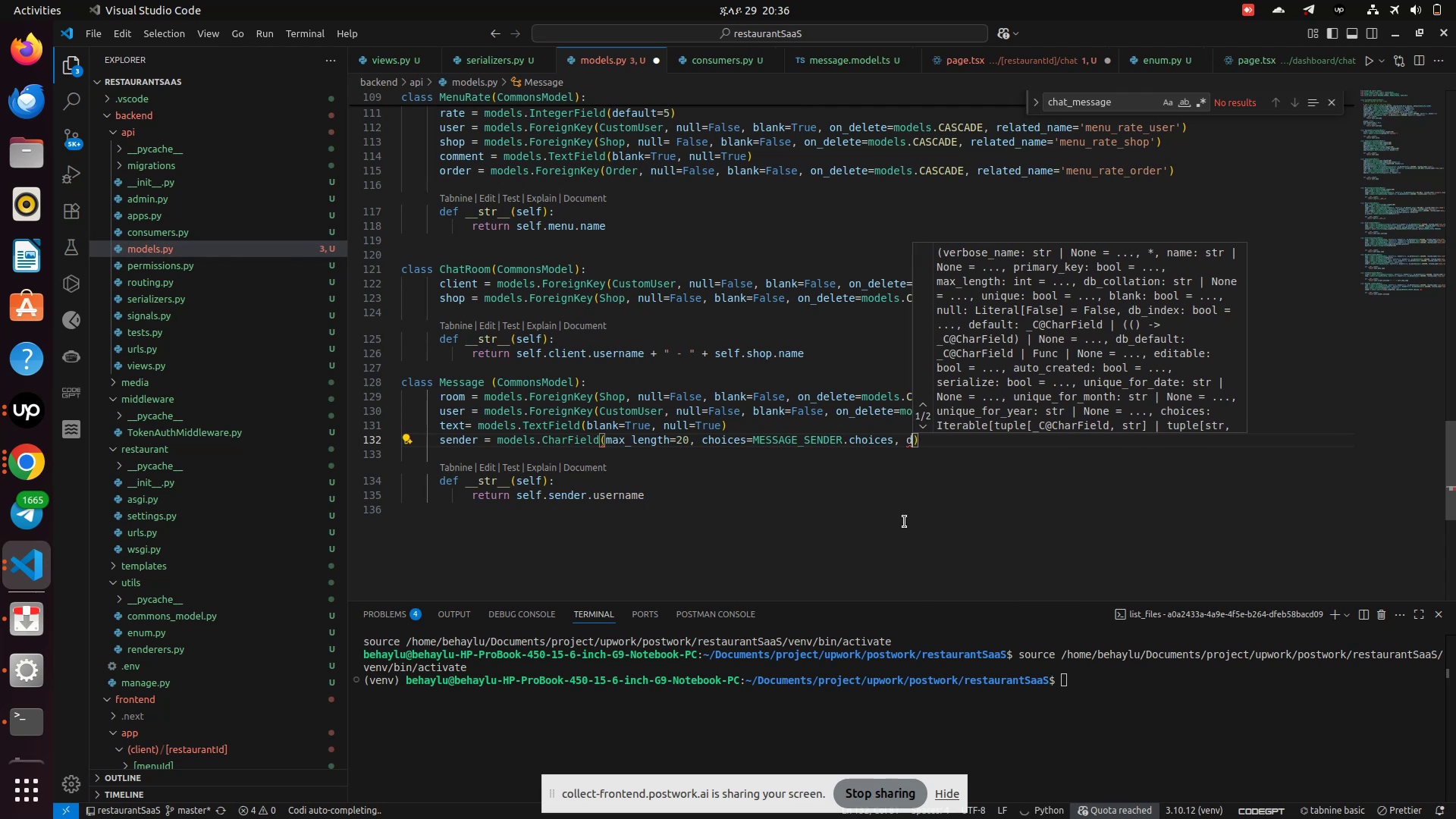 
key(Backspace)
key(Backspace)
key(Backspace)
type(def)
 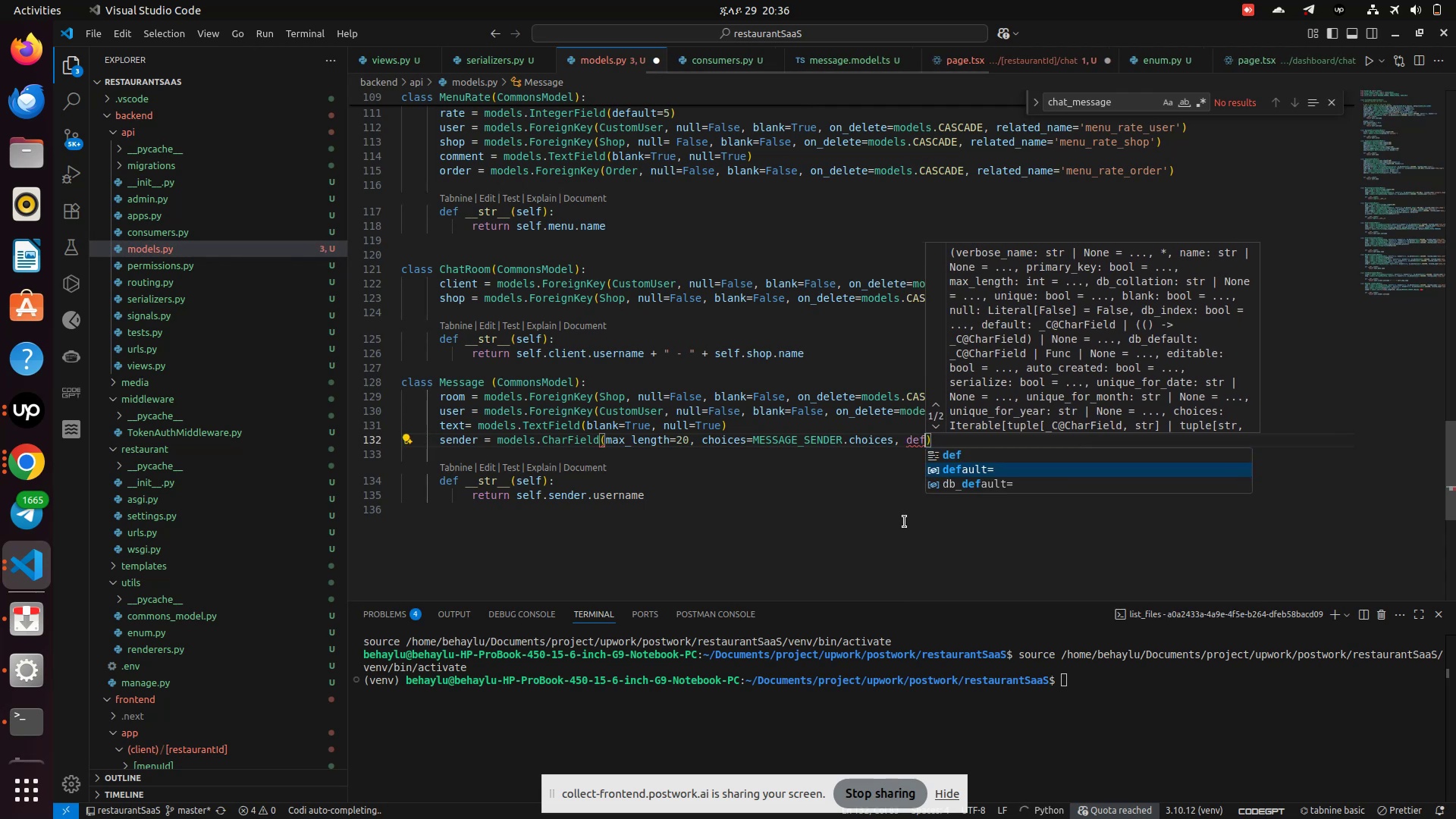 
key(ArrowDown)
 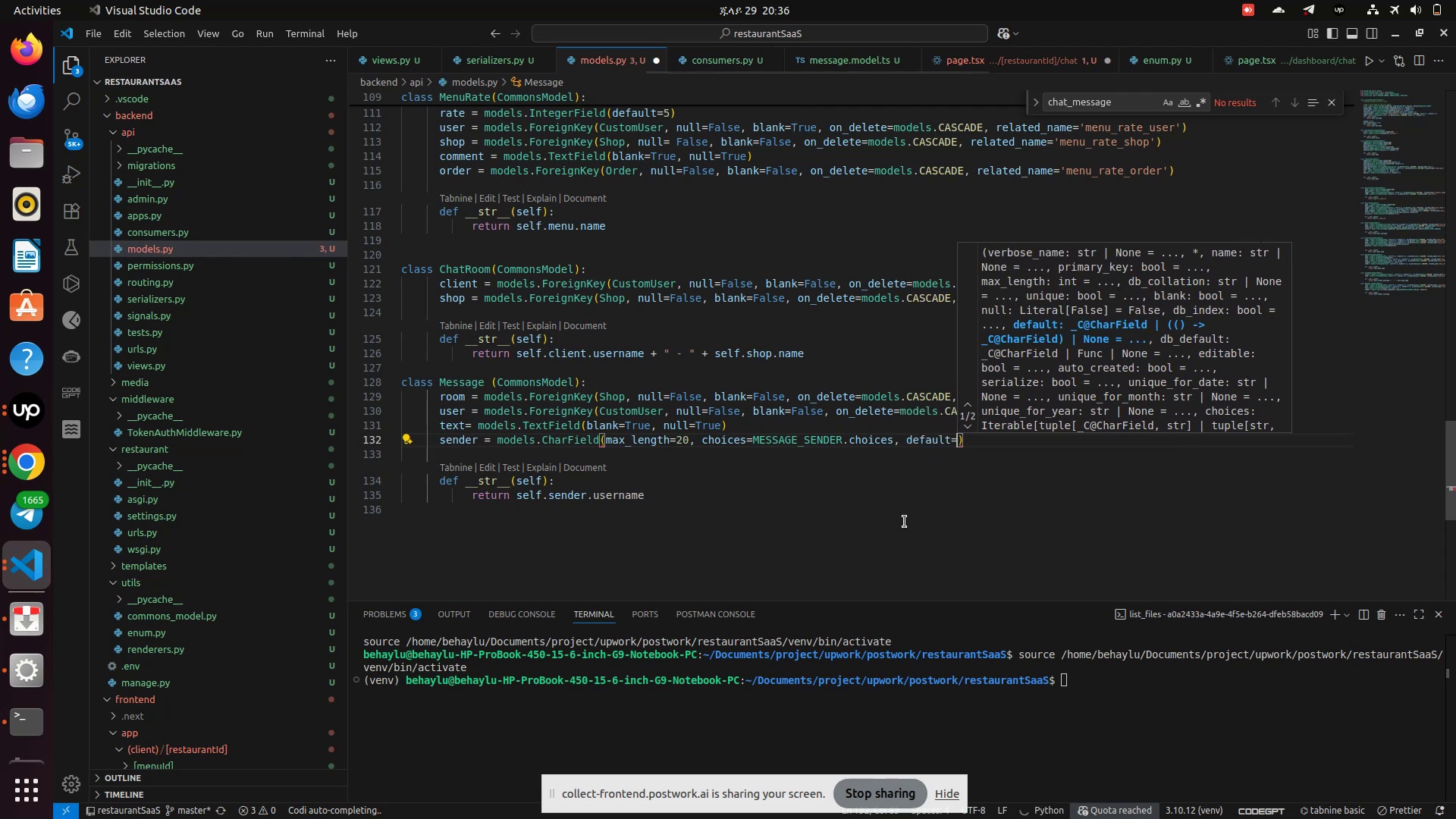 
key(Enter)
 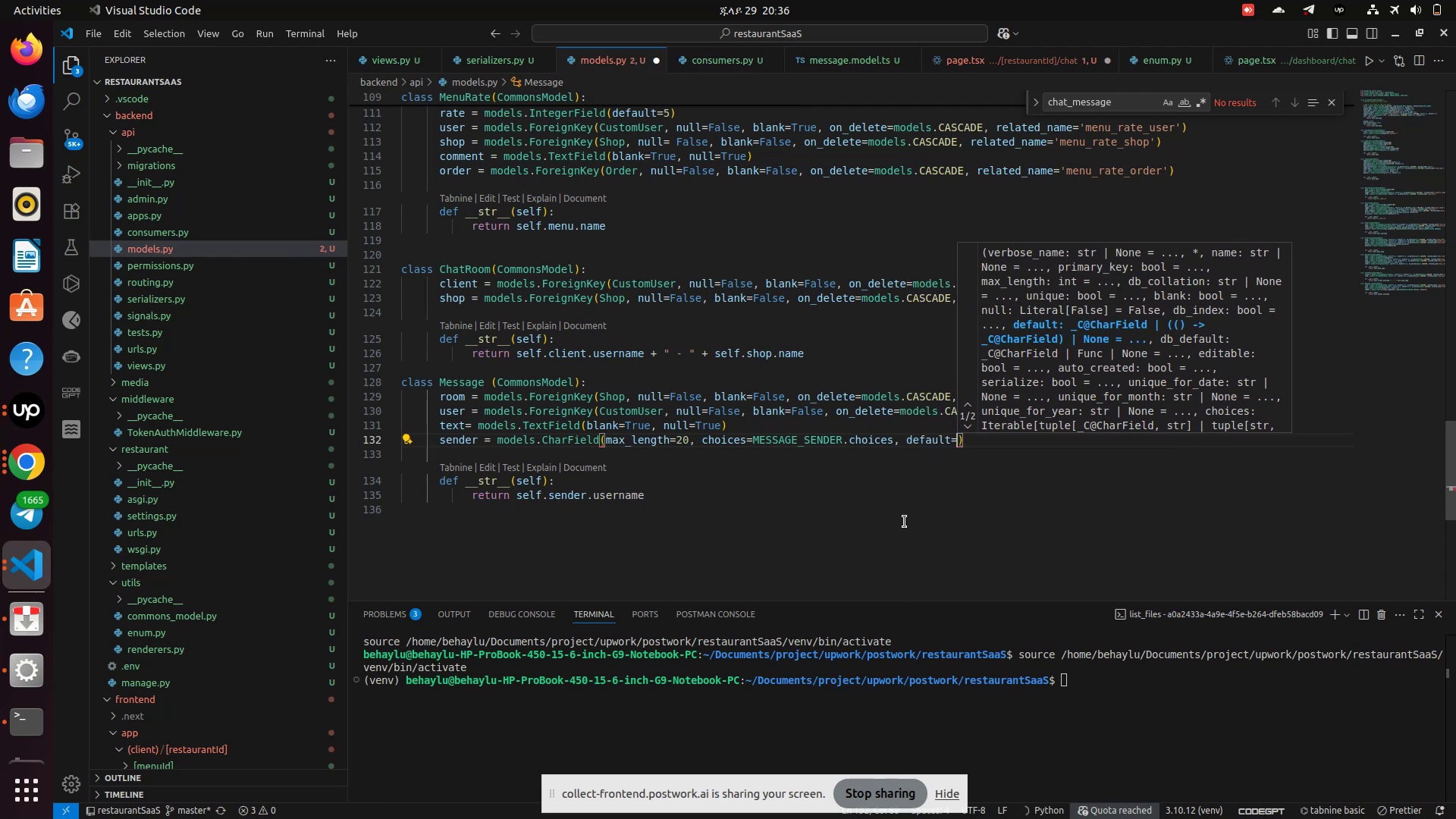 
wait(7.1)
 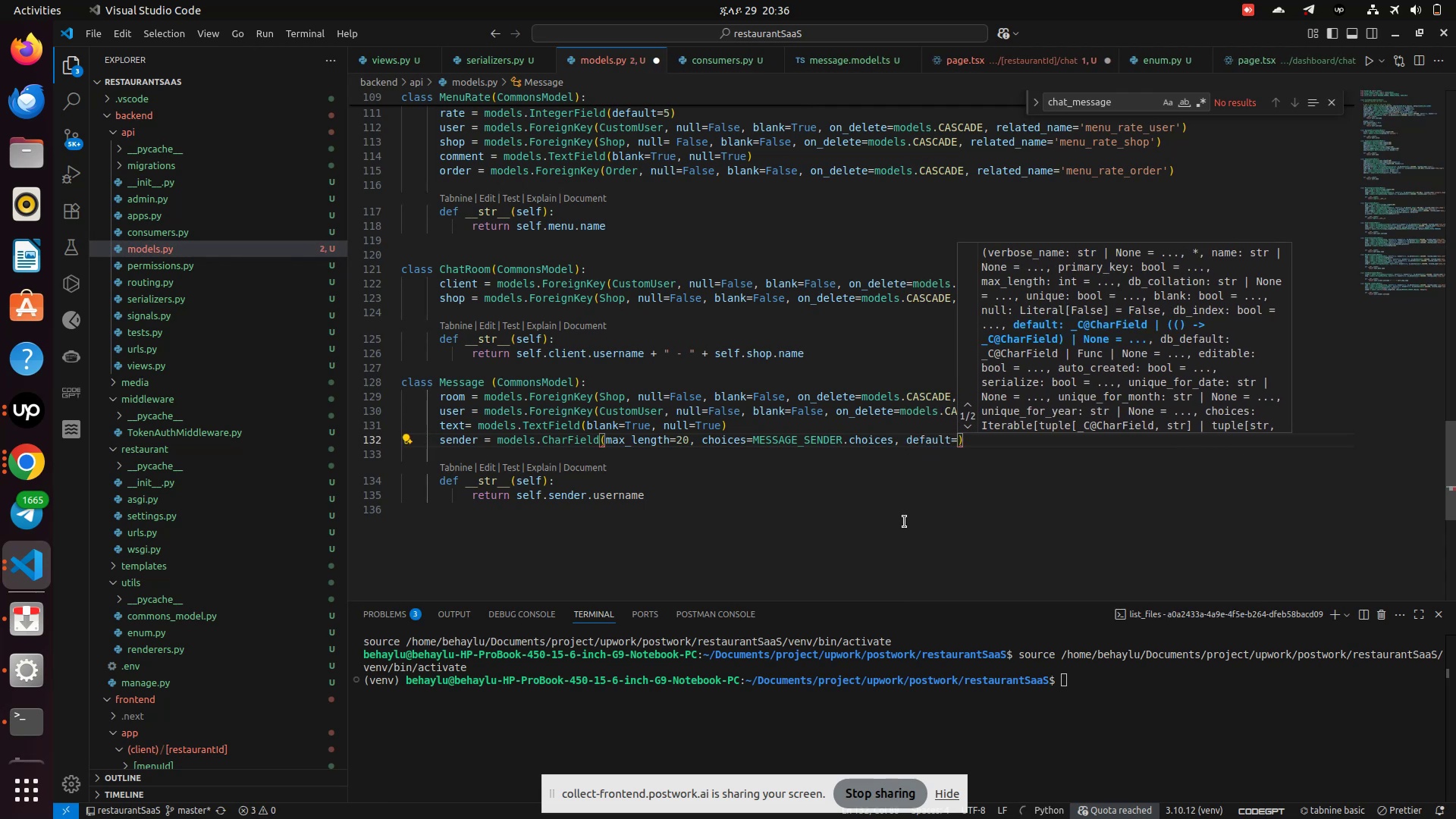 
key(Shift+M)
 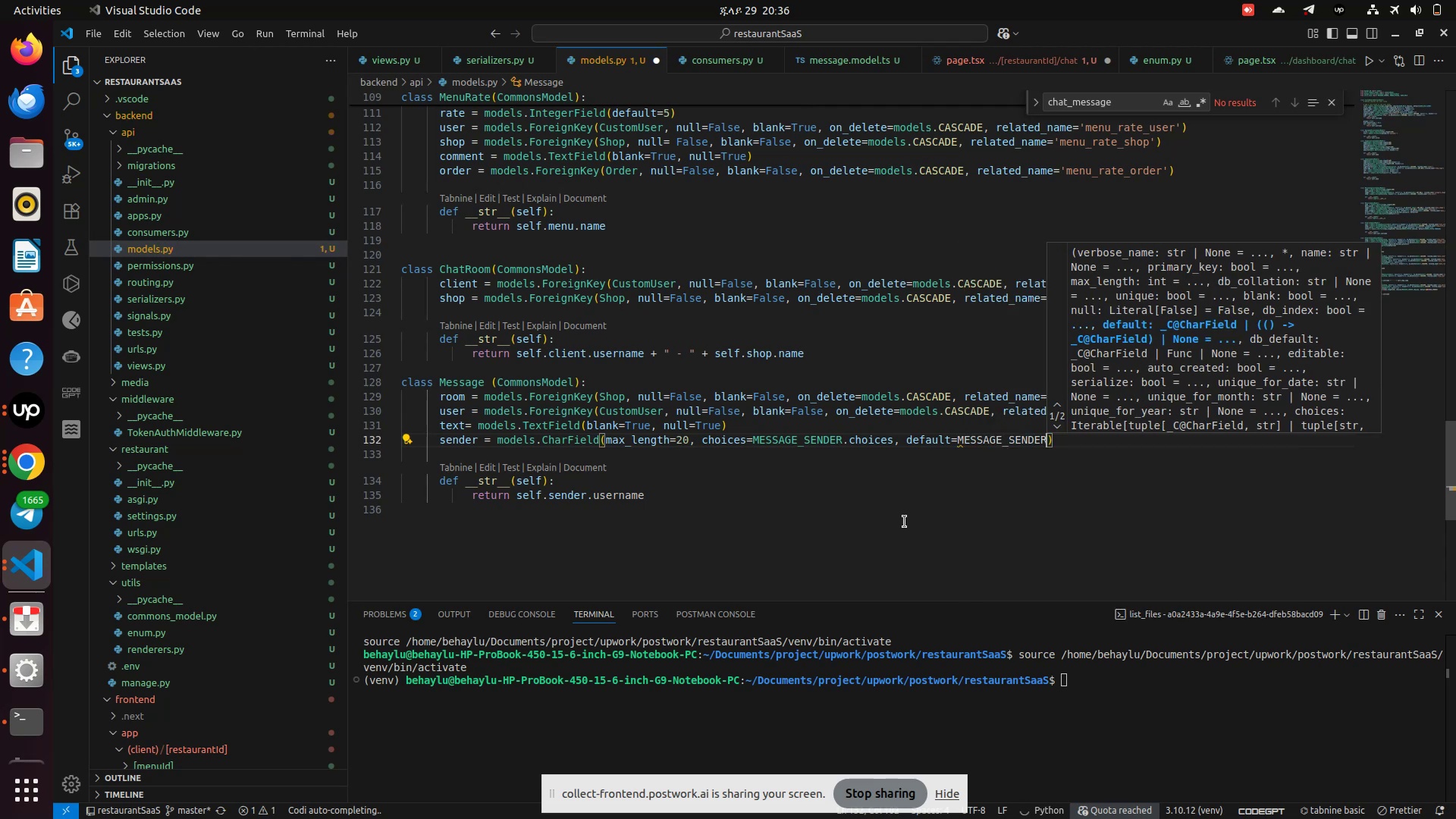 
key(Enter)
 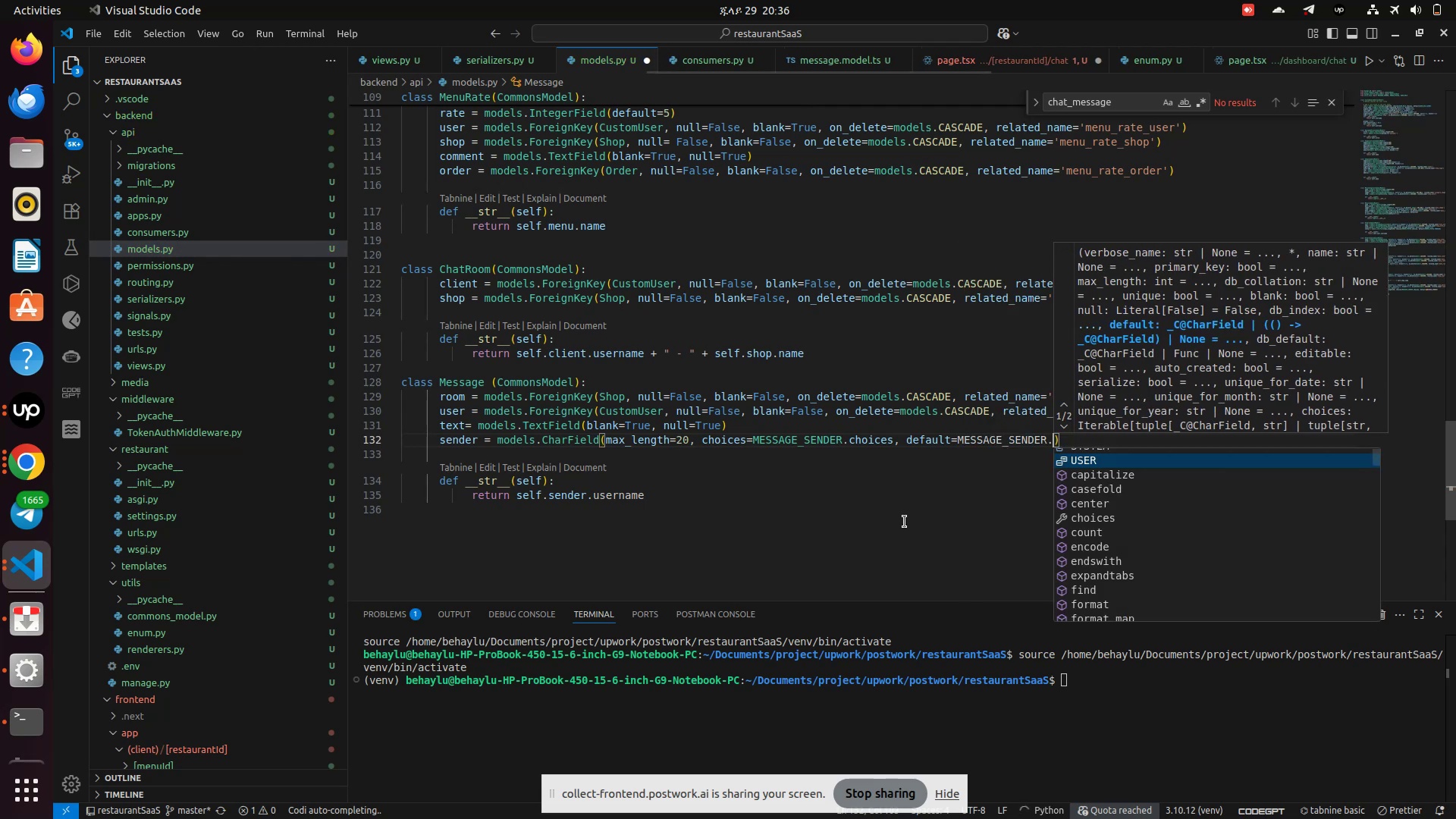 
key(Period)
 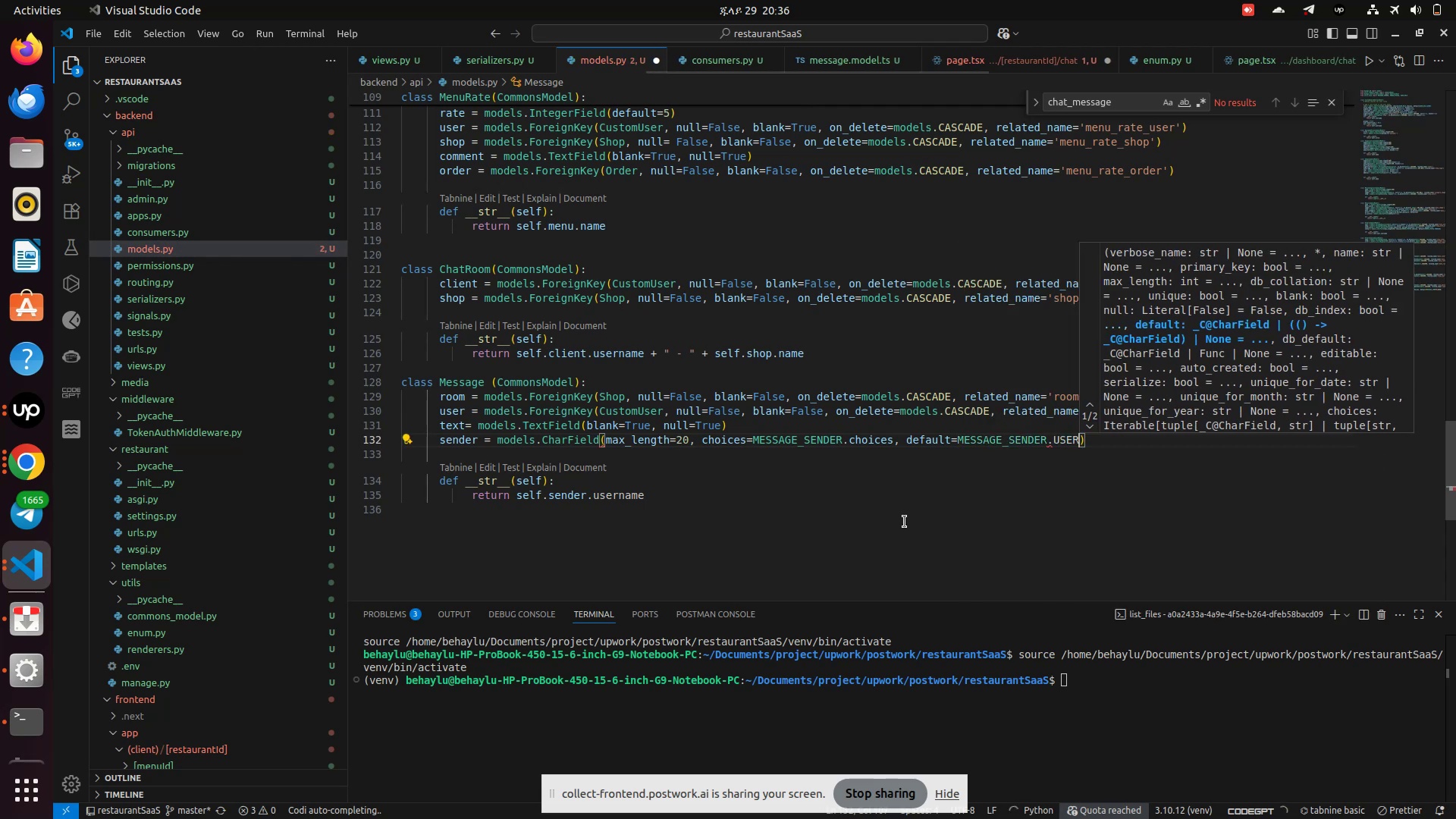 
key(Enter)
 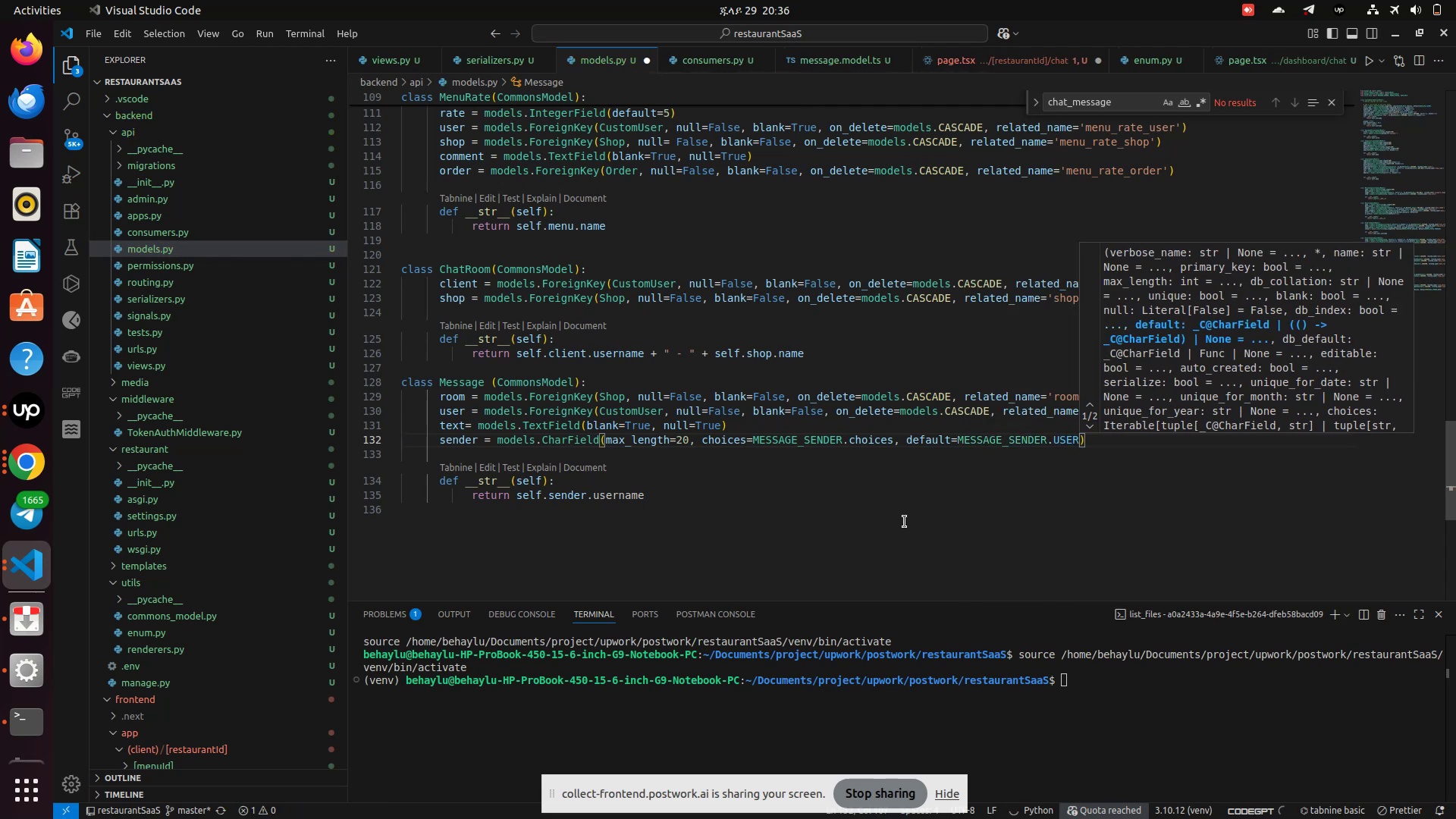 
key(Control+S)
 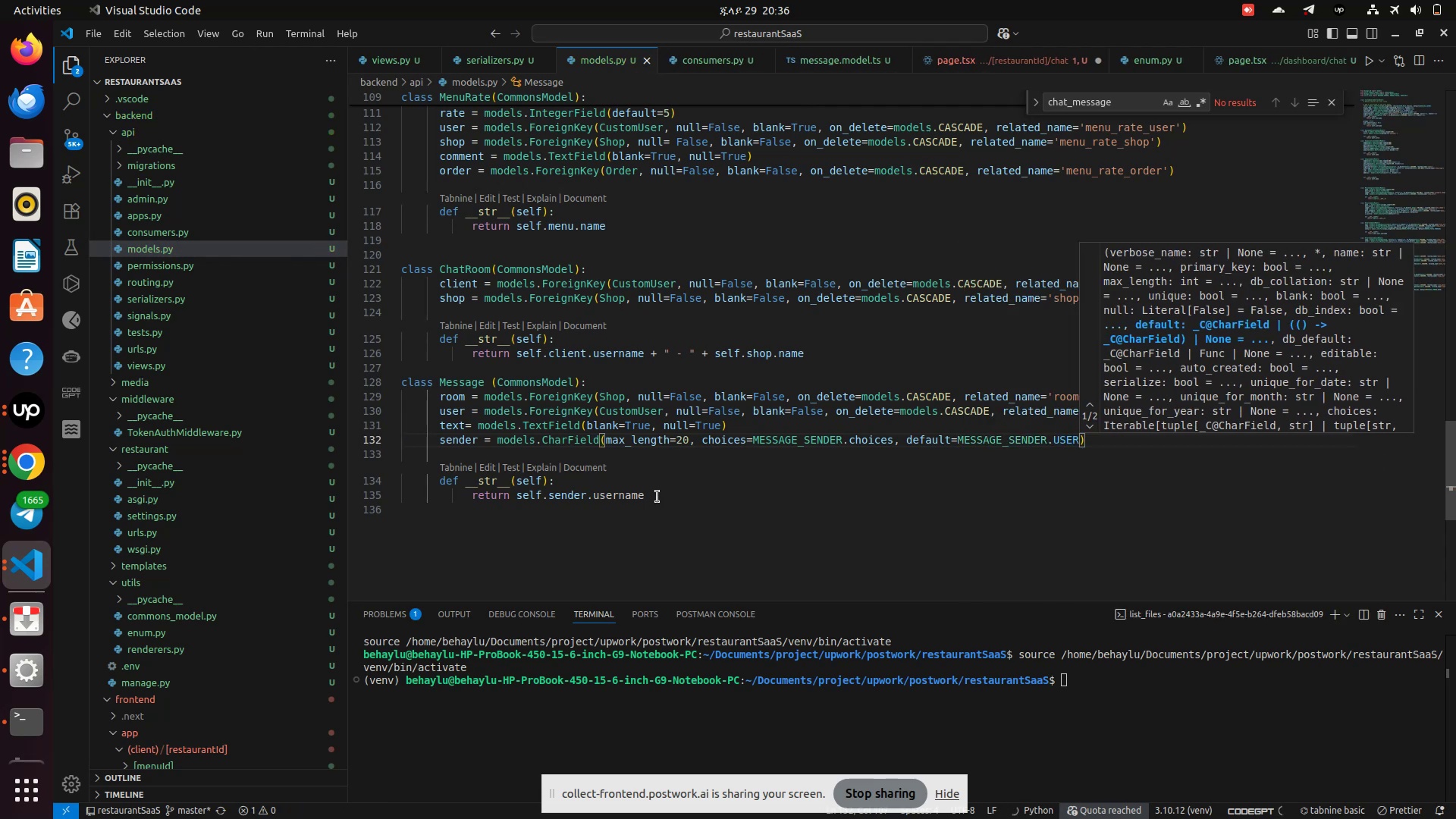 
key(Control+S)
 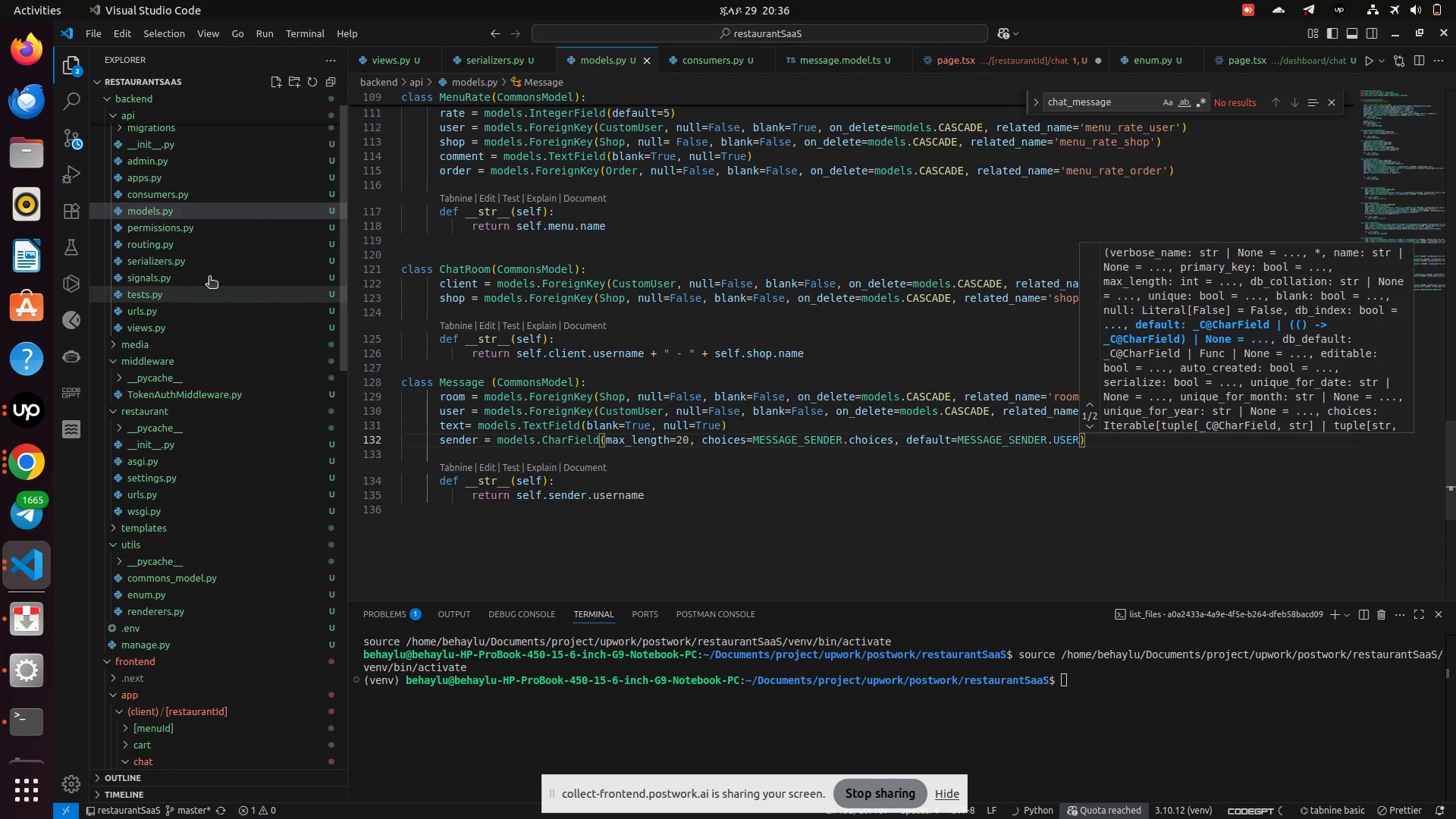 
scroll: coordinate [273, 300], scroll_direction: down, amount: 1.0
 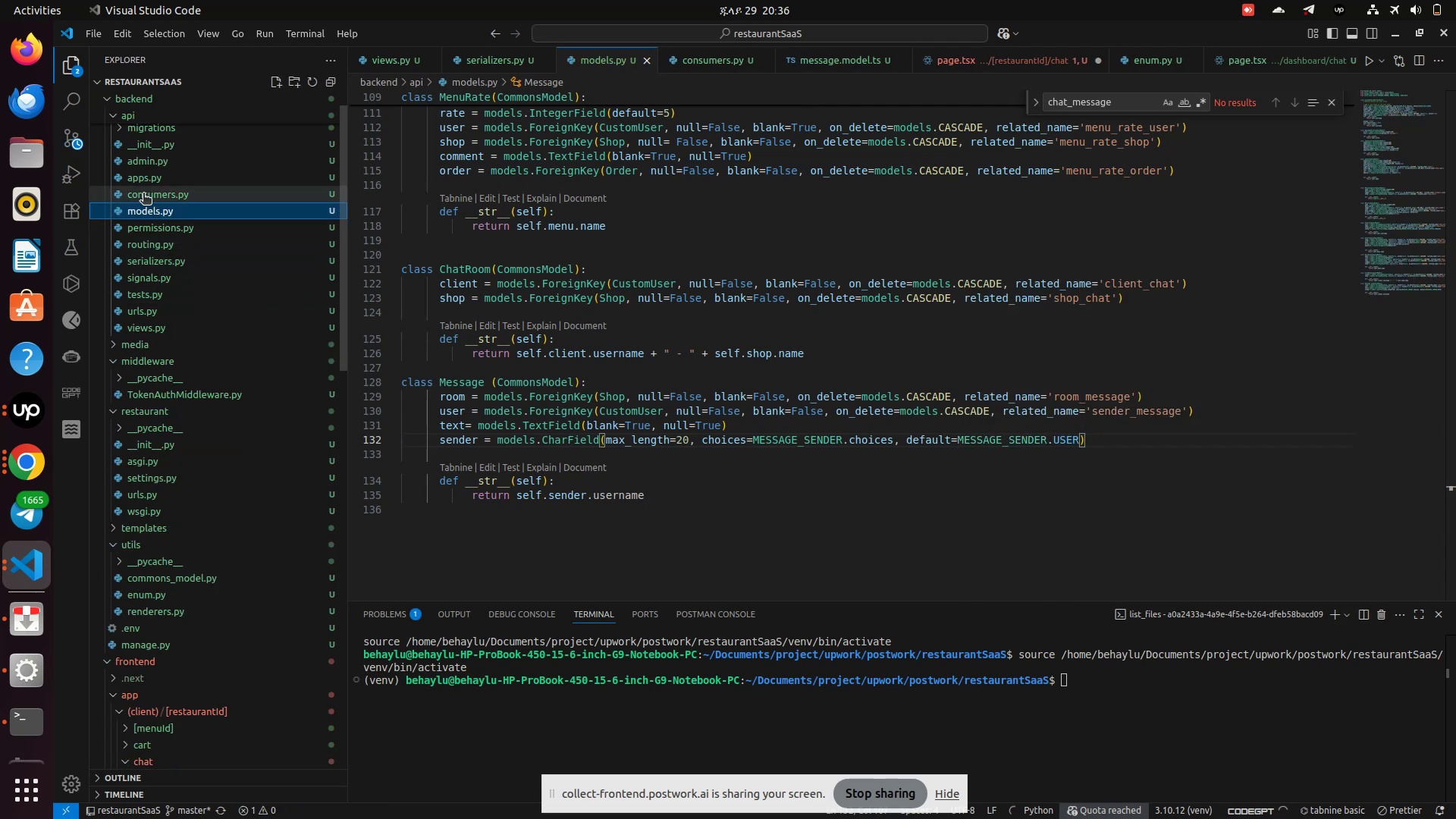 
left_click([143, 194])
 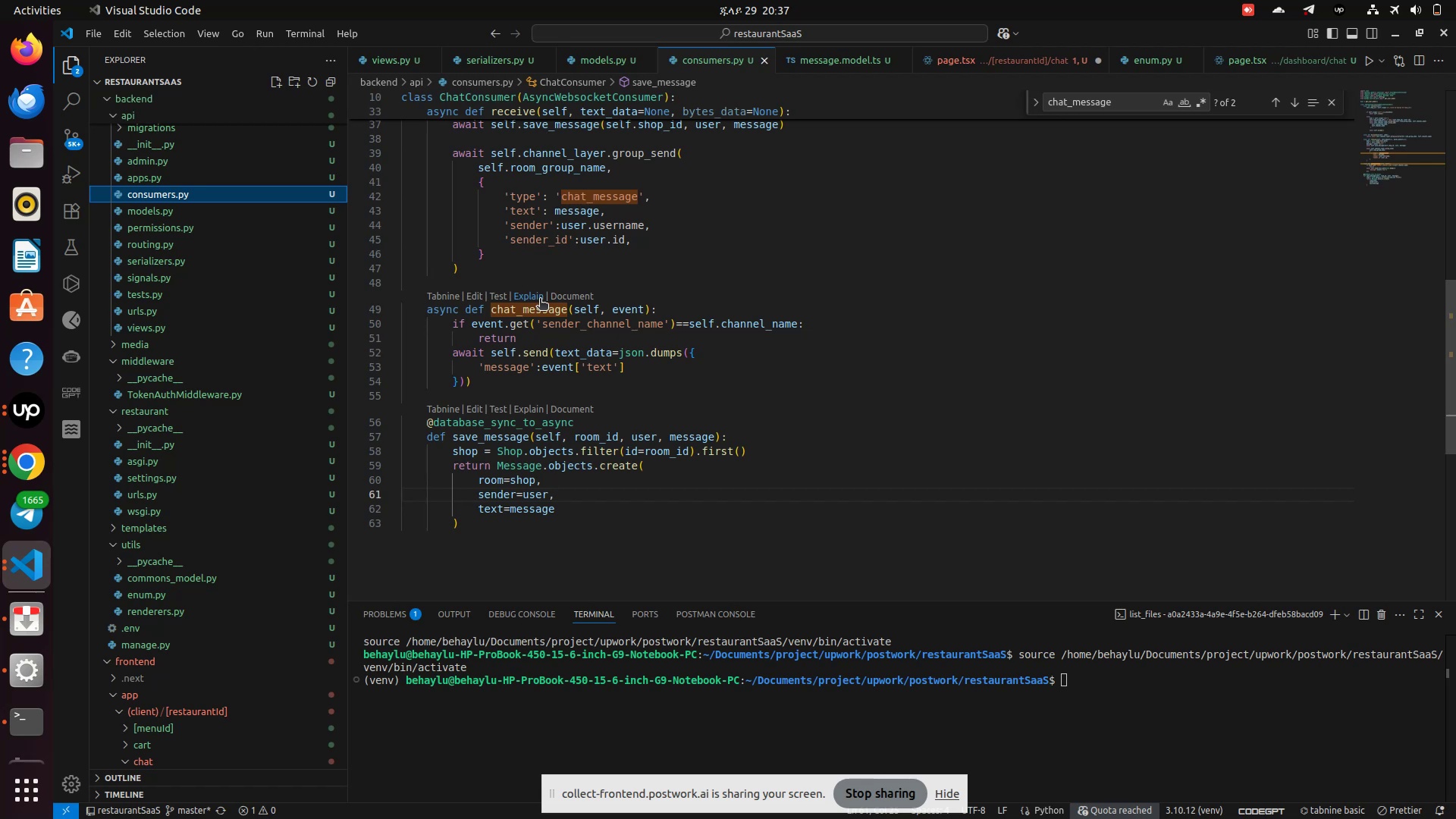 
scroll: coordinate [538, 314], scroll_direction: up, amount: 3.0
 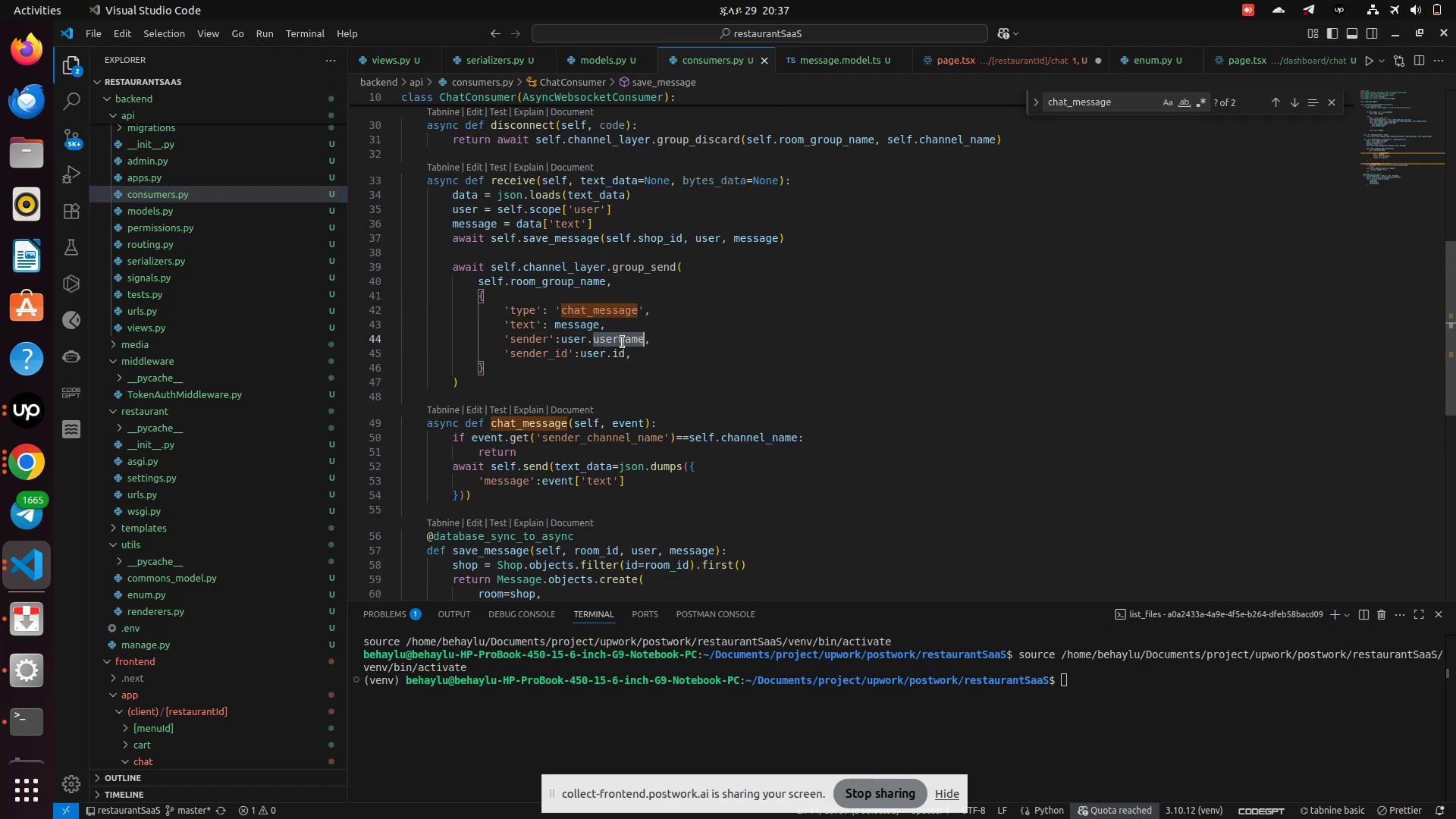 
double_click([623, 342])
 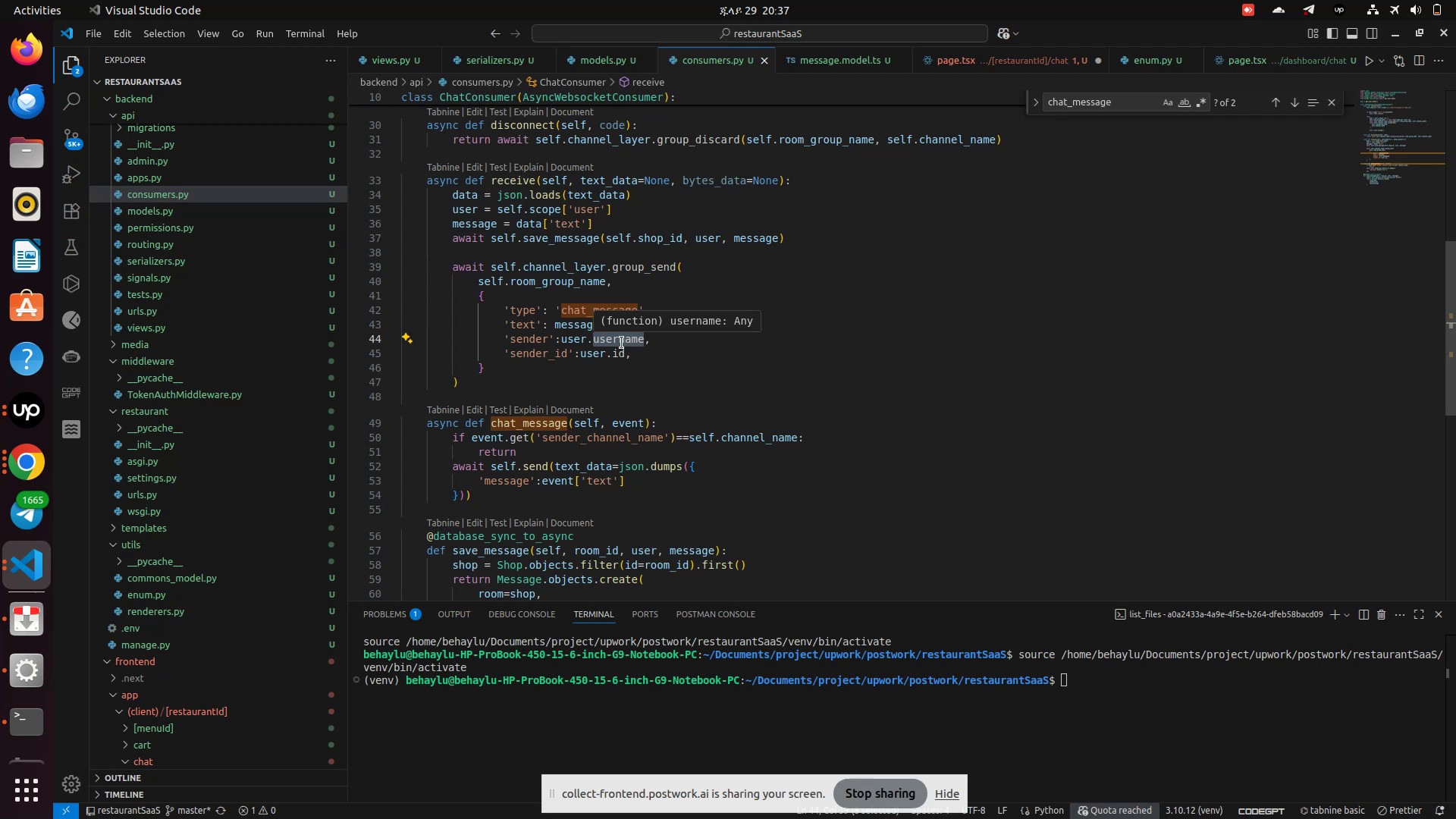 
wait(6.8)
 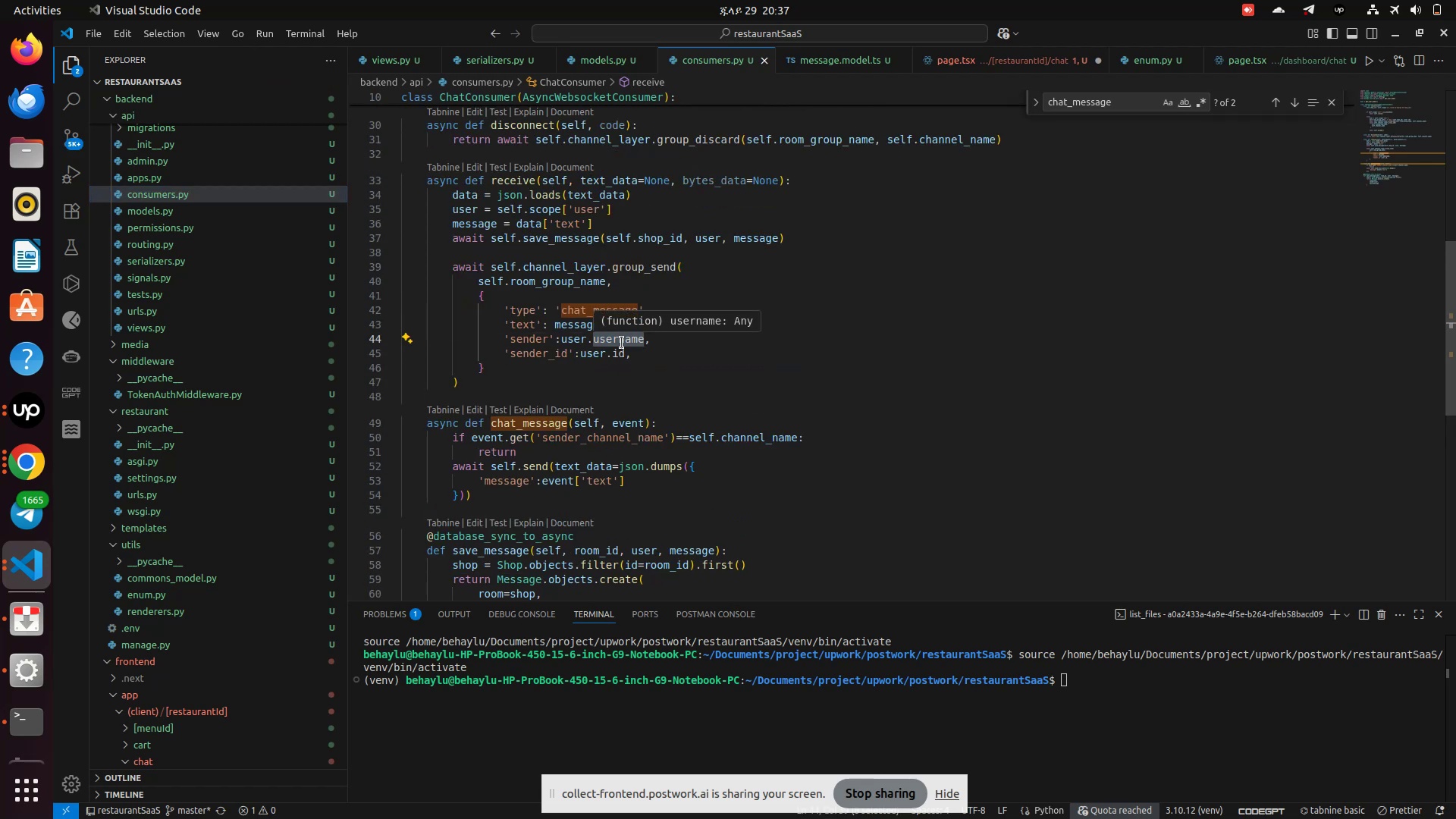 
left_click([601, 224])
 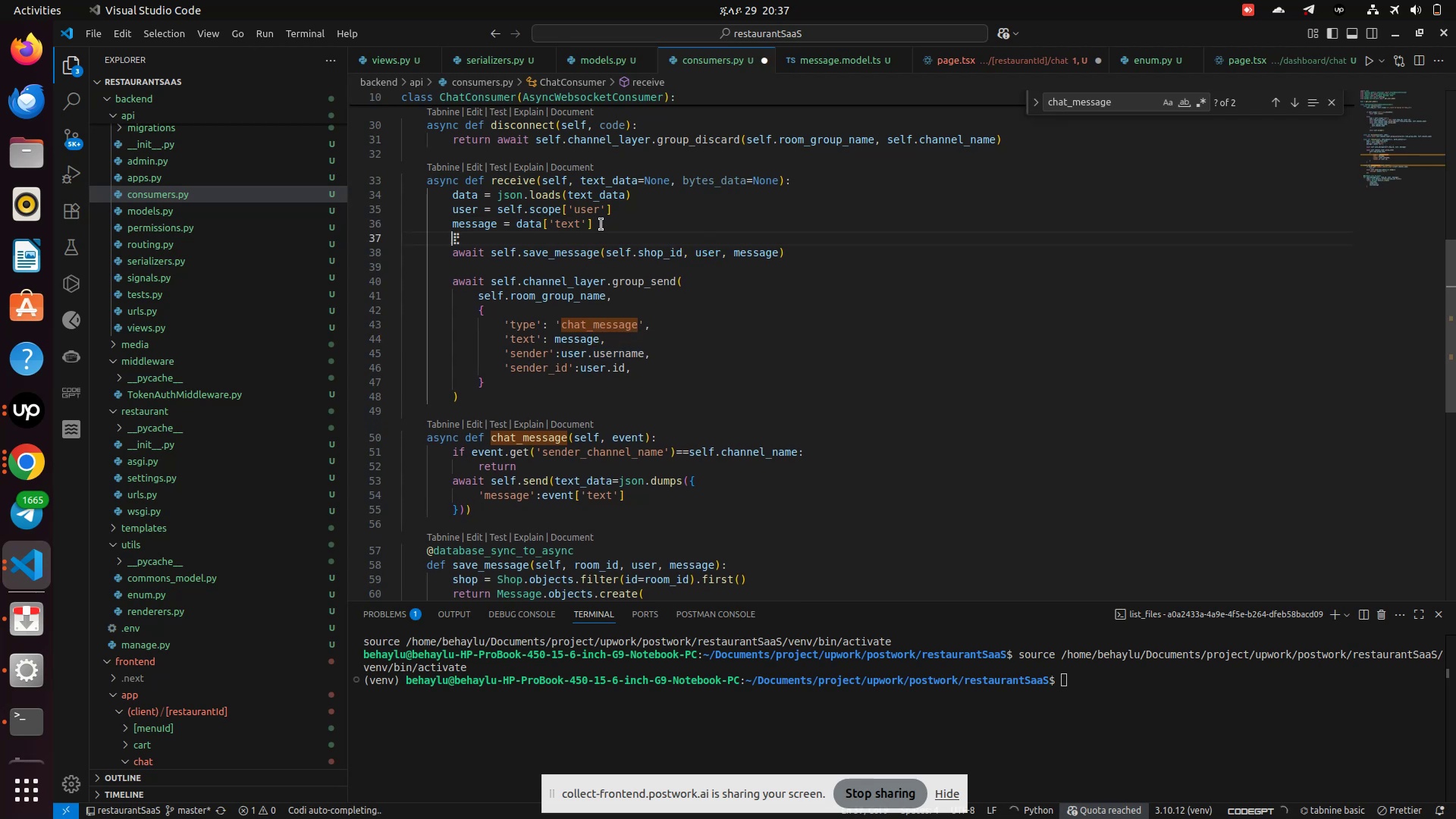 
key(Enter)
 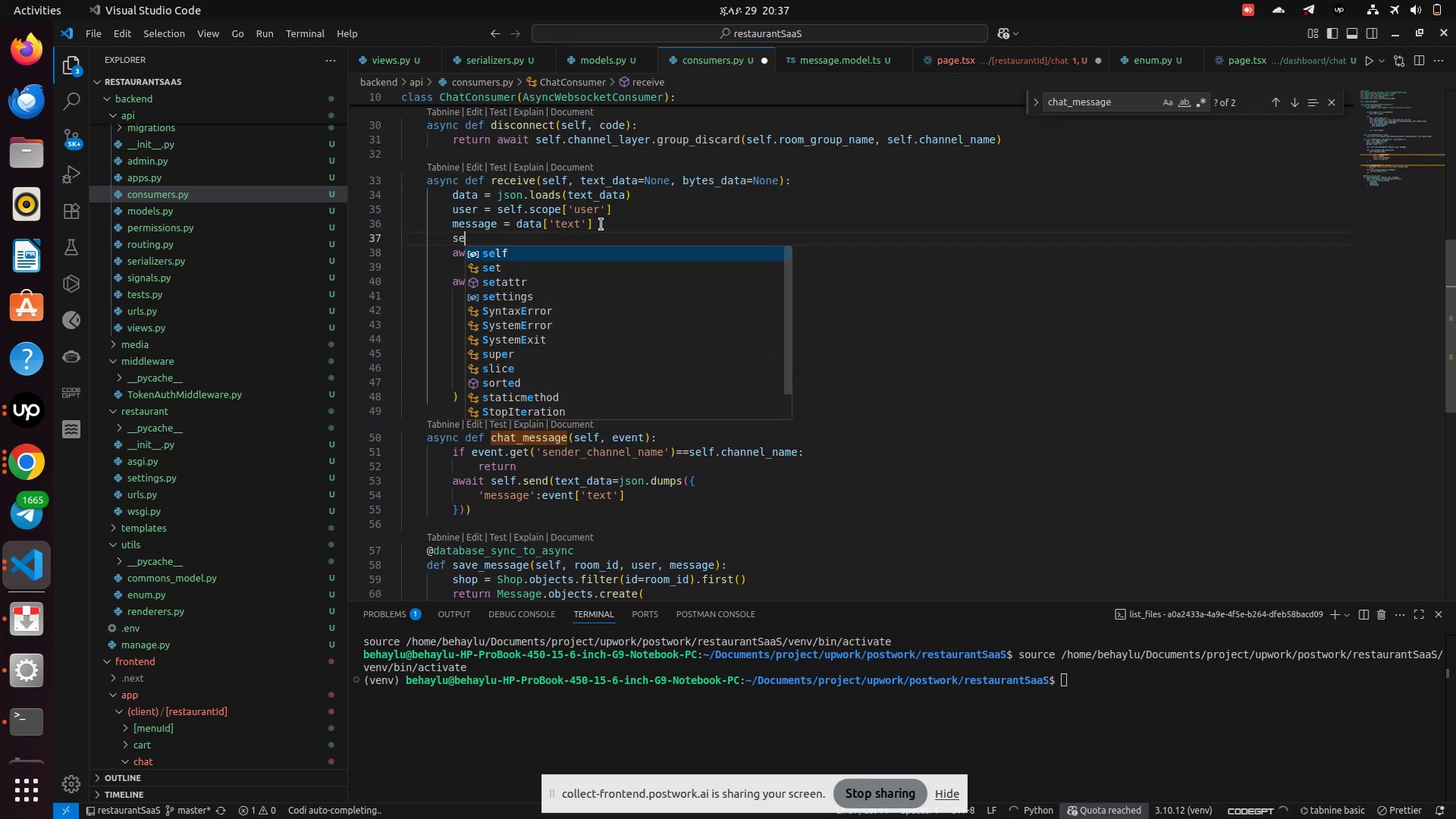 
type(sender = mes)
 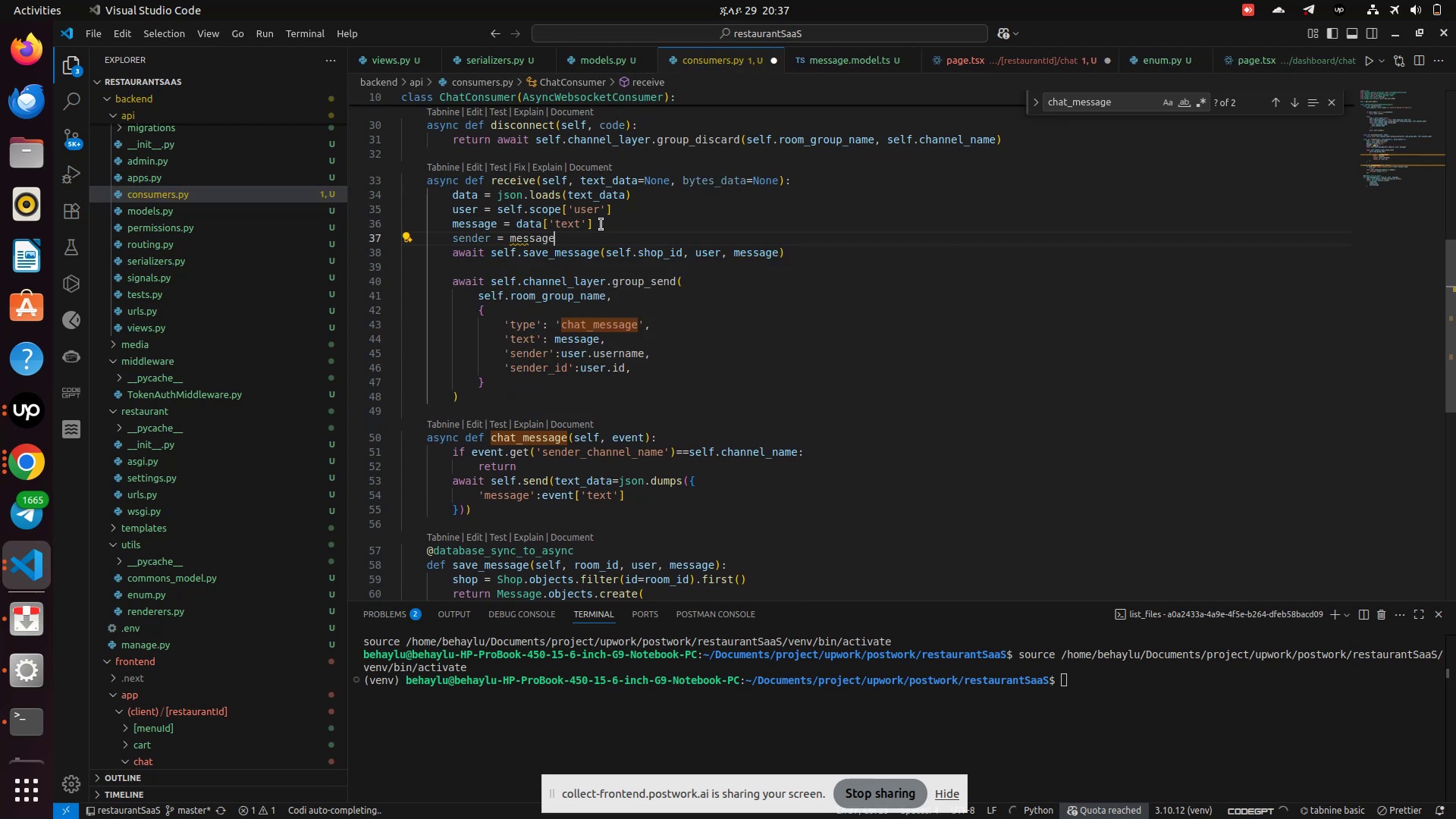 
key(Enter)
 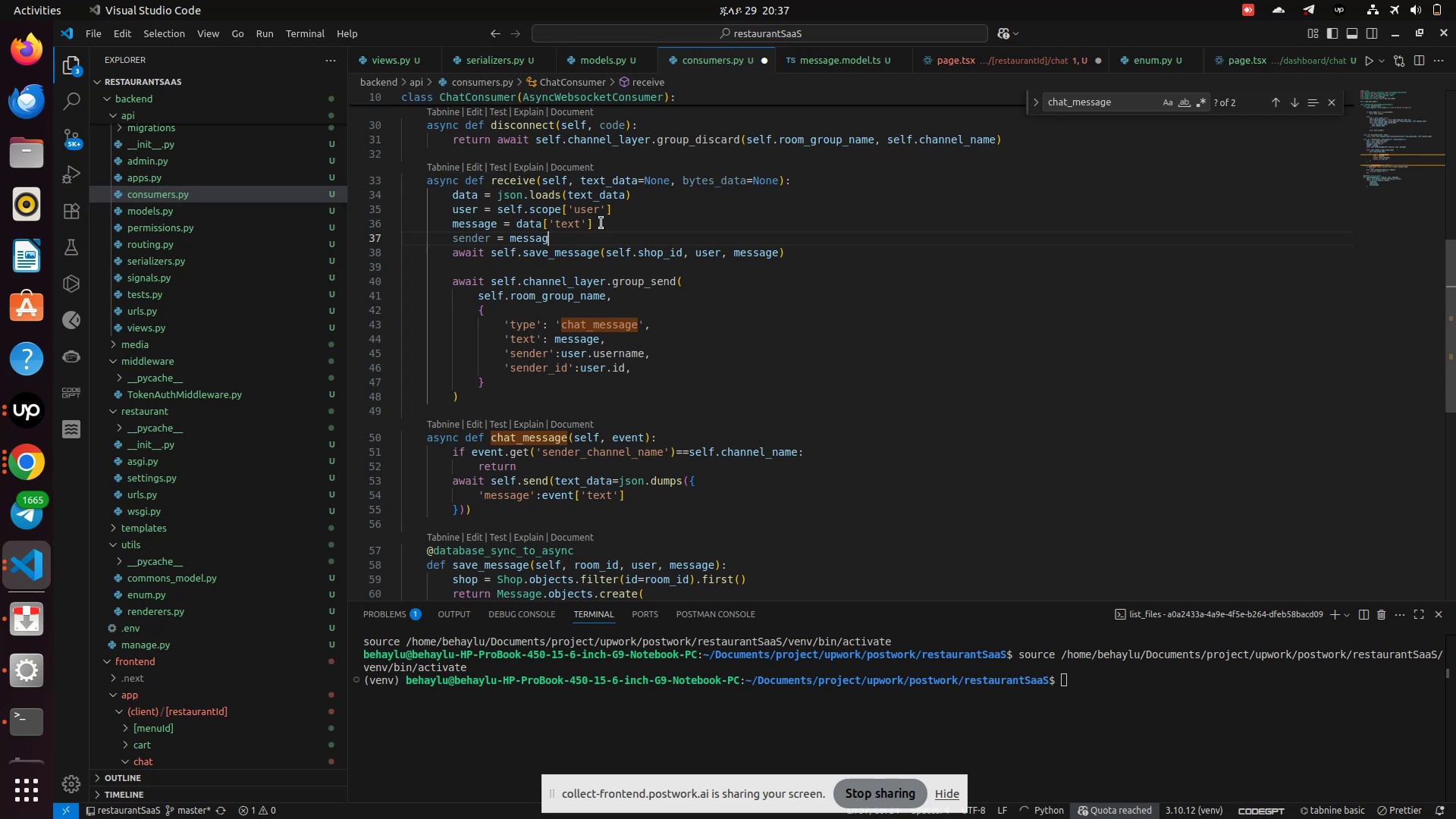 
key(Backspace)
key(Backspace)
key(Backspace)
key(Backspace)
key(Backspace)
key(Backspace)
key(Backspace)
type(data[sen)
key(Backspace)
key(Backspace)
key(Backspace)
type('de)
key(Backspace)
key(Backspace)
type(sender)
 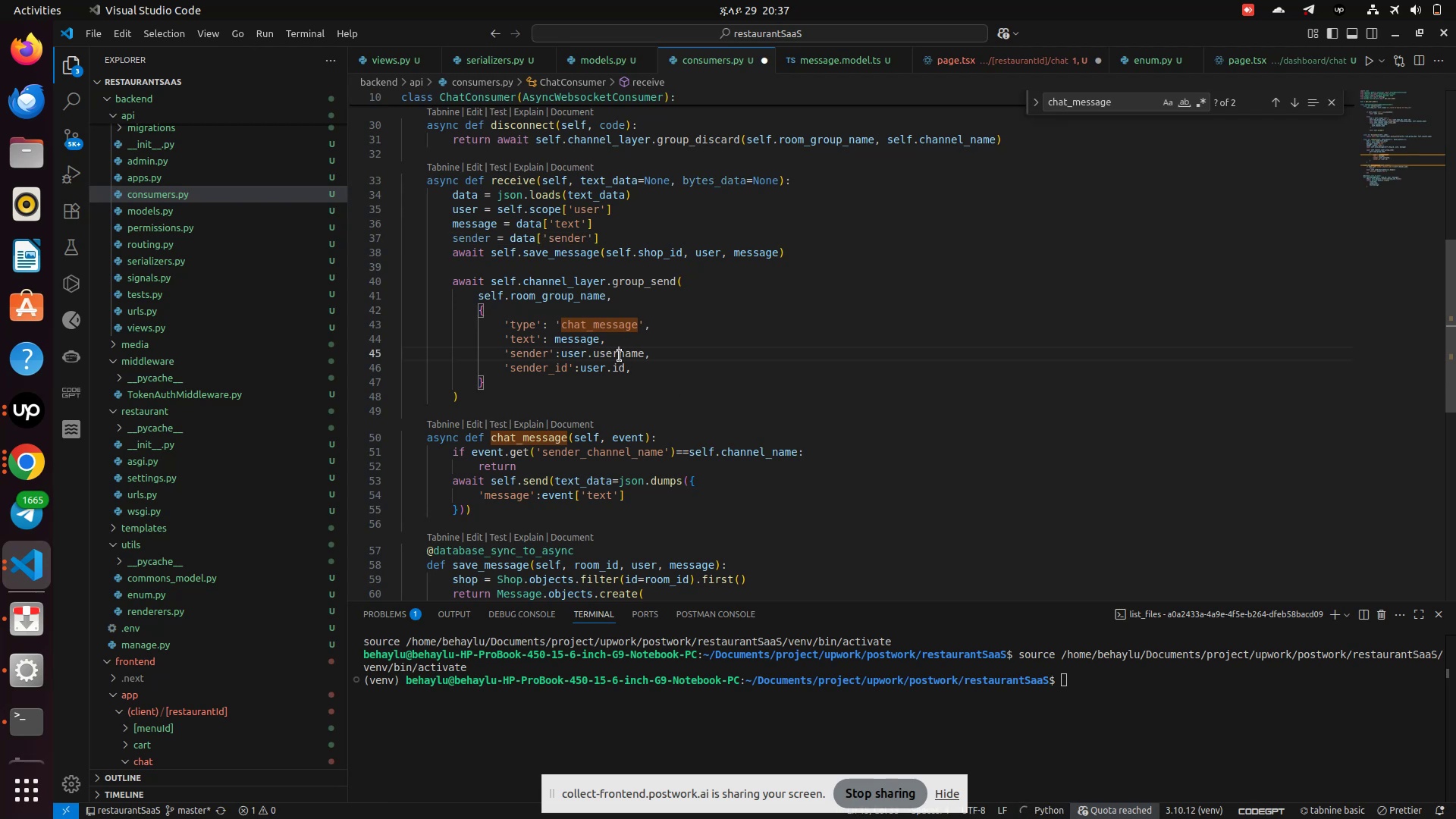 
double_click([620, 356])
 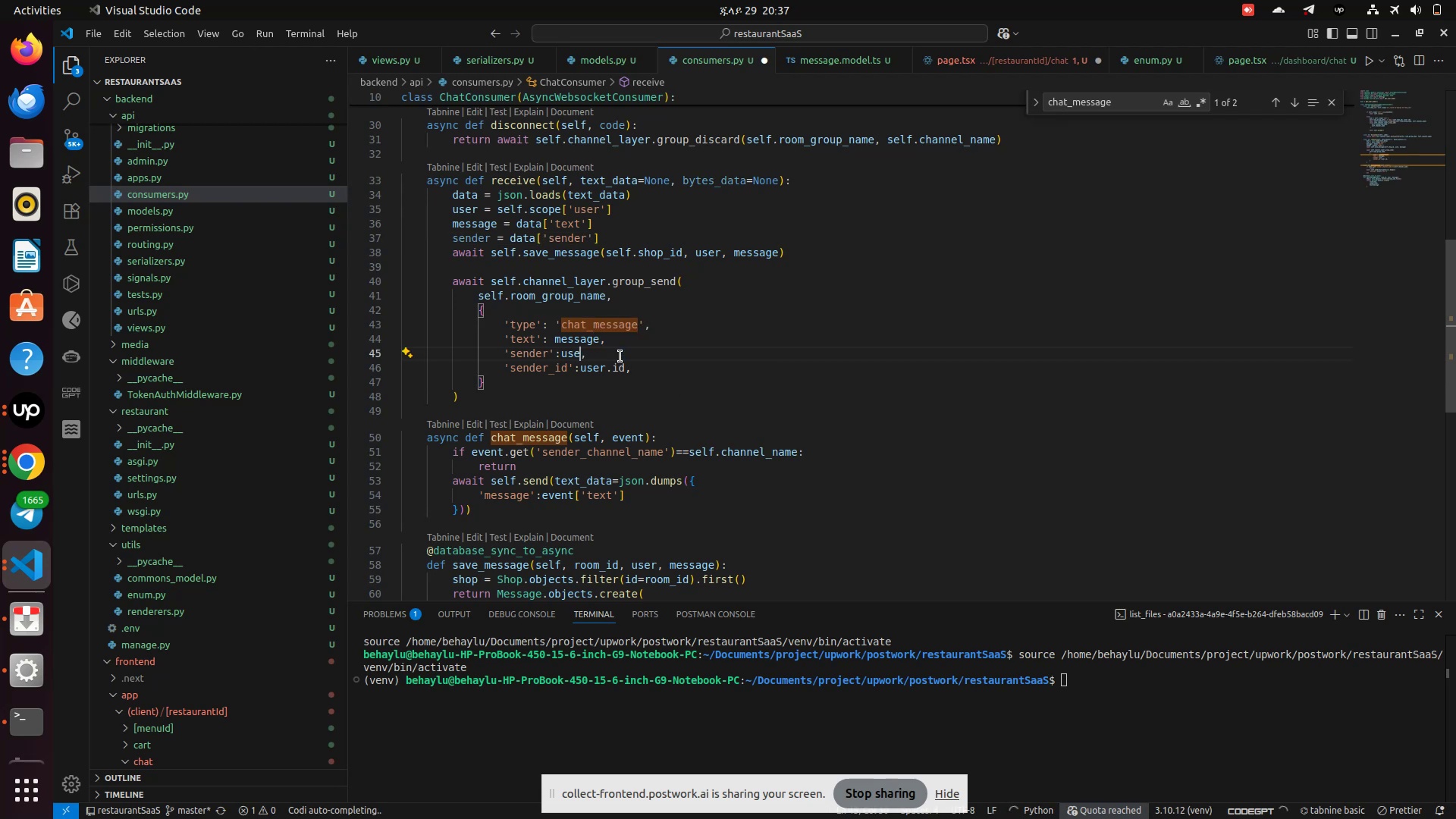 
key(Backspace)
key(Backspace)
key(Backspace)
key(Backspace)
key(Backspace)
key(Backspace)
type(sen)
 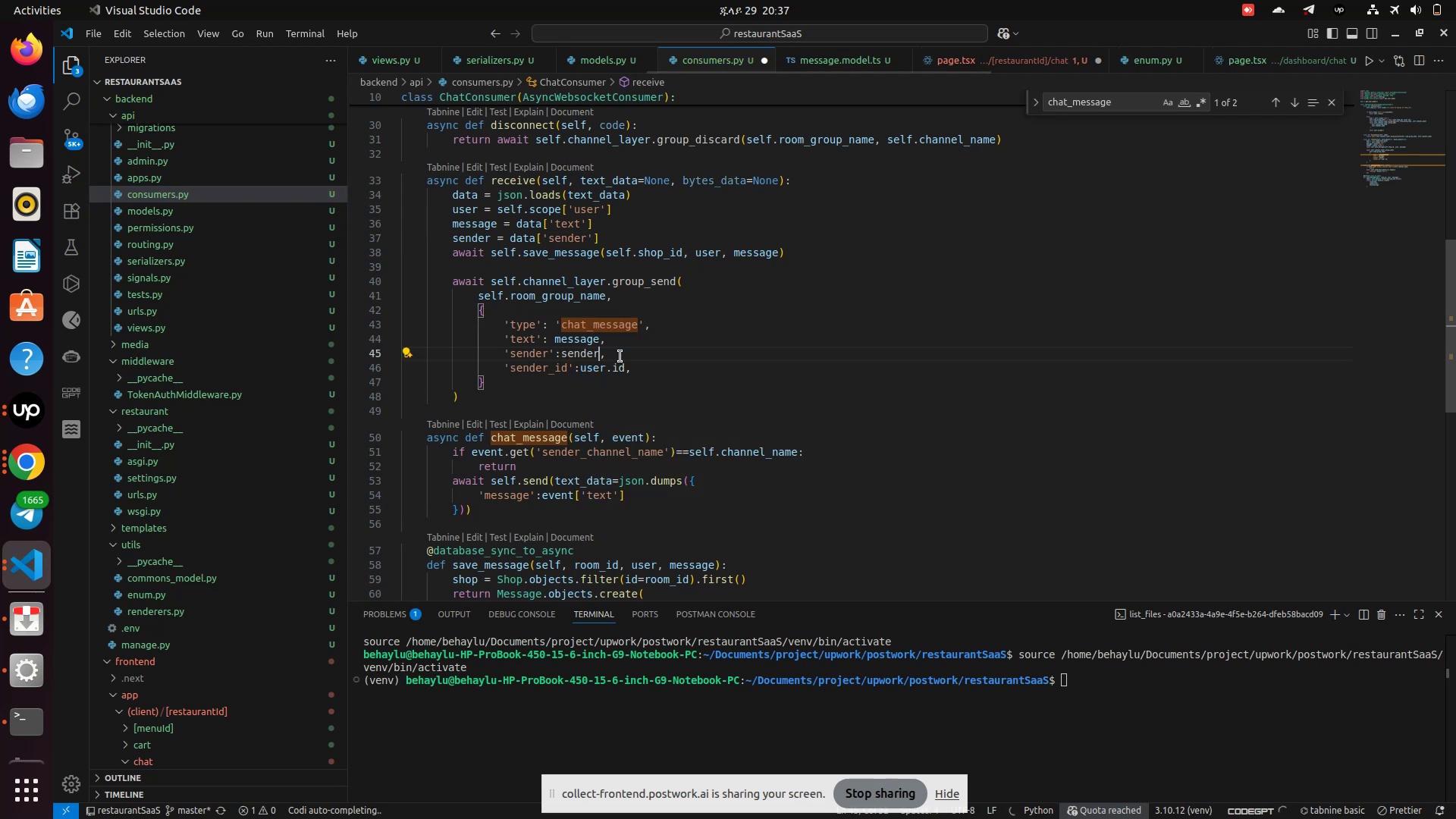 
key(Enter)
 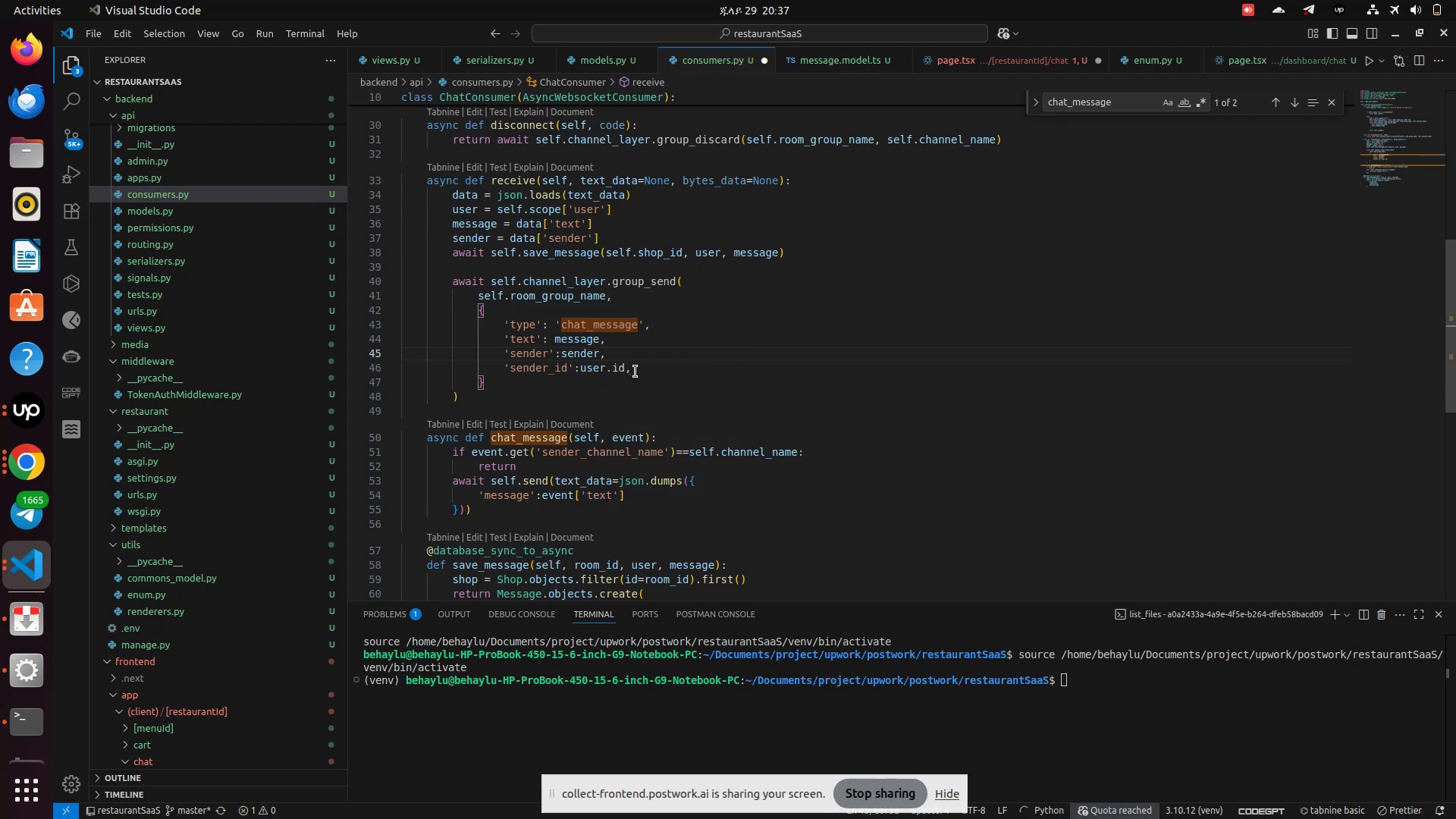 
left_click([635, 372])
 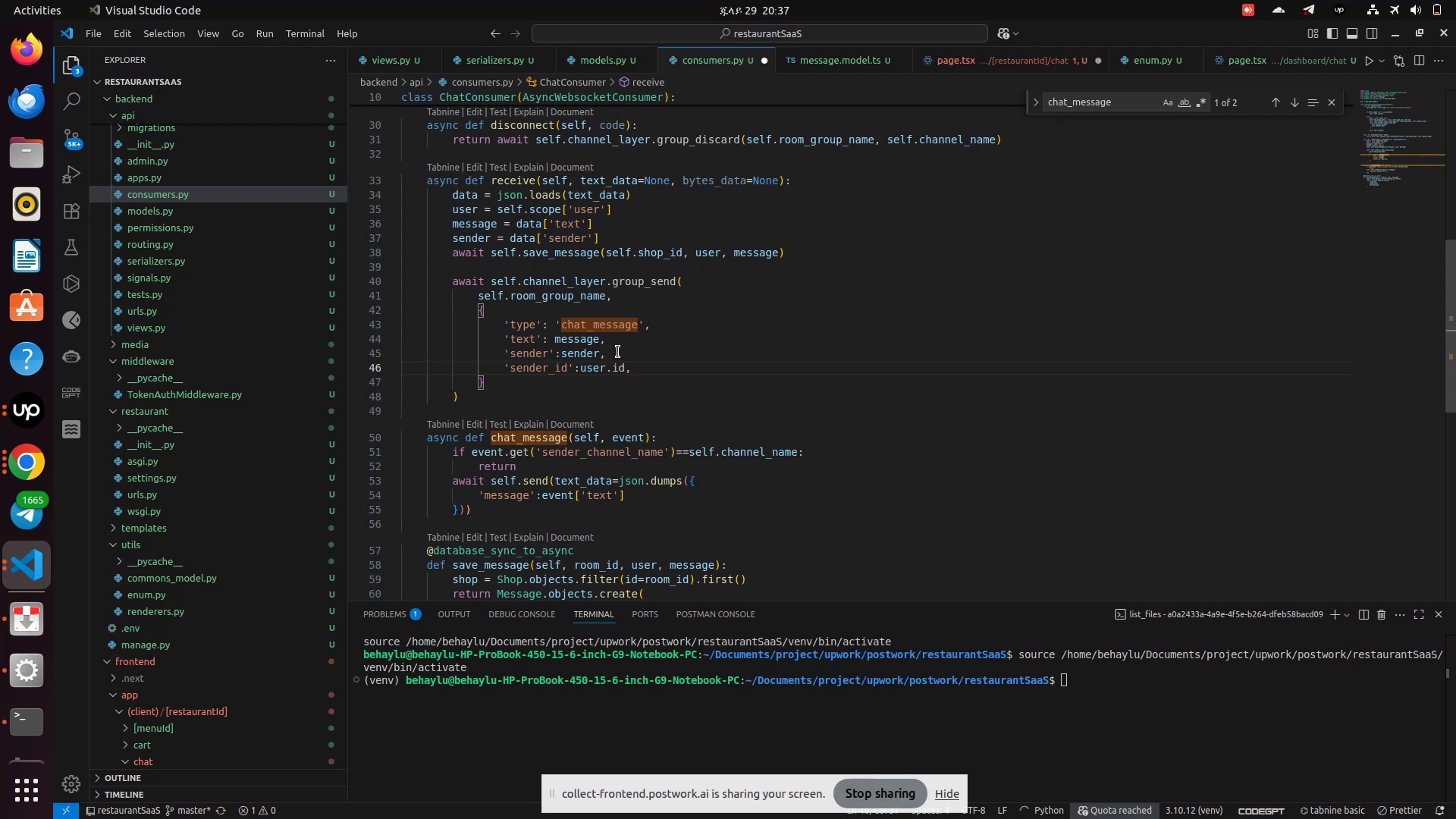 
left_click([618, 352])
 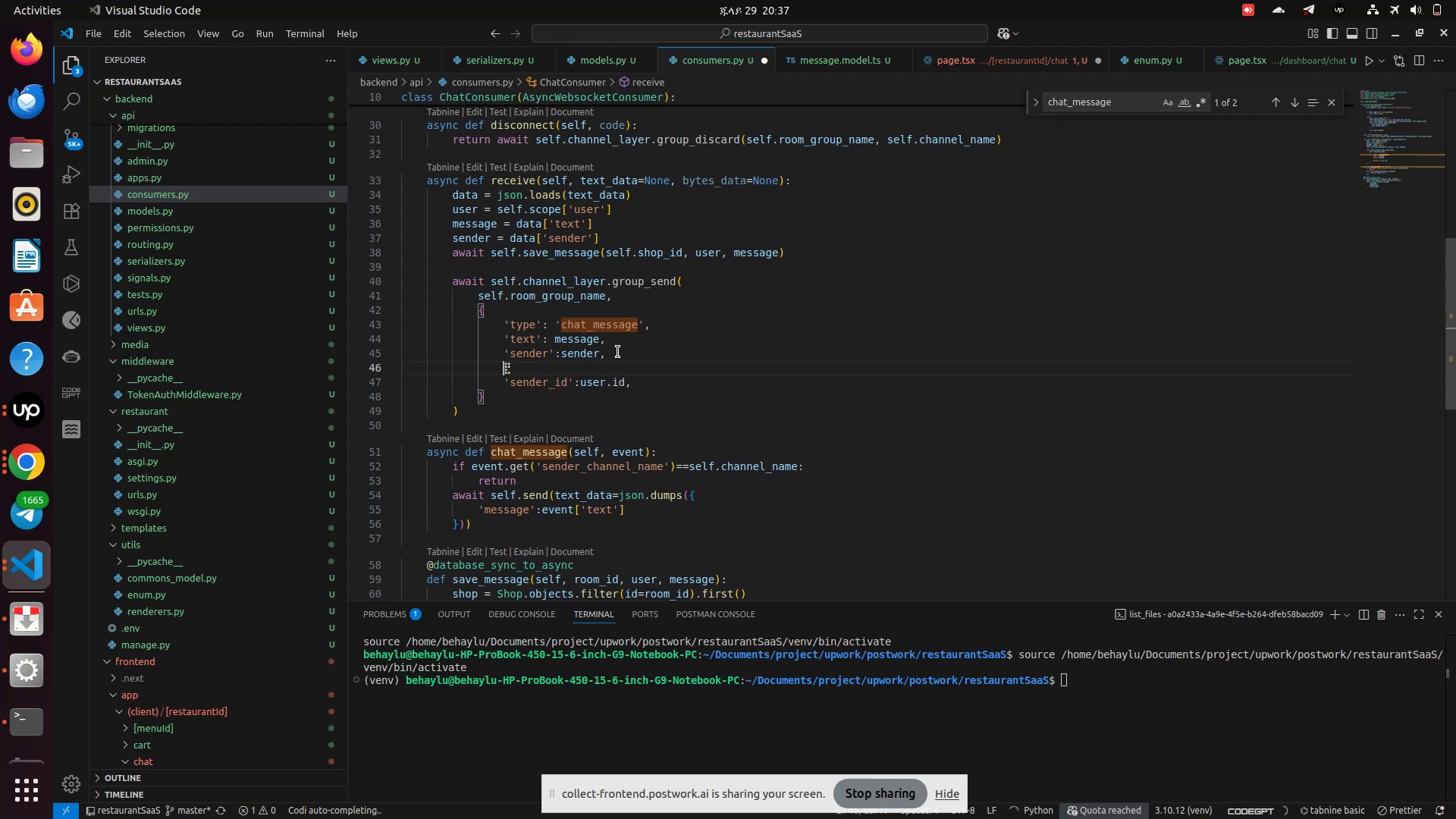 
key(Enter)
 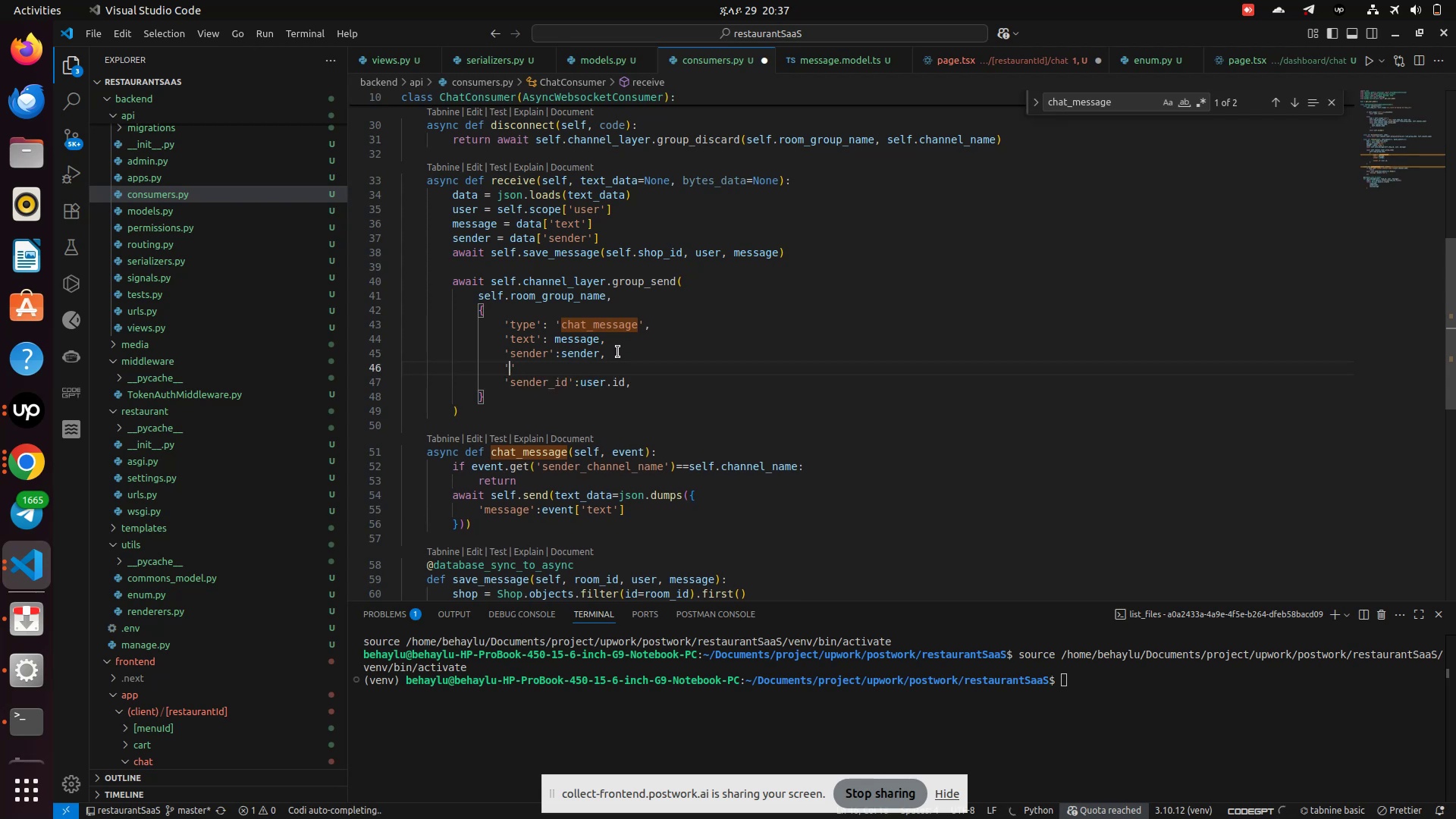 
type('user)
 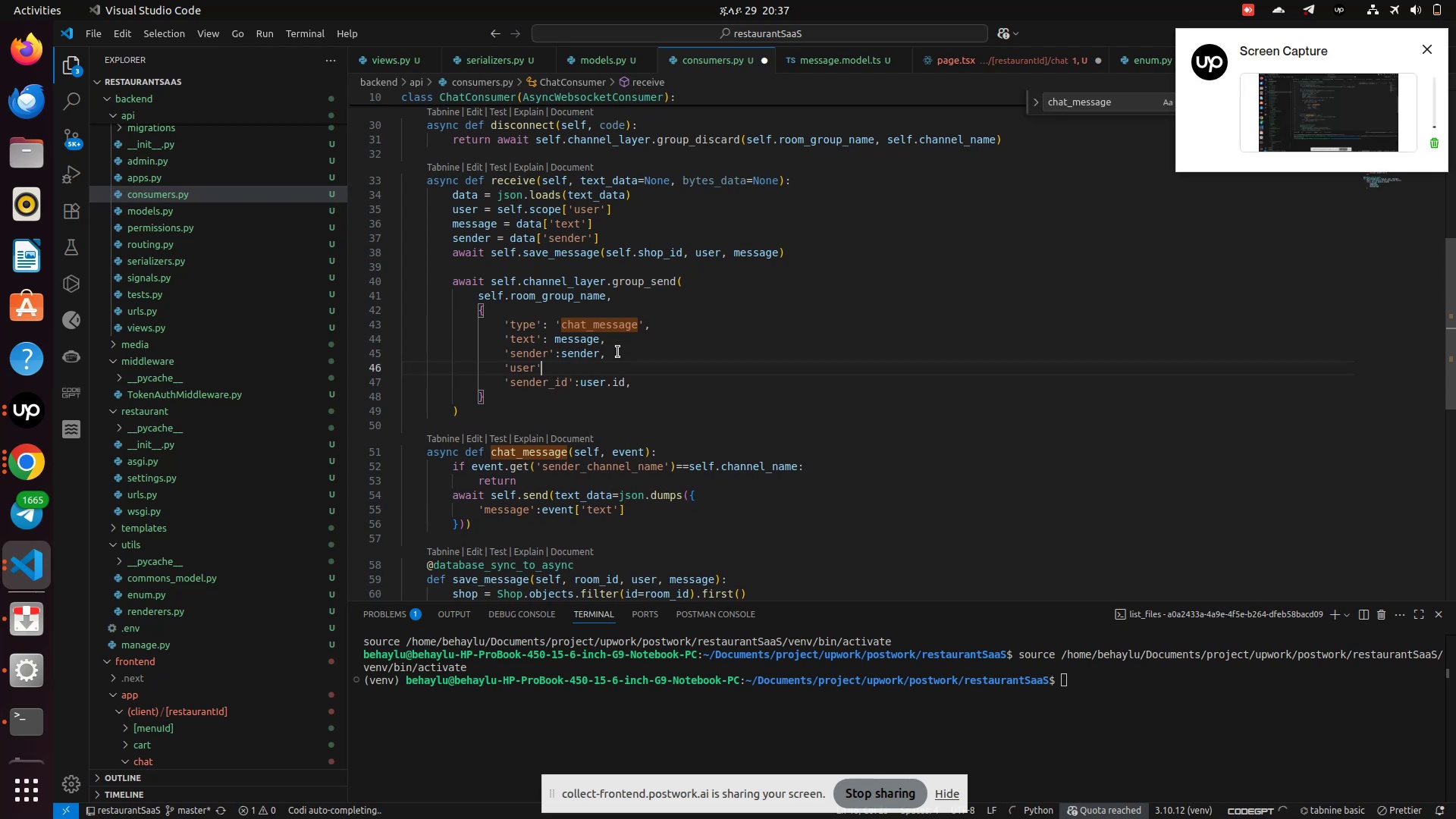 
key(ArrowRight)
 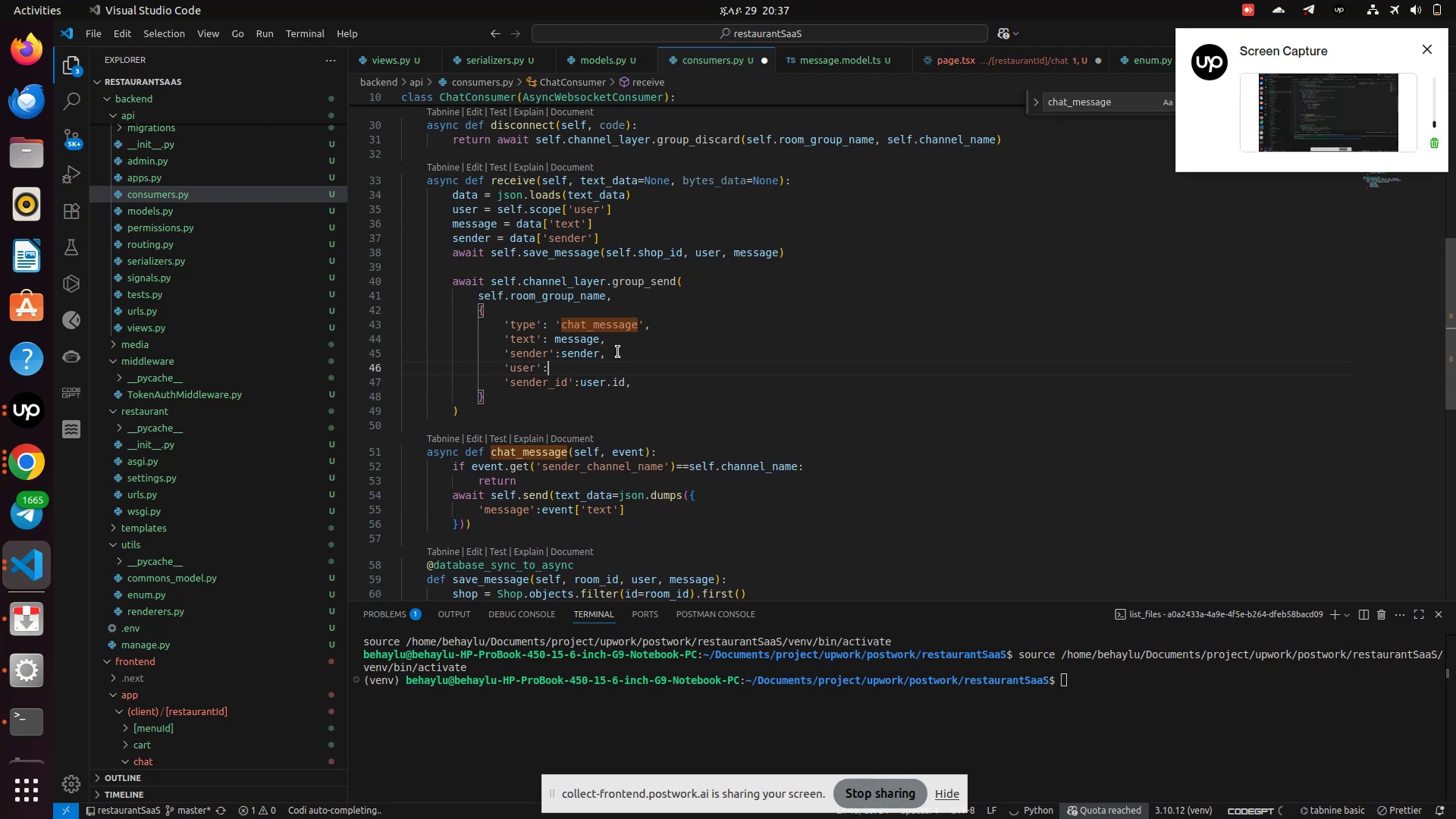 
type(:user)
 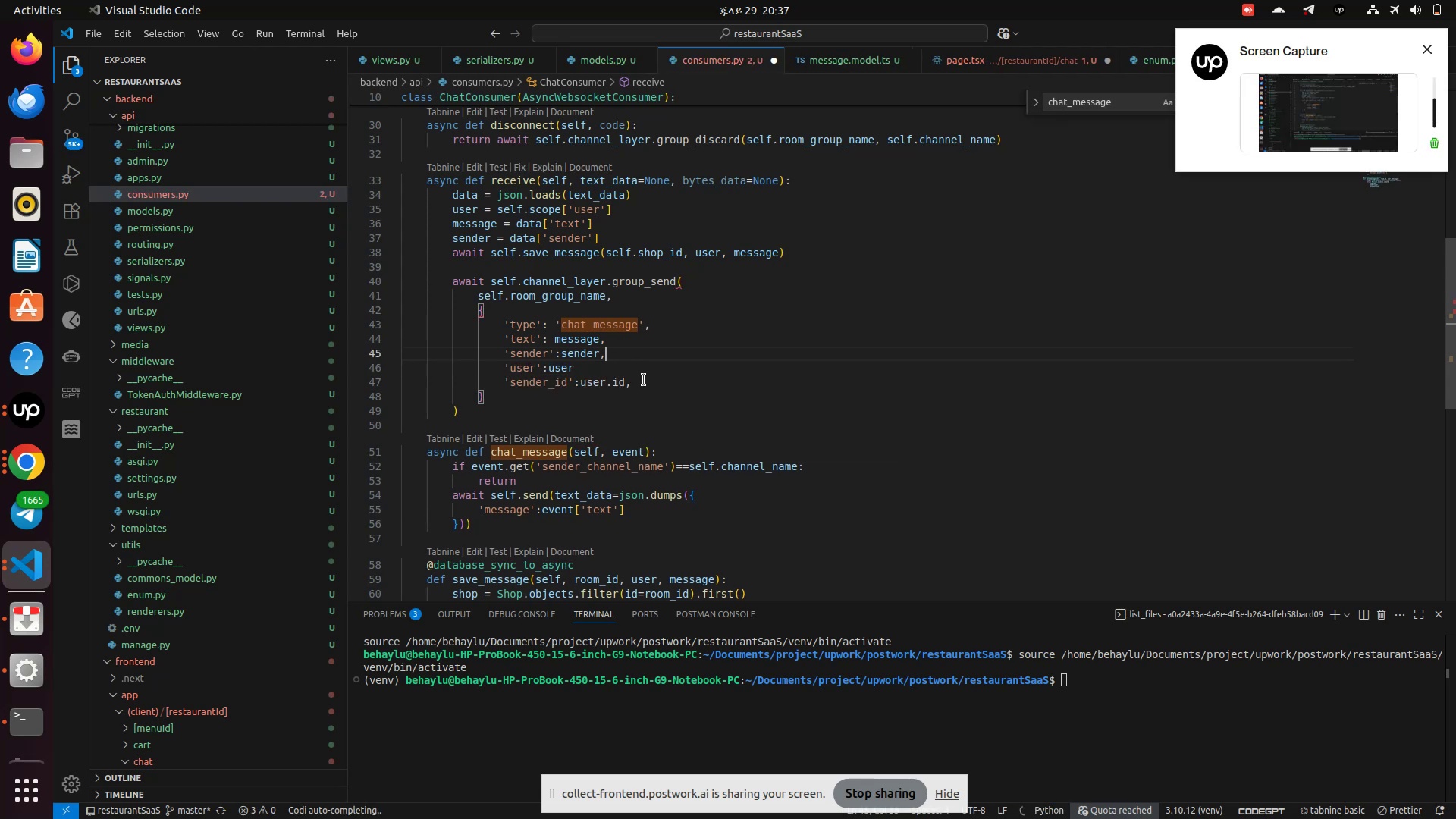 
left_click([618, 352])
 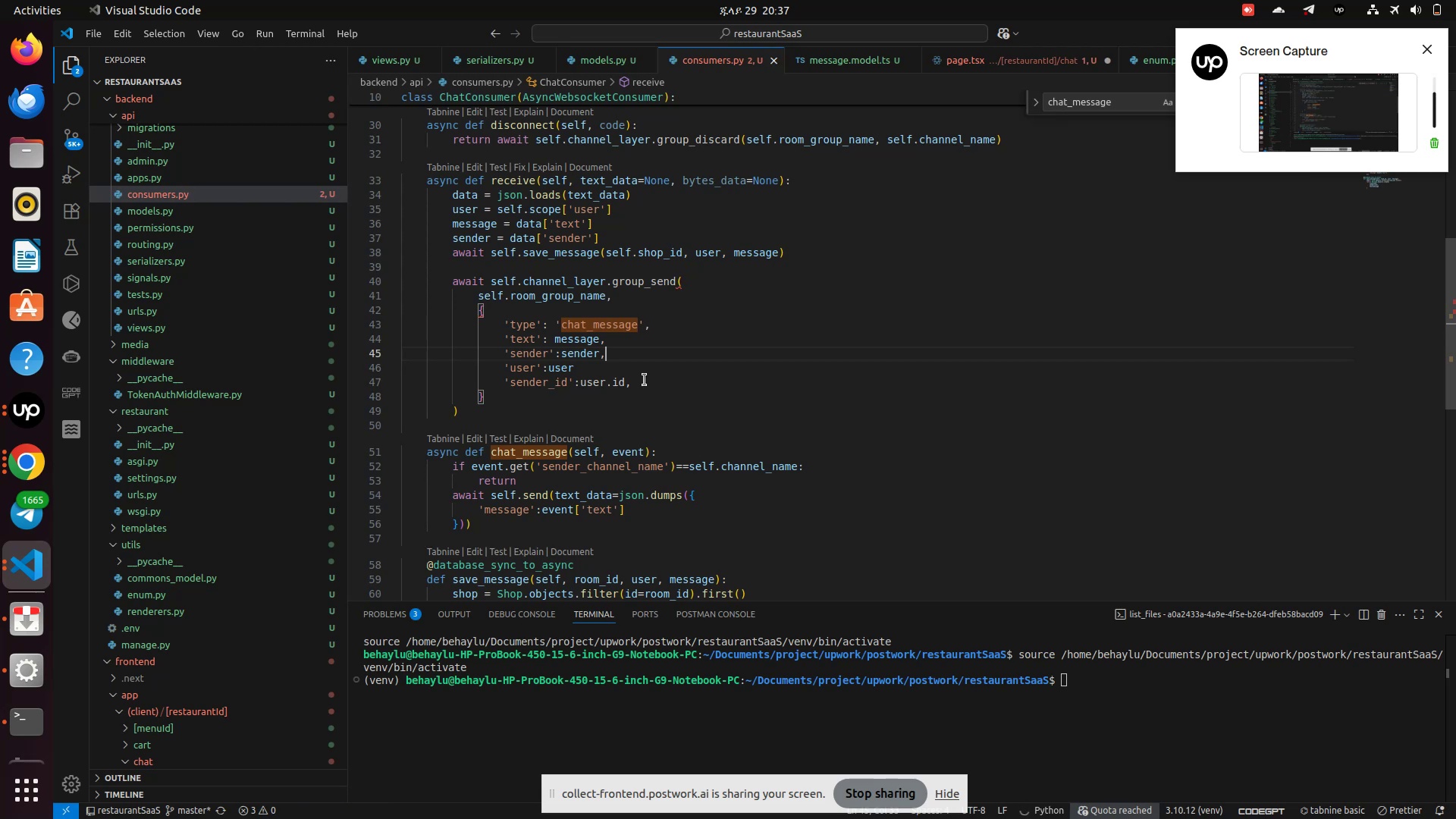 
key(Control+S)
 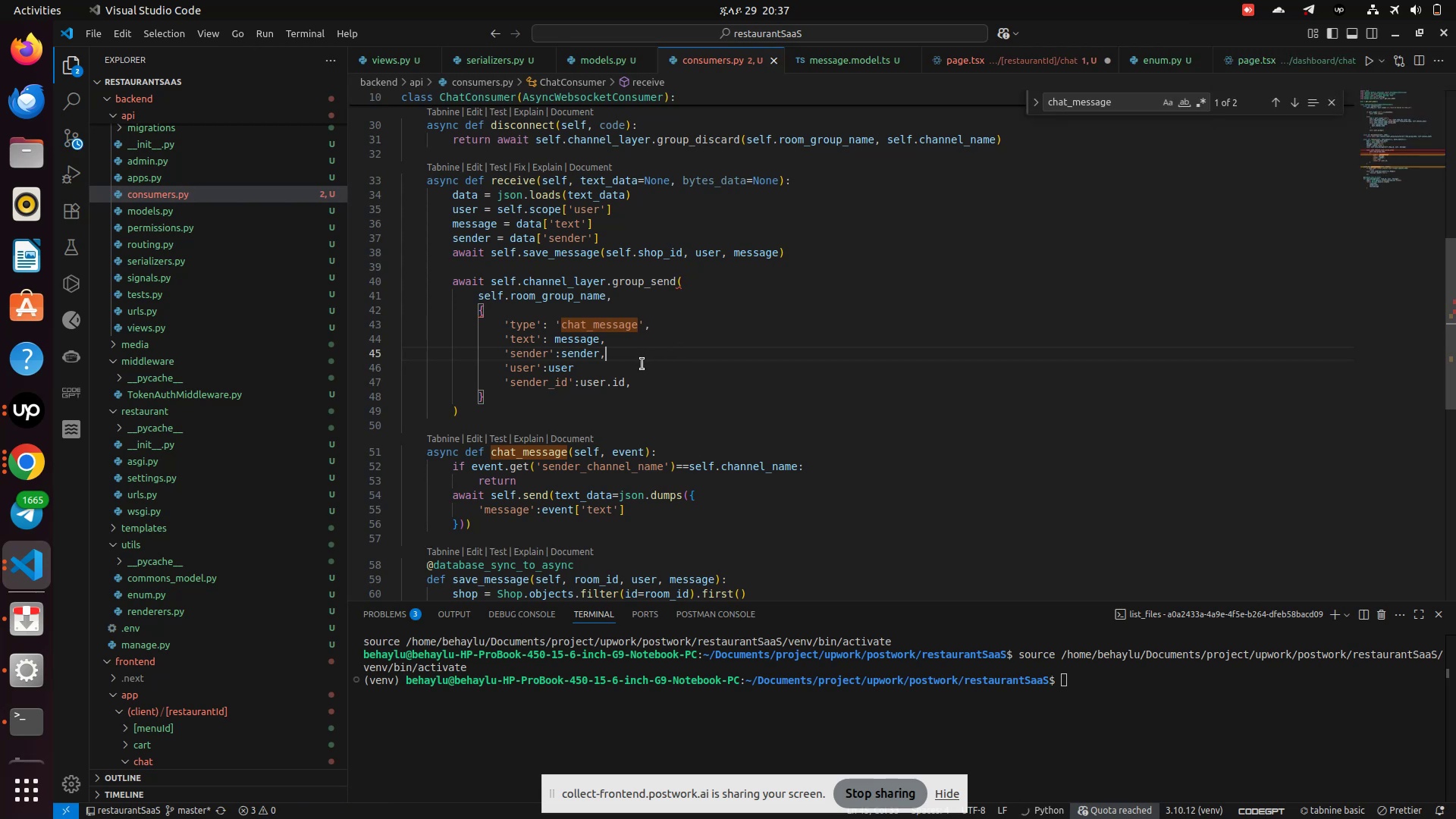 
left_click([642, 364])
 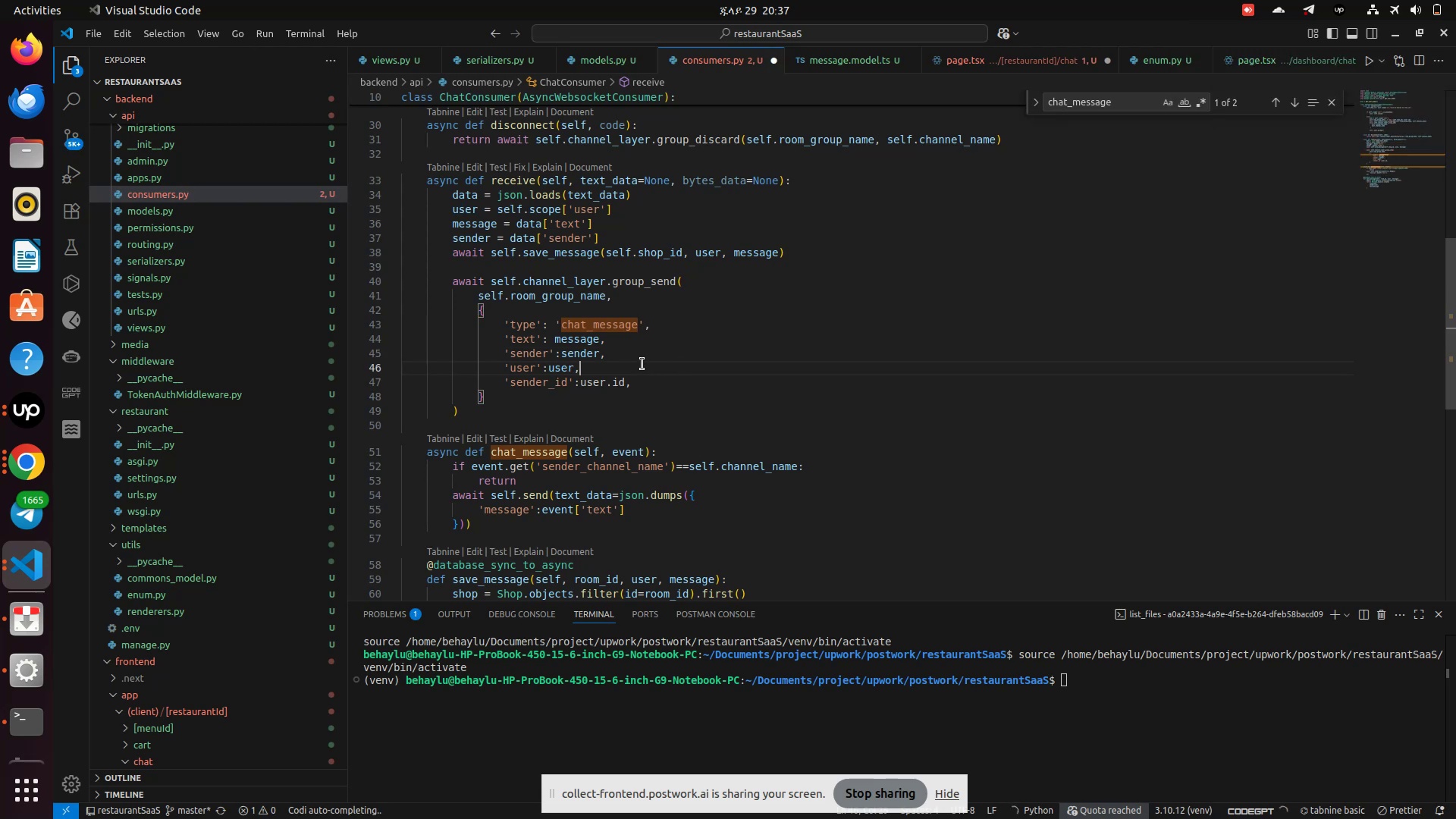 
key(Comma)
 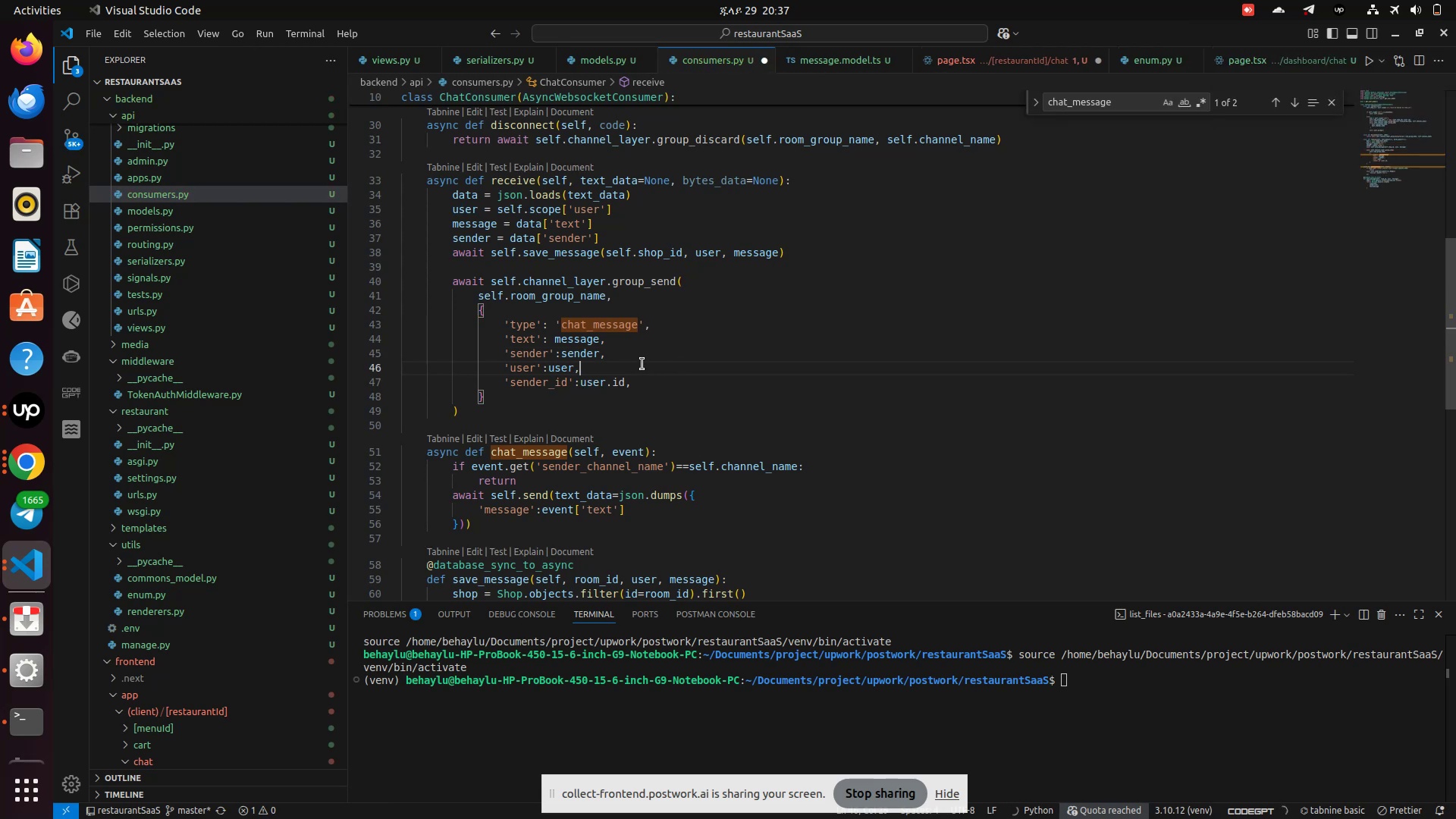 
key(Control+S)
 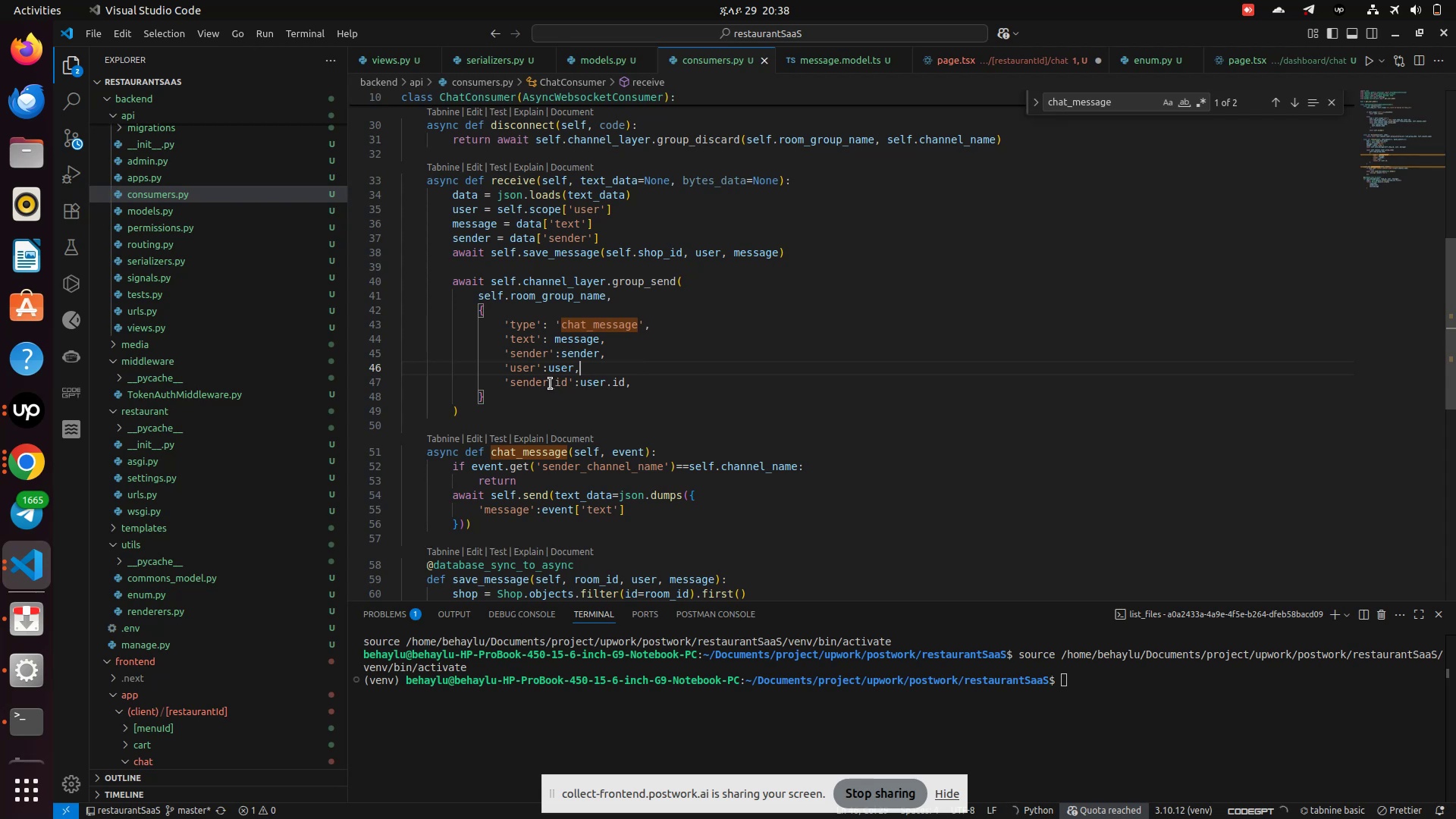 
left_click([551, 384])
 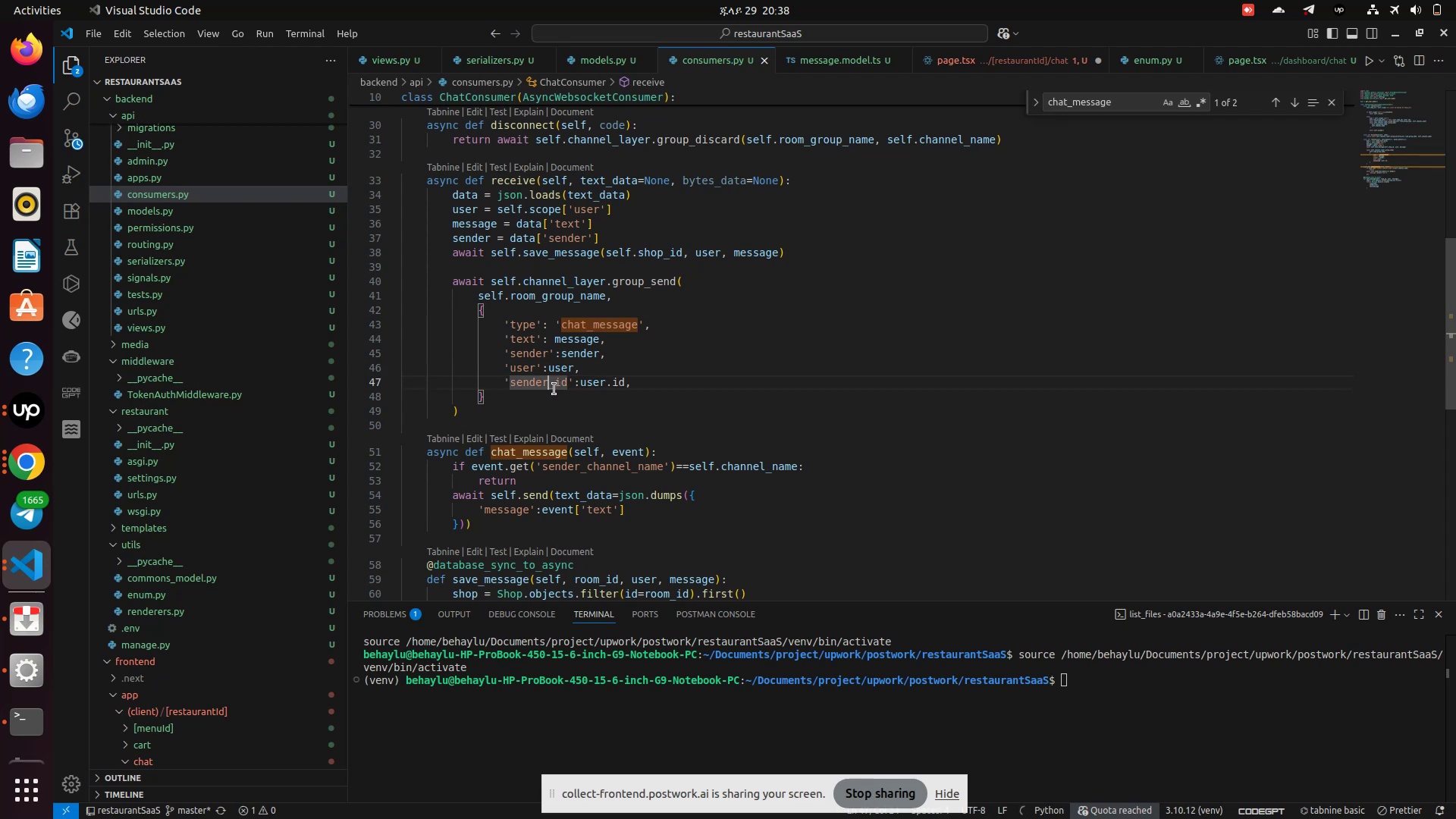 
scroll: coordinate [554, 389], scroll_direction: down, amount: 1.0
 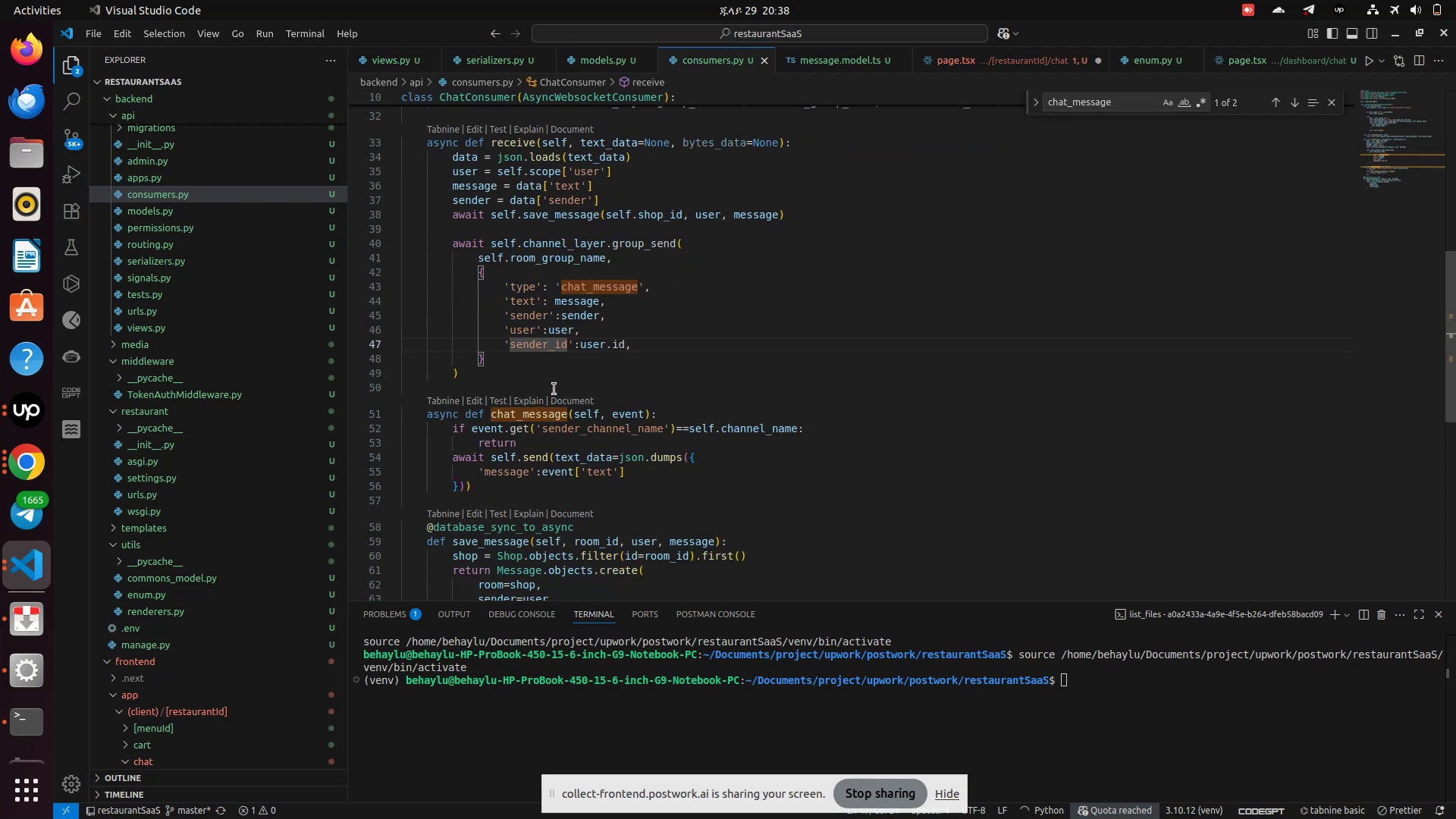 
scroll: coordinate [554, 389], scroll_direction: up, amount: 1.0
 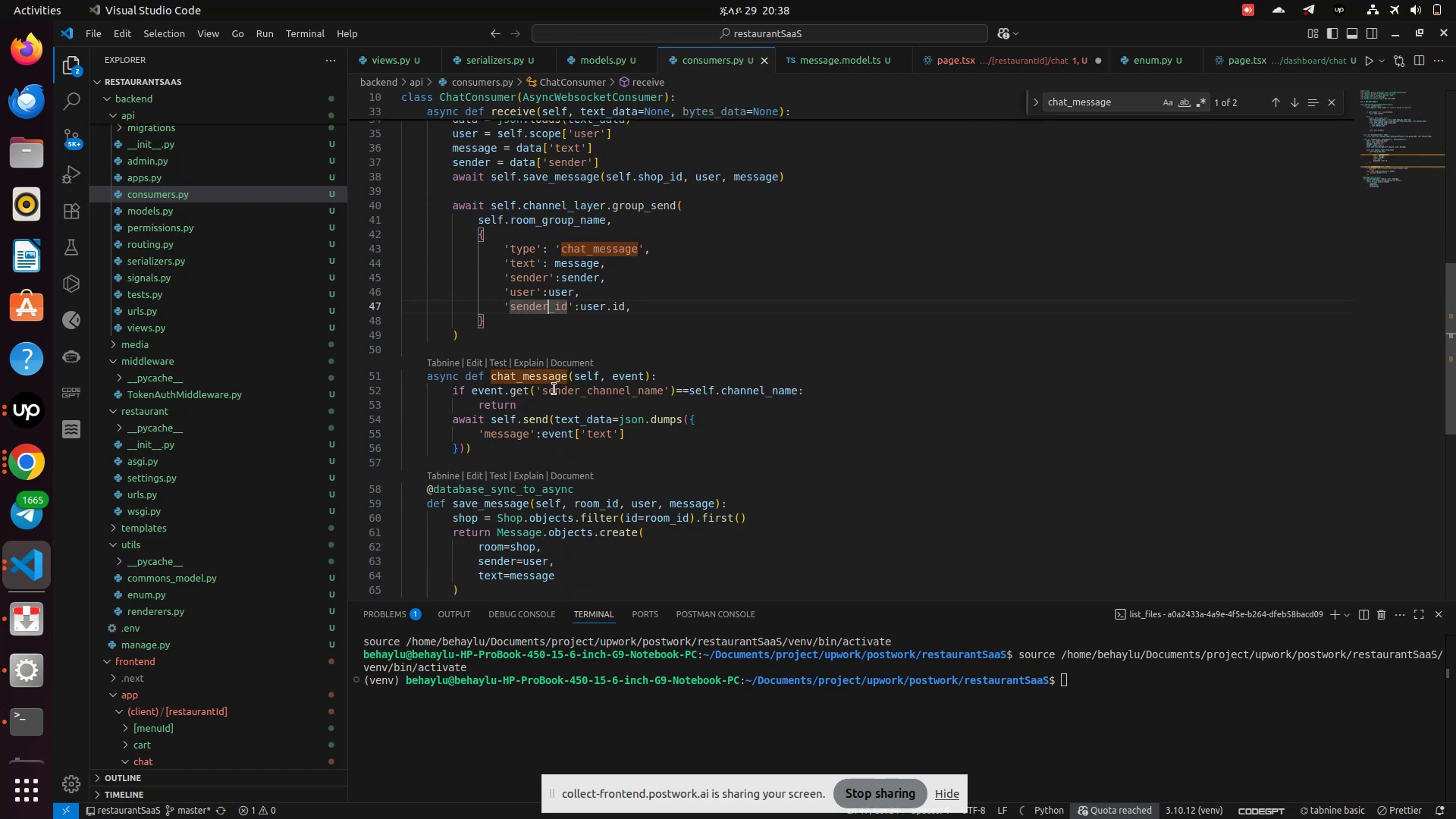 
scroll: coordinate [554, 389], scroll_direction: down, amount: 2.0
 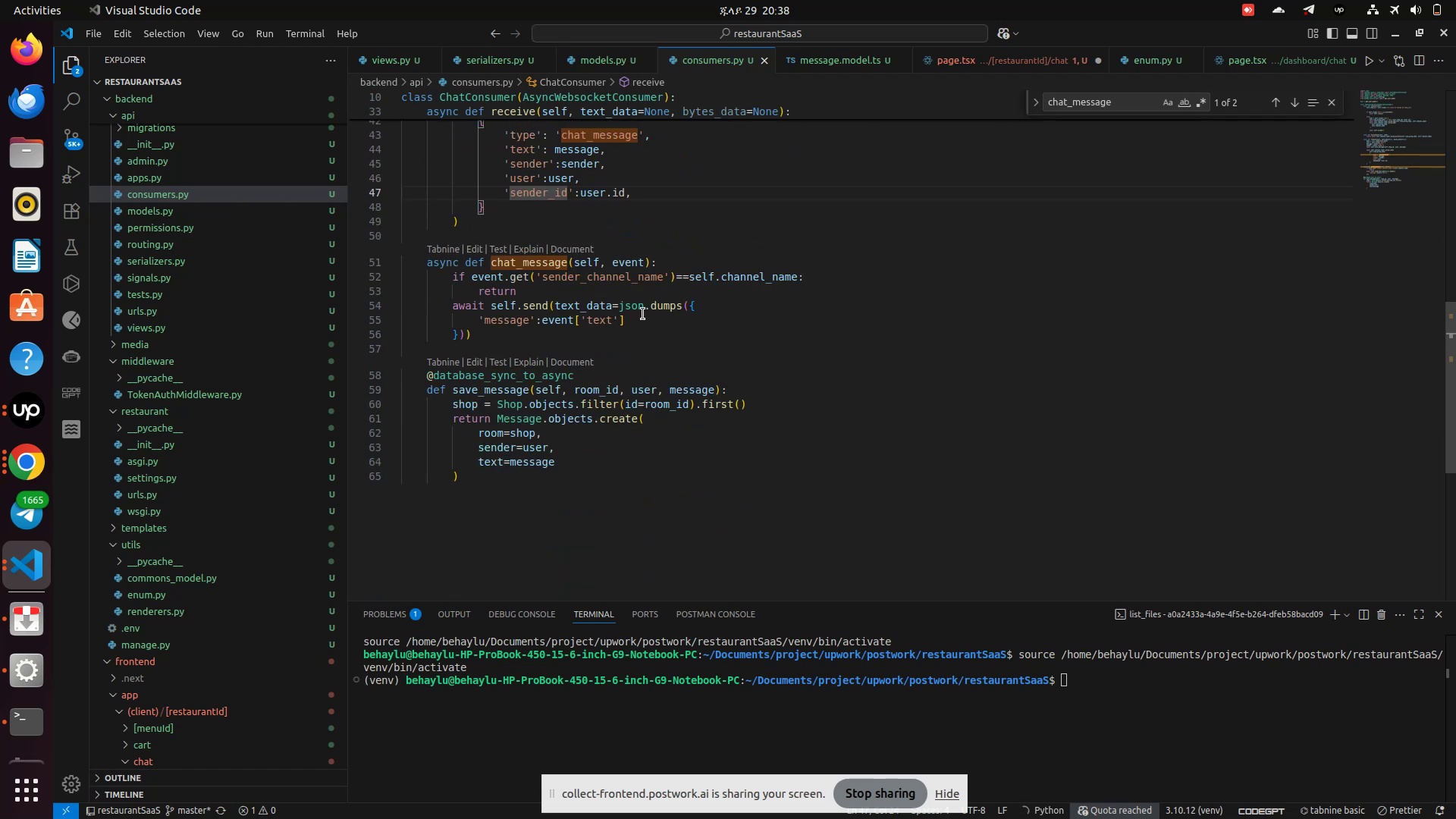 
wait(7.51)
 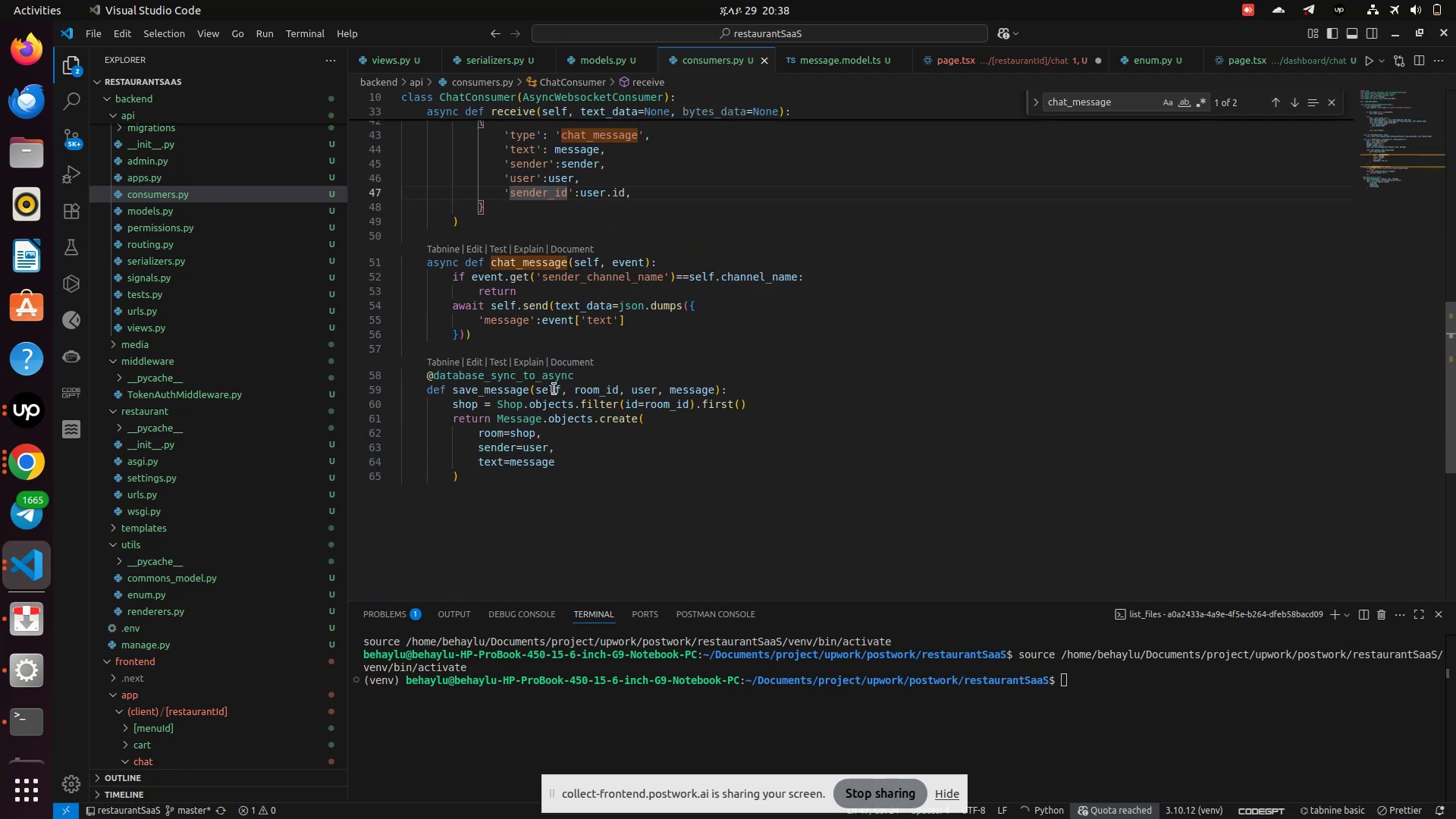 
left_click([642, 319])
 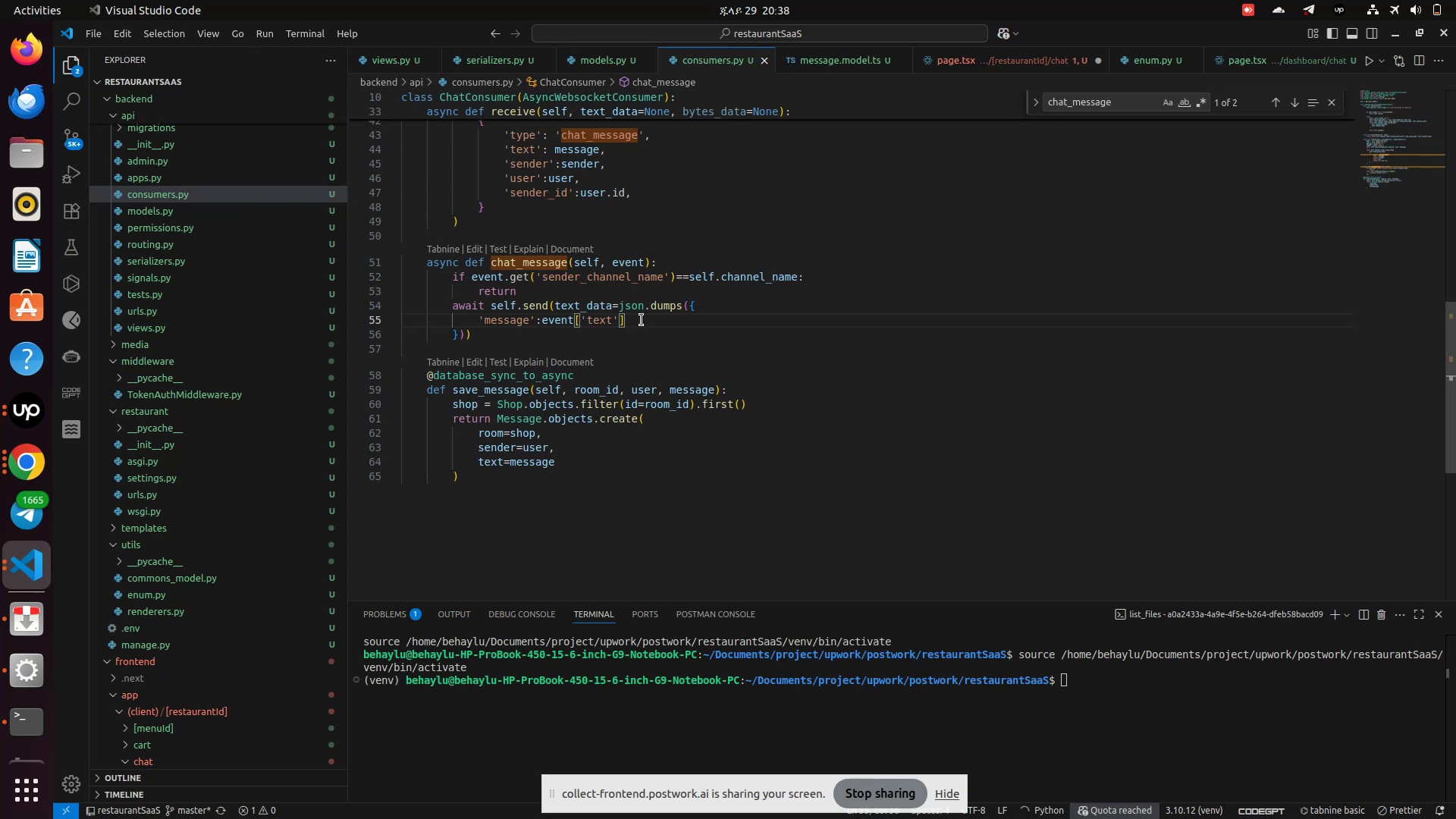 
key(Enter)
 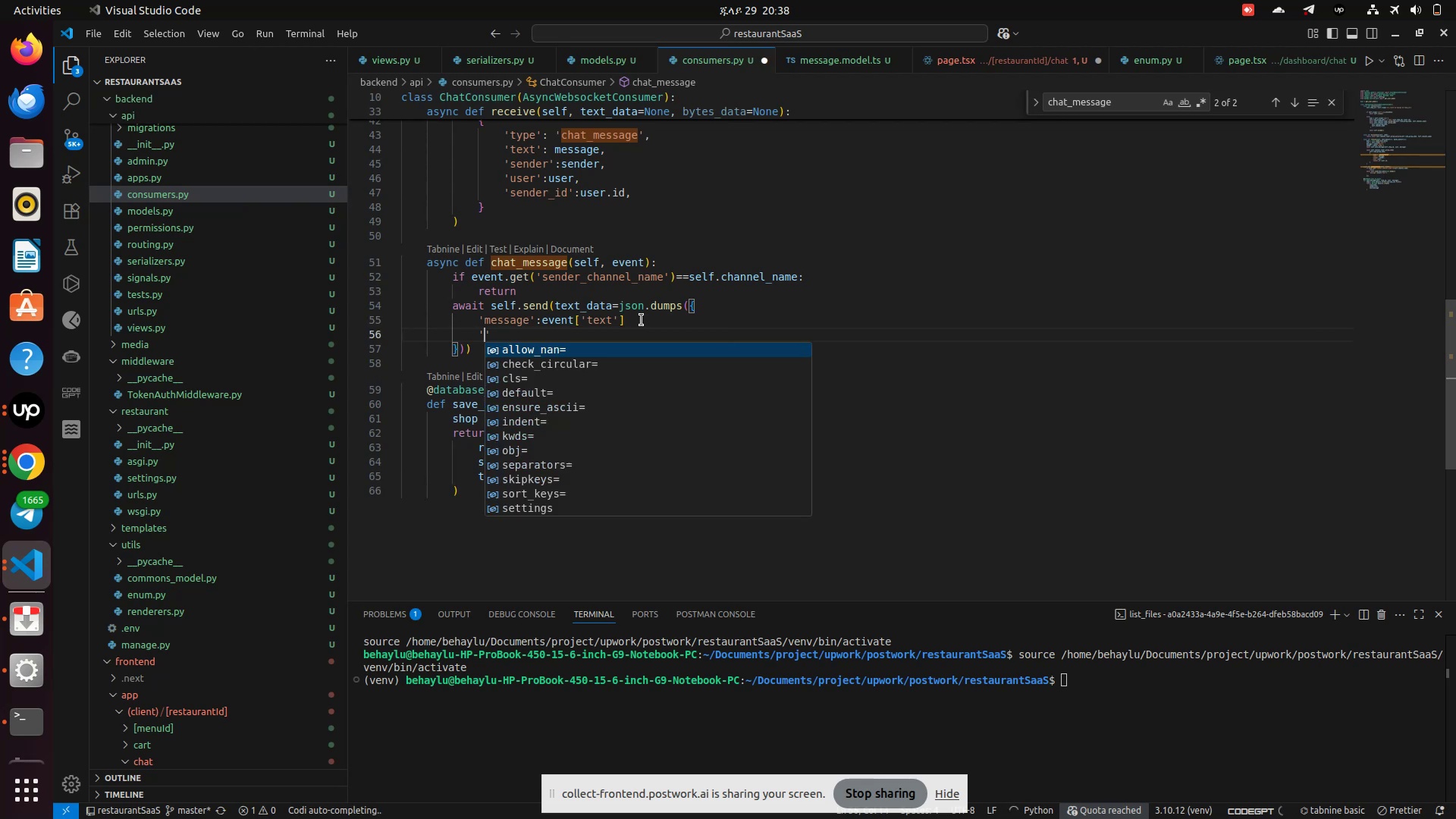 
key(Quote)
 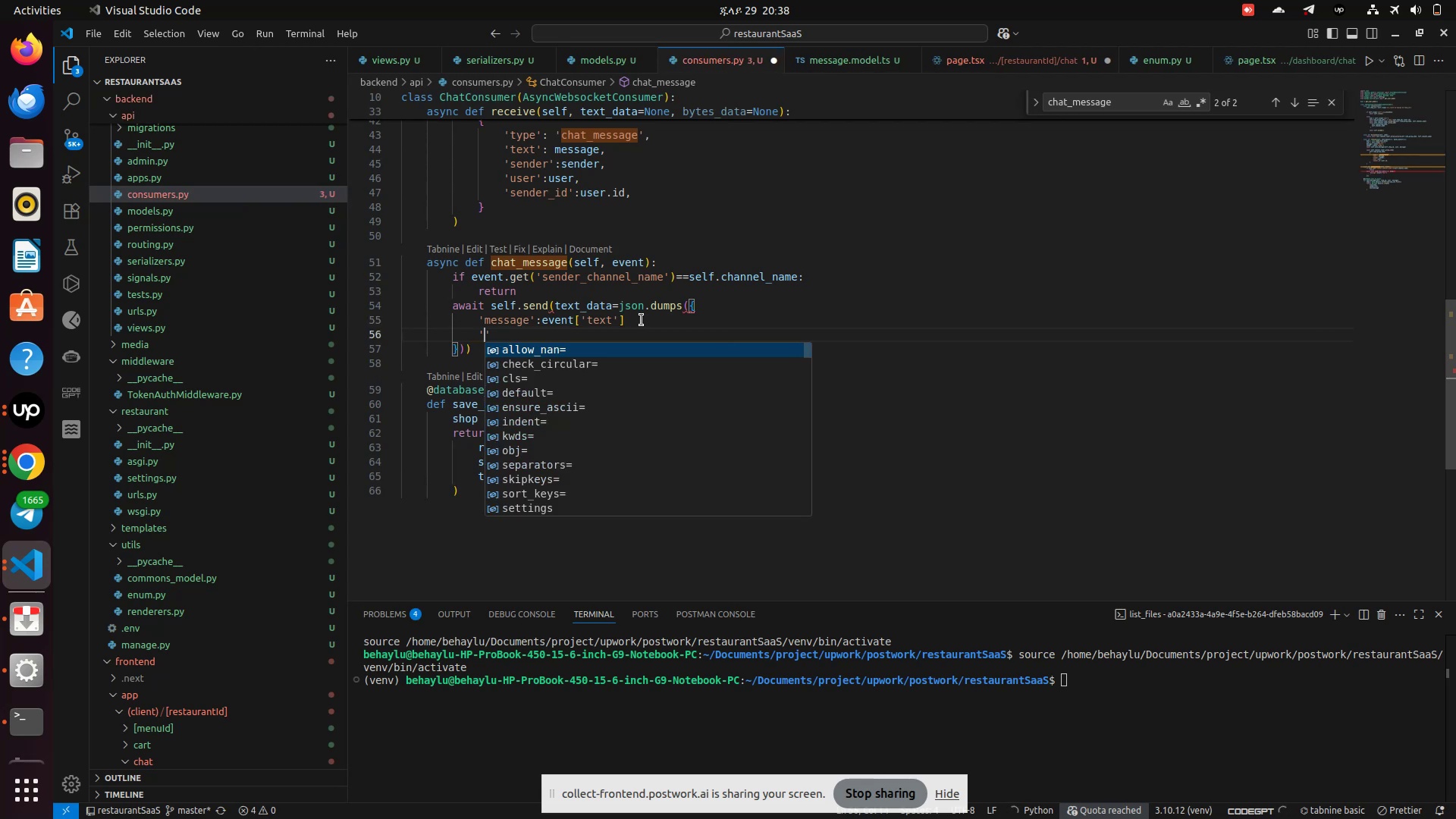 
key(Backspace)
 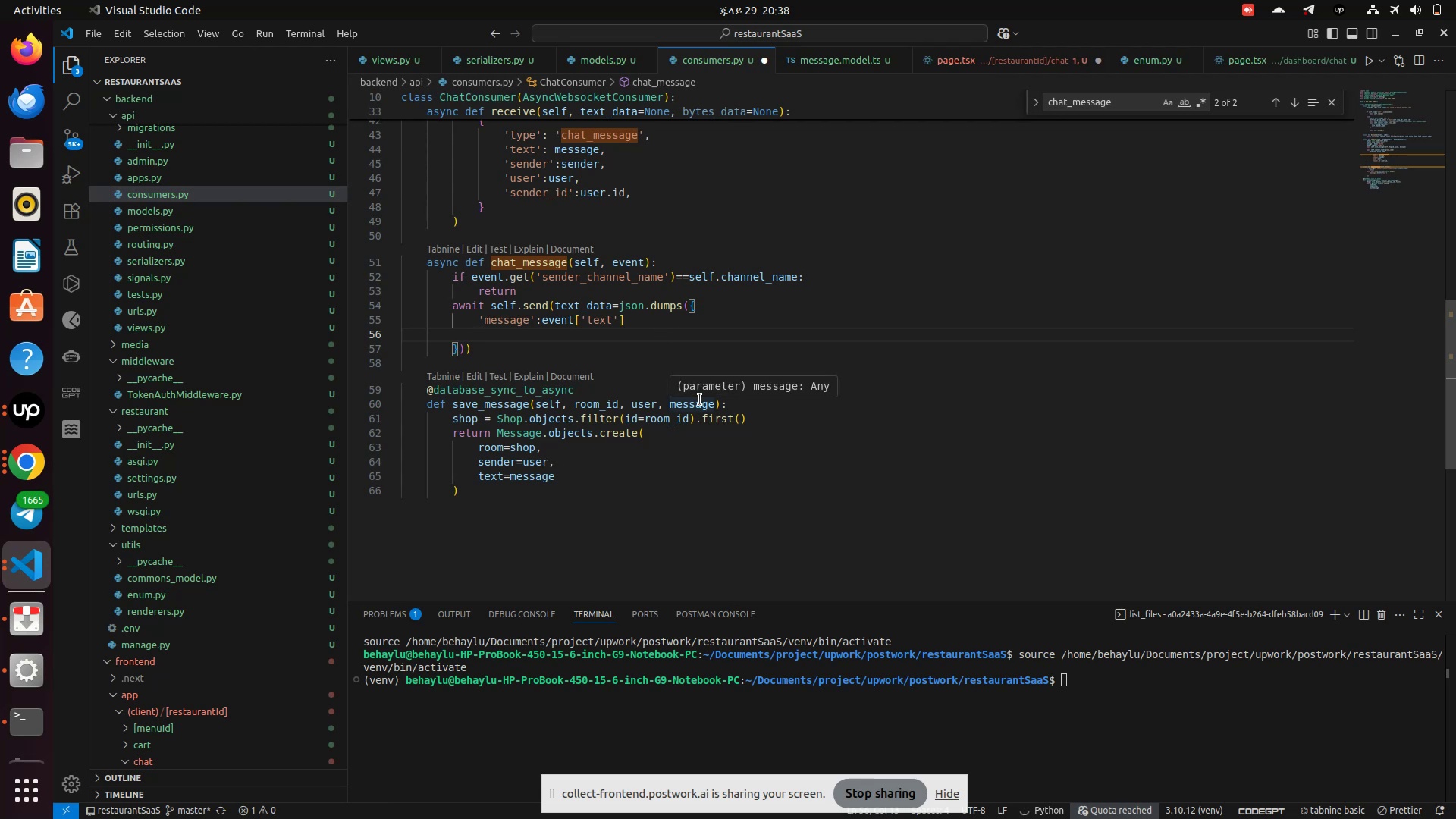 
wait(5.69)
 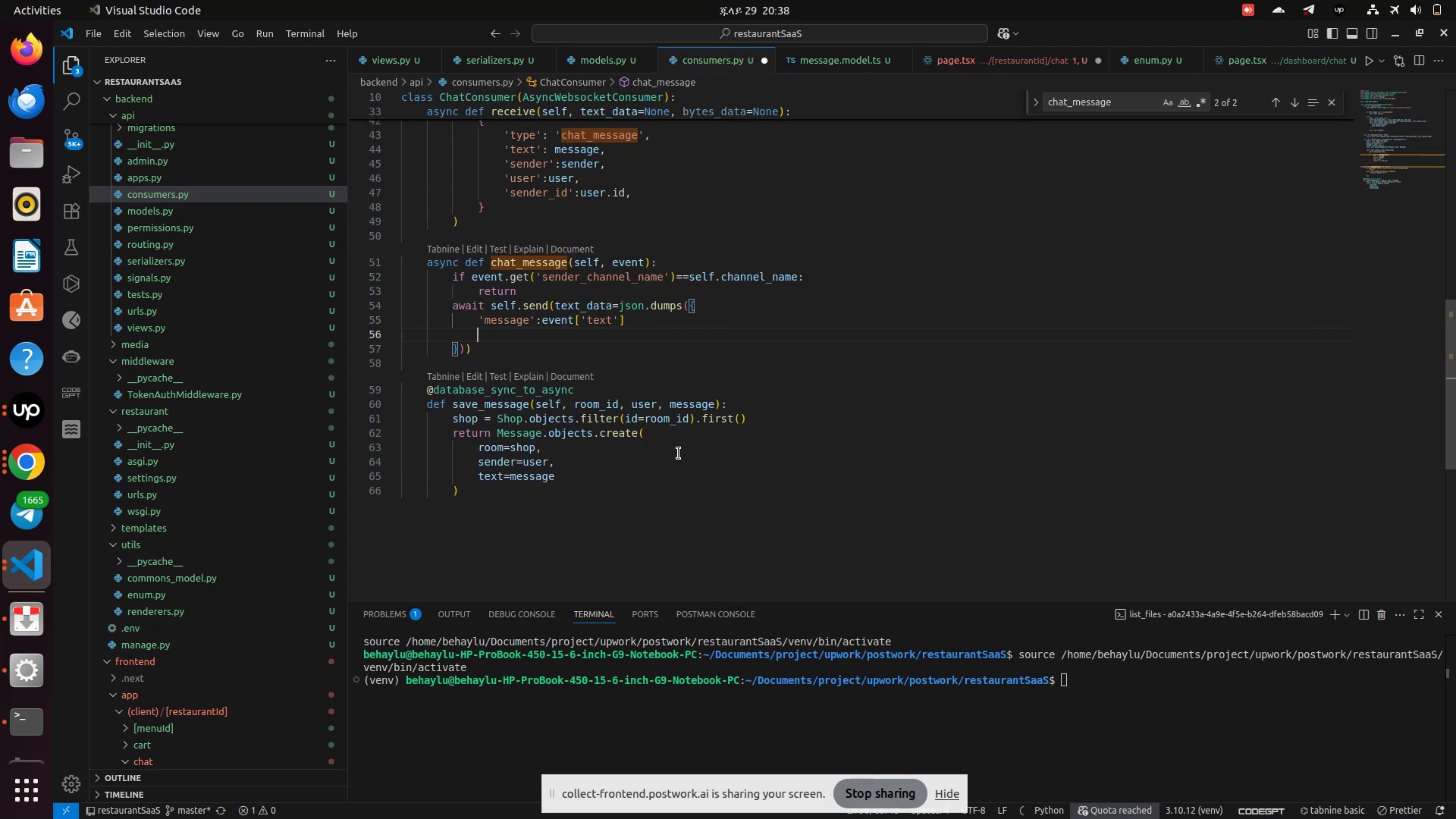 
left_click([700, 401])
 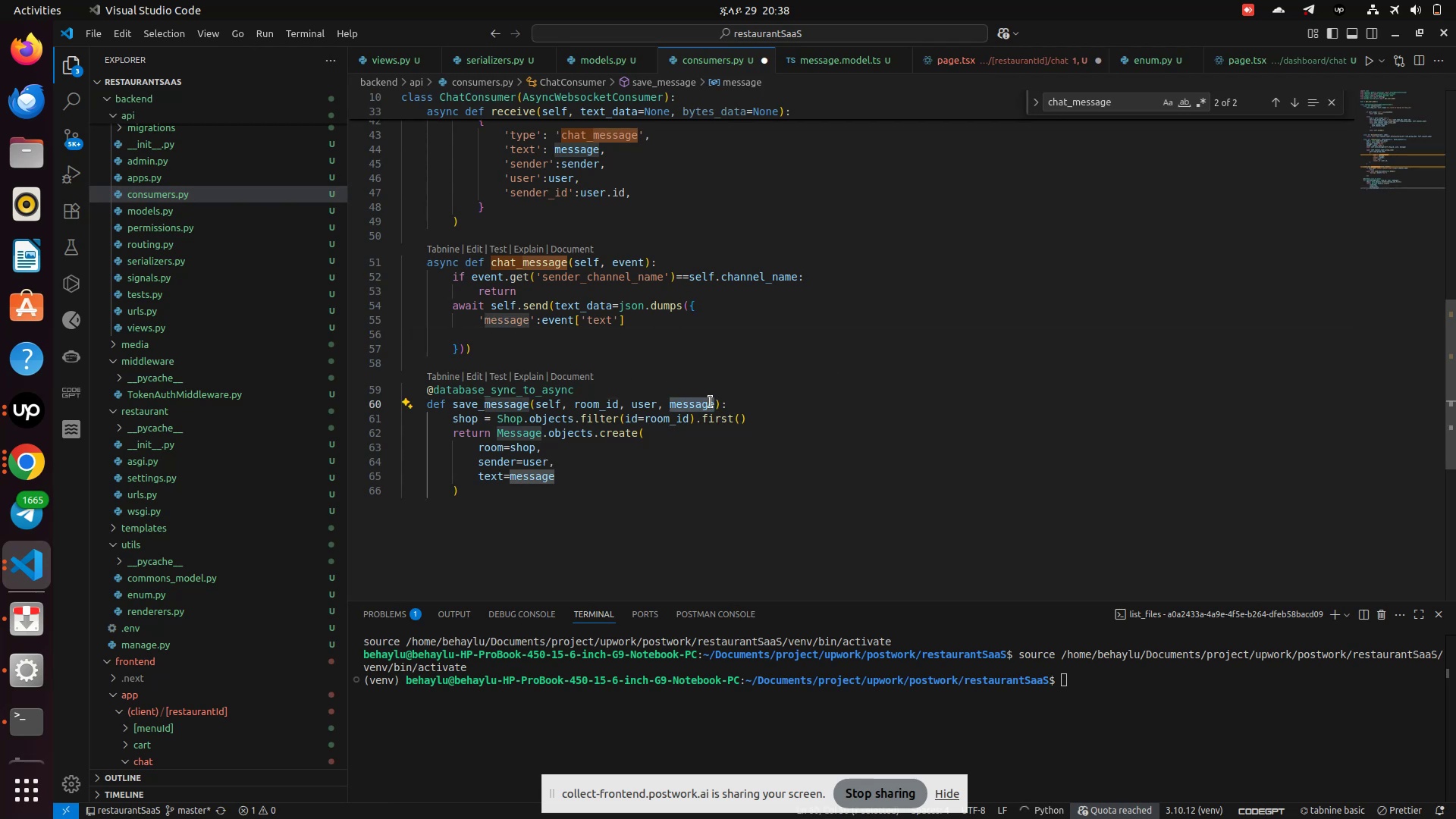 
left_click([700, 401])
 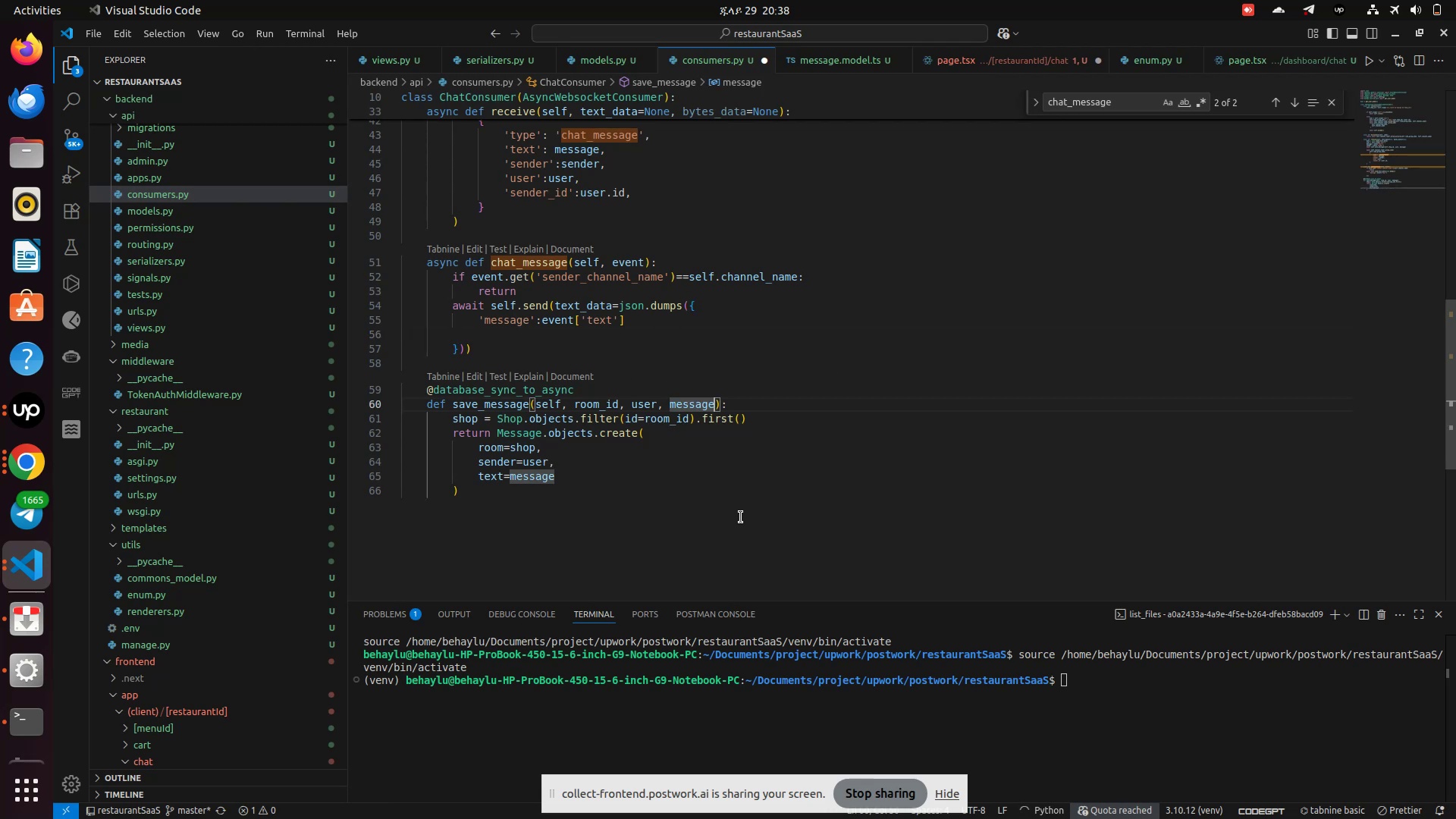 
left_click([716, 403])
 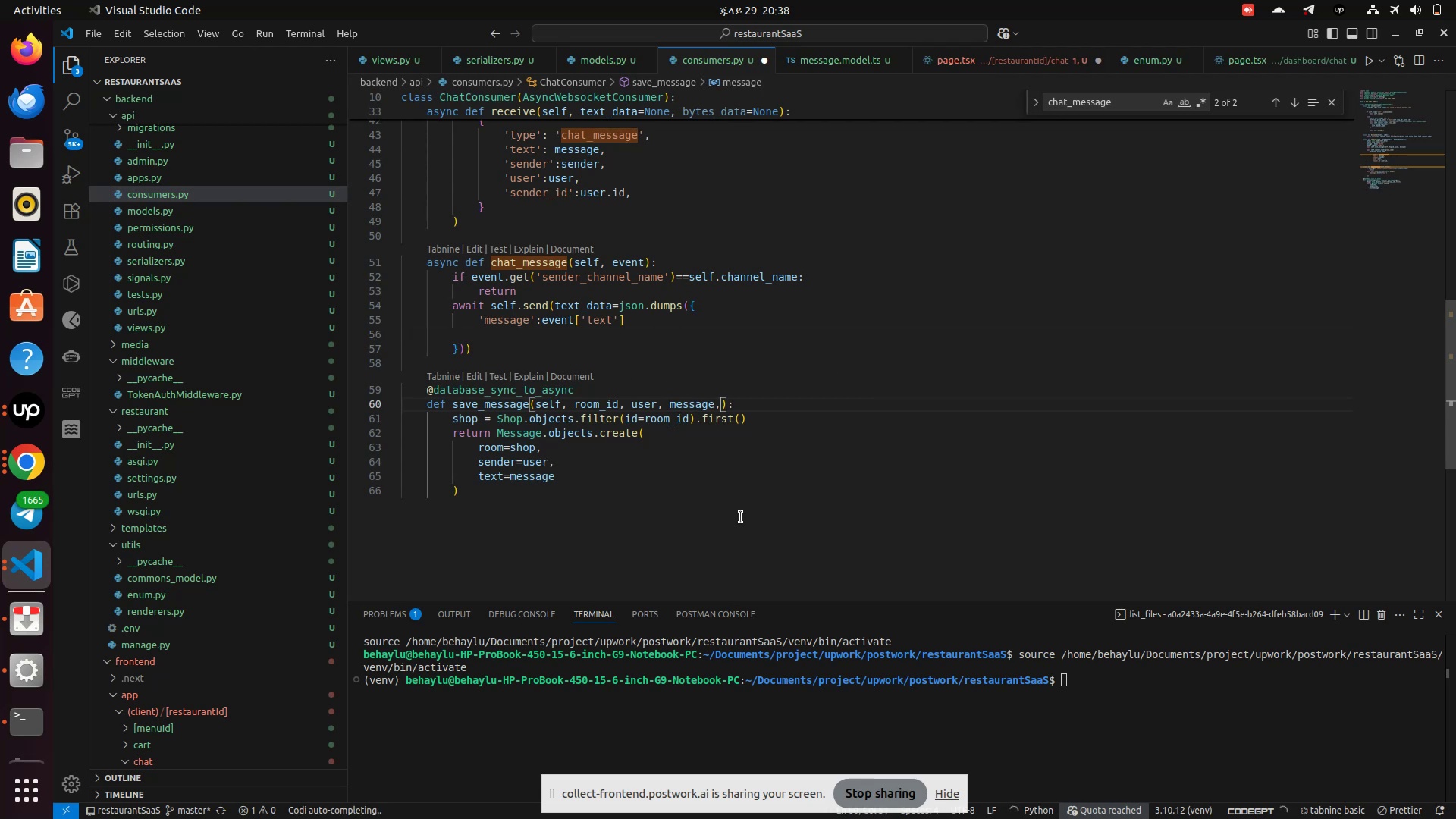 
type(,sender)
 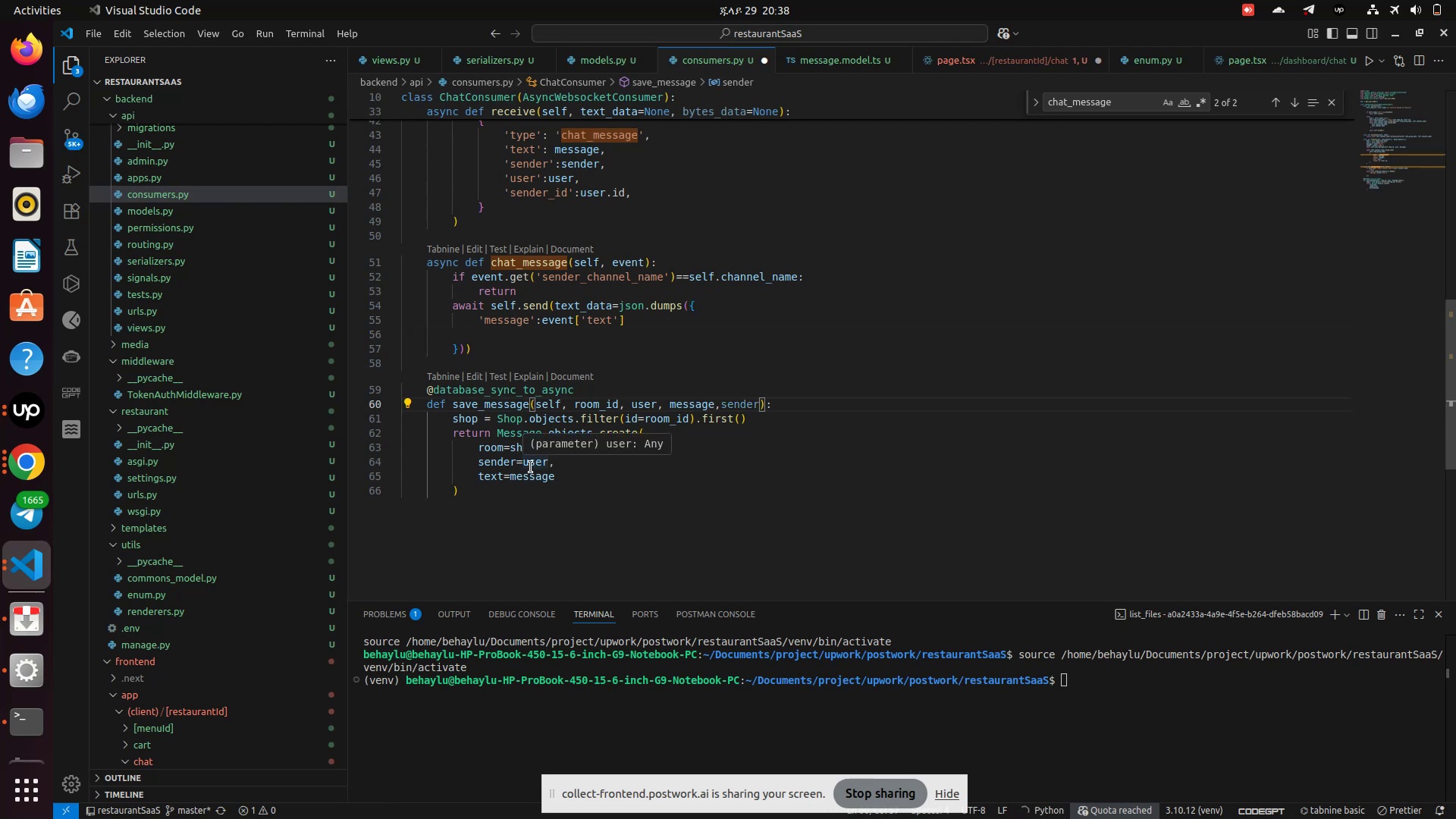 
left_click([531, 467])
 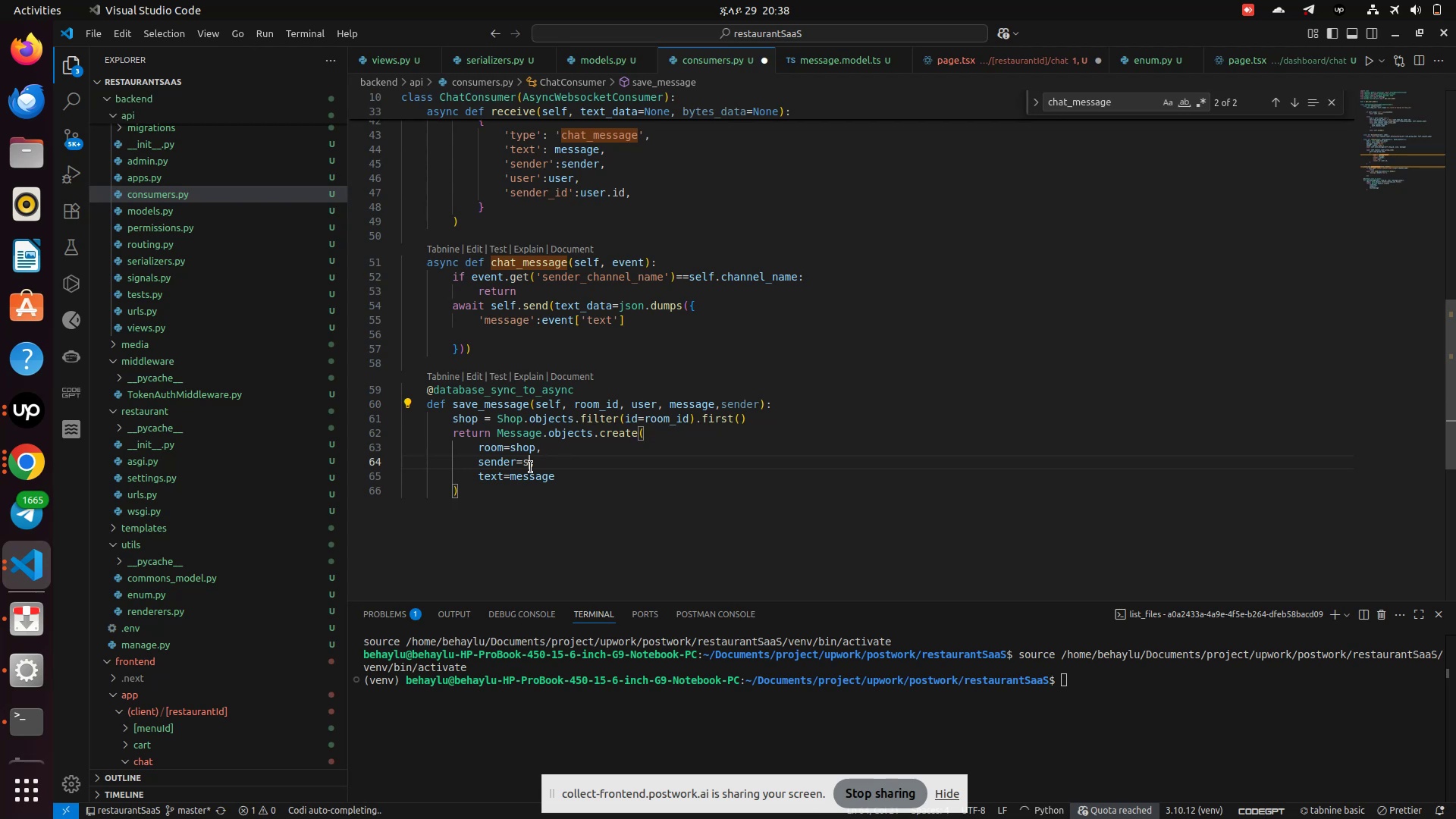 
left_click([531, 467])
 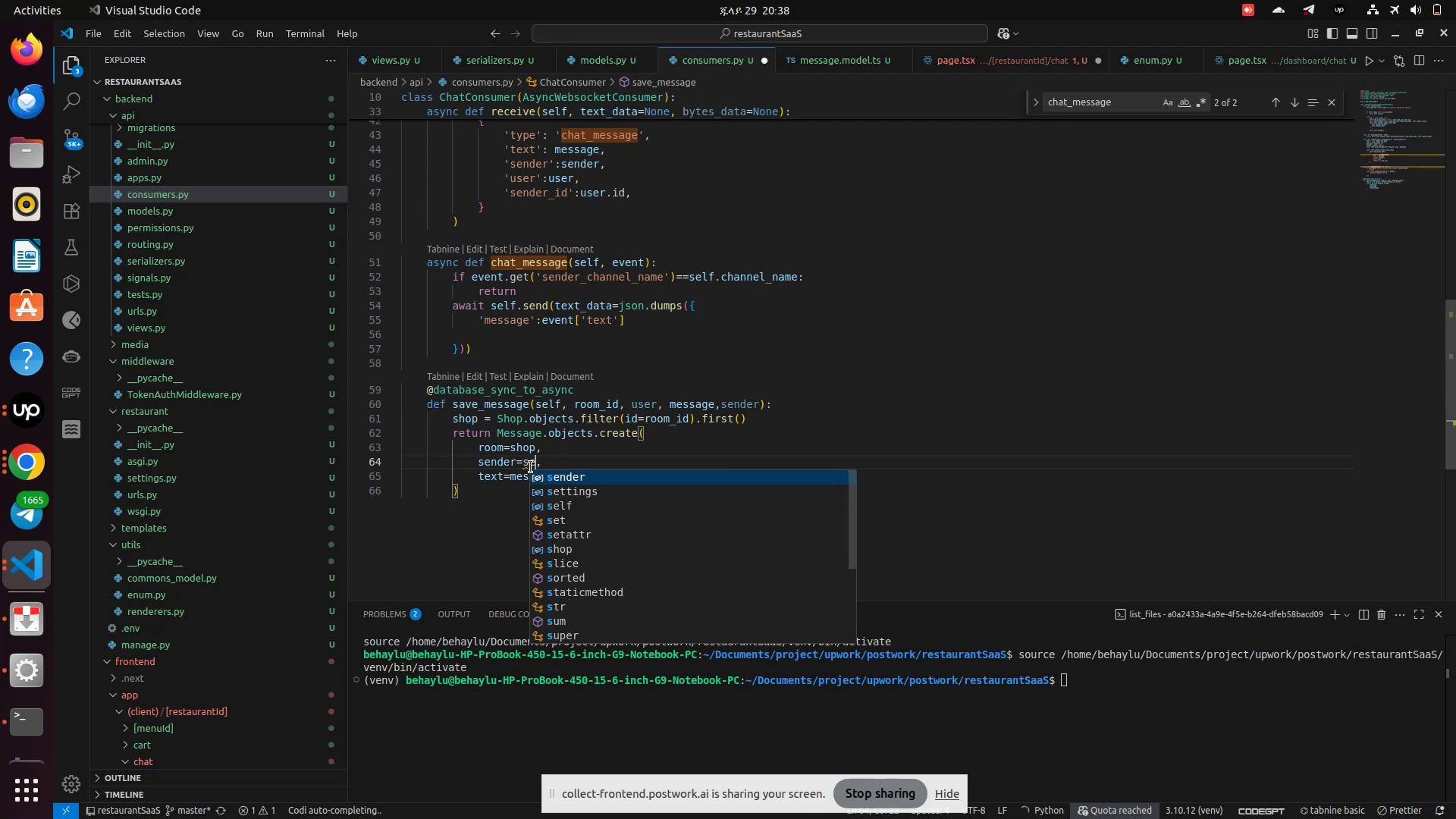 
type(sender)
 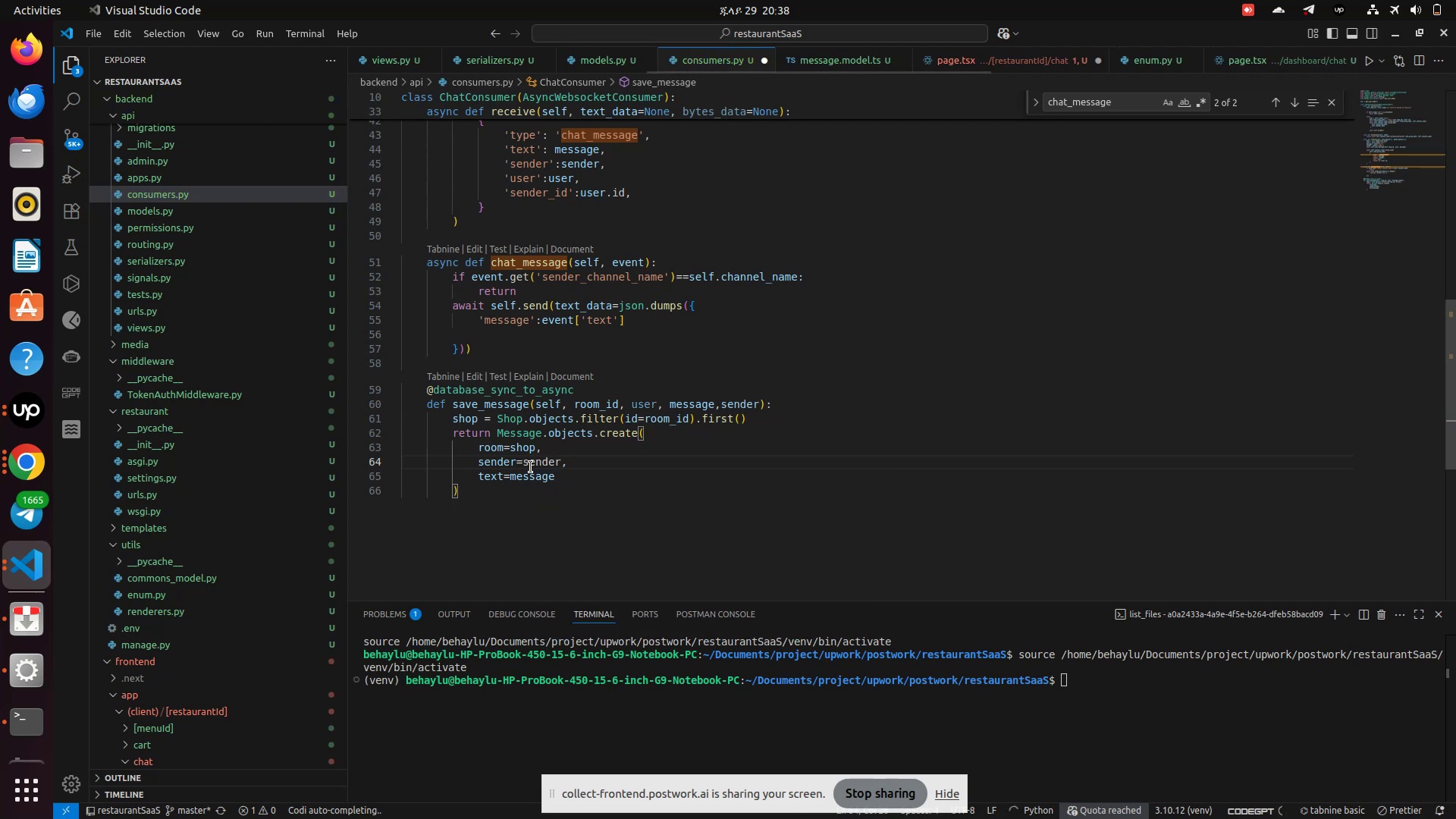 
key(Enter)
 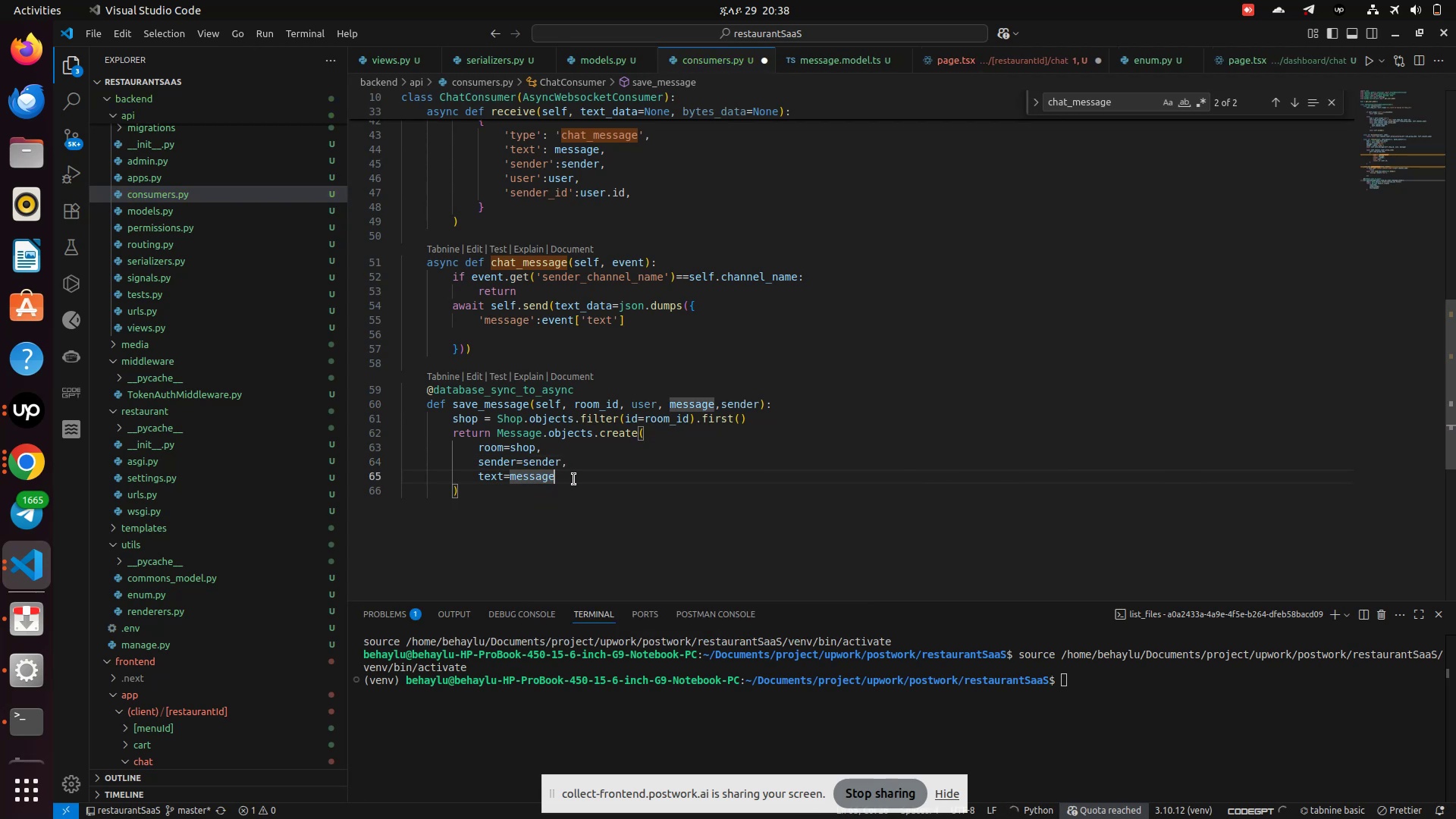 
left_click([574, 479])
 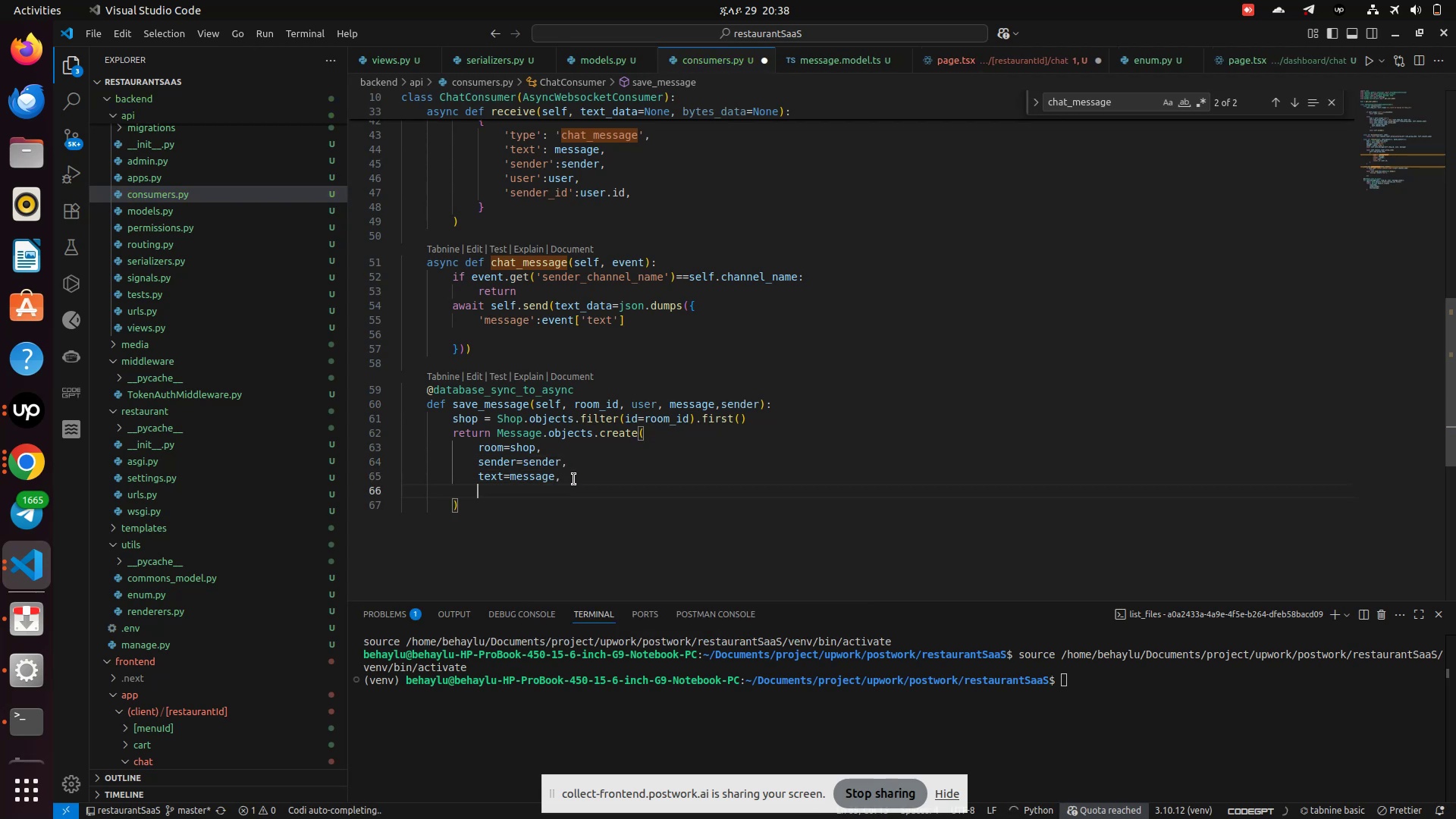 
key(Comma)
 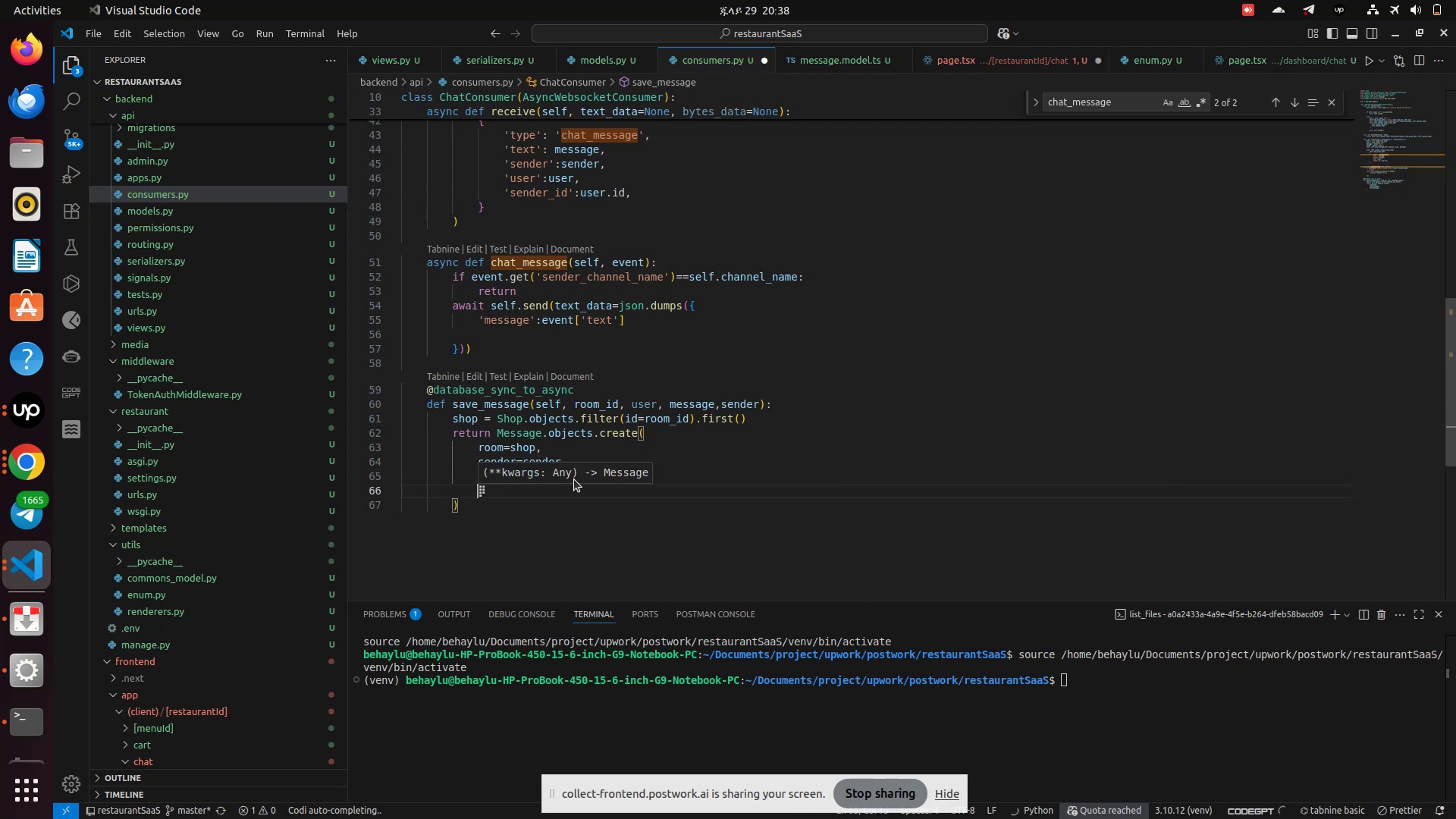 
key(Enter)
 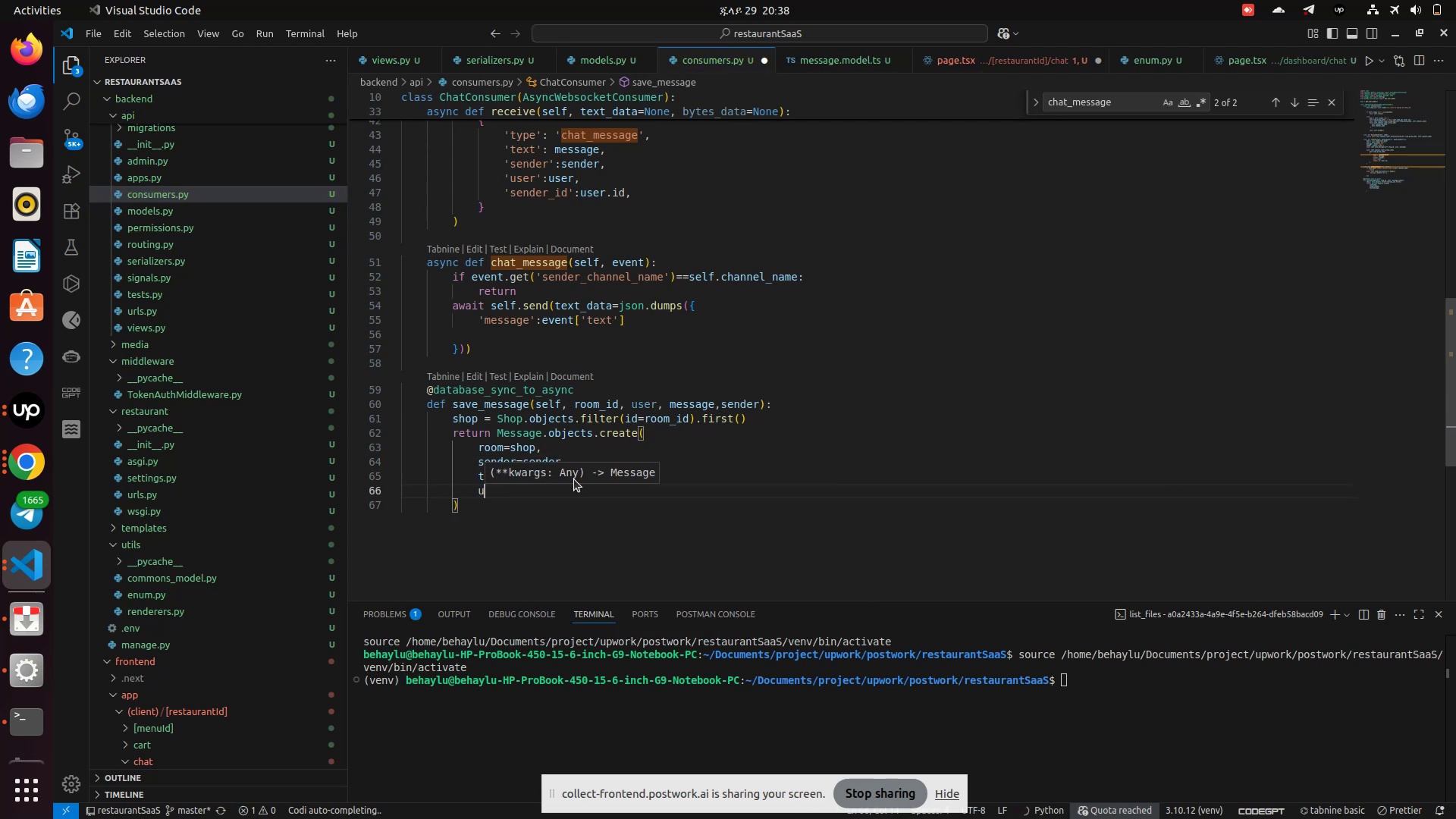 
type(user = user)
 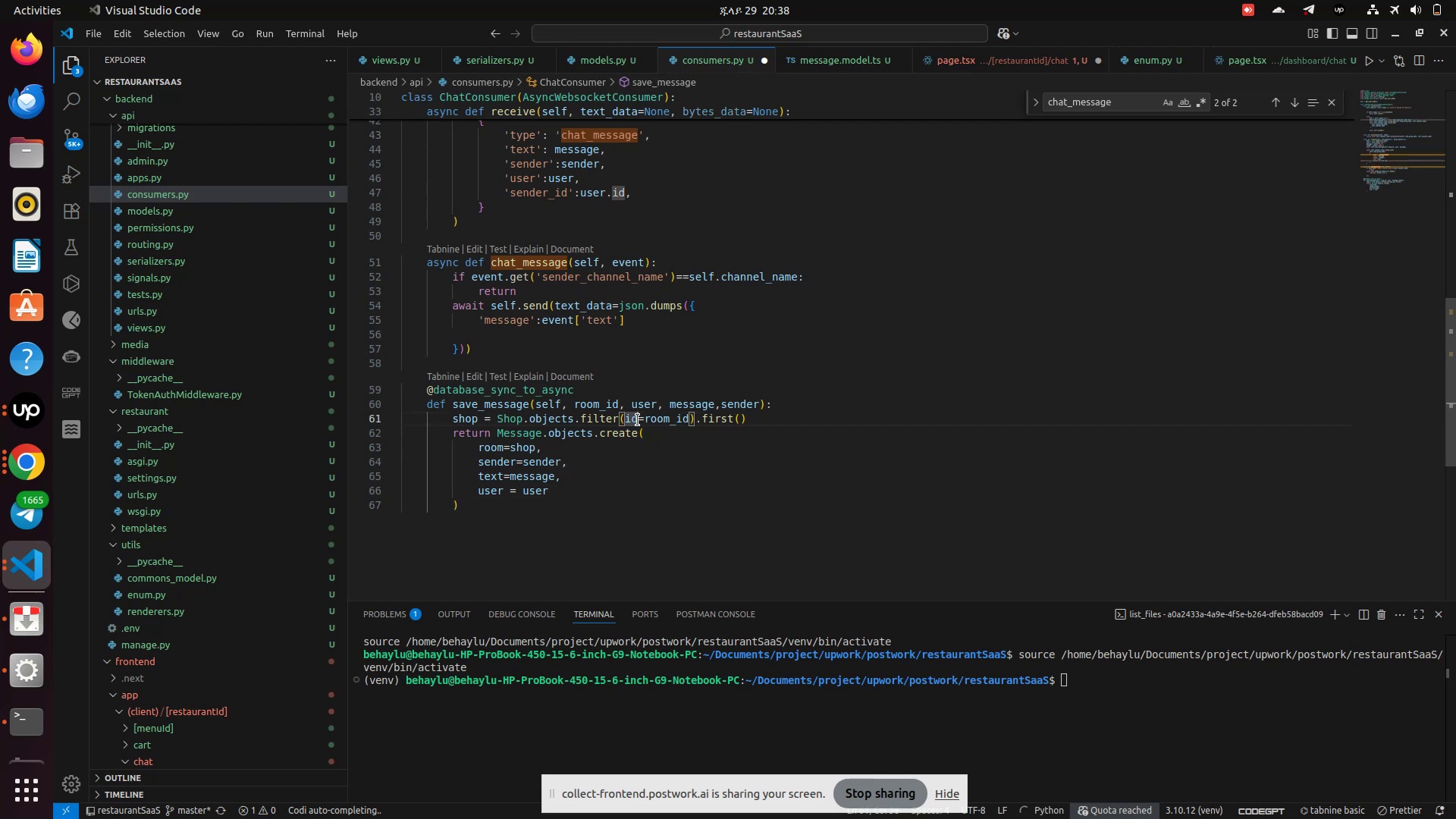 
left_click([637, 416])
 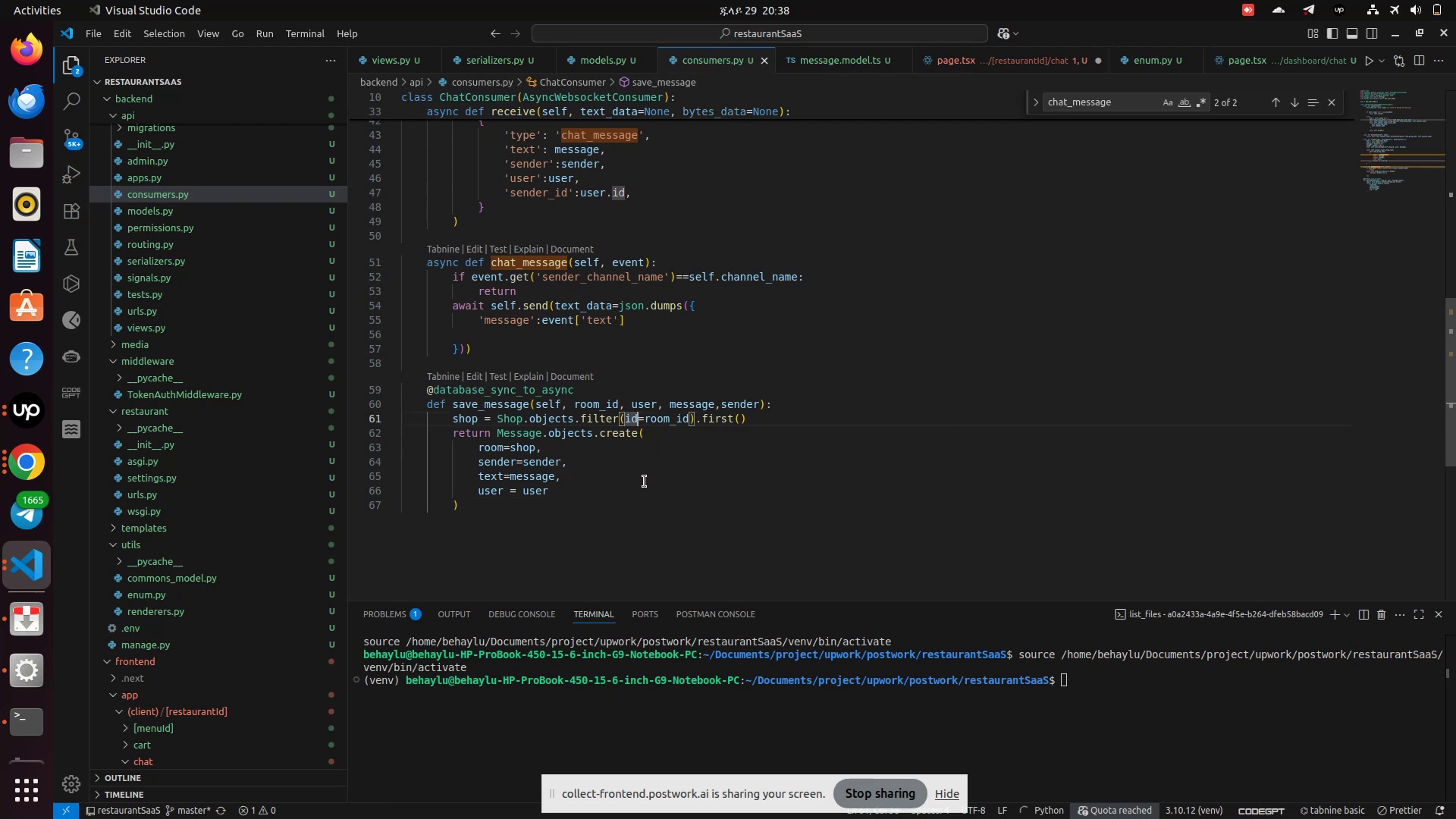 
key(Control+S)
 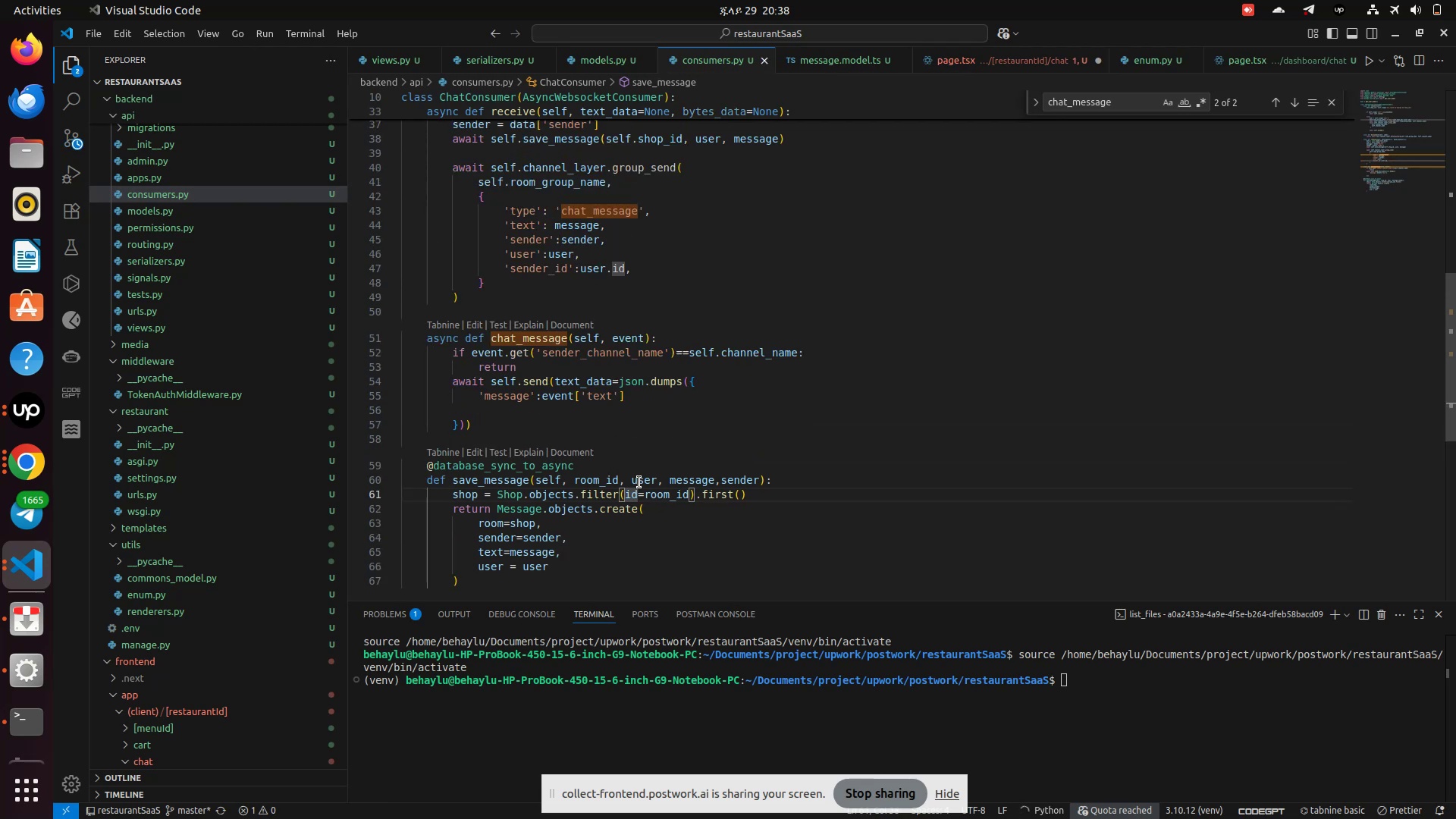 
scroll: coordinate [639, 482], scroll_direction: up, amount: 12.0
 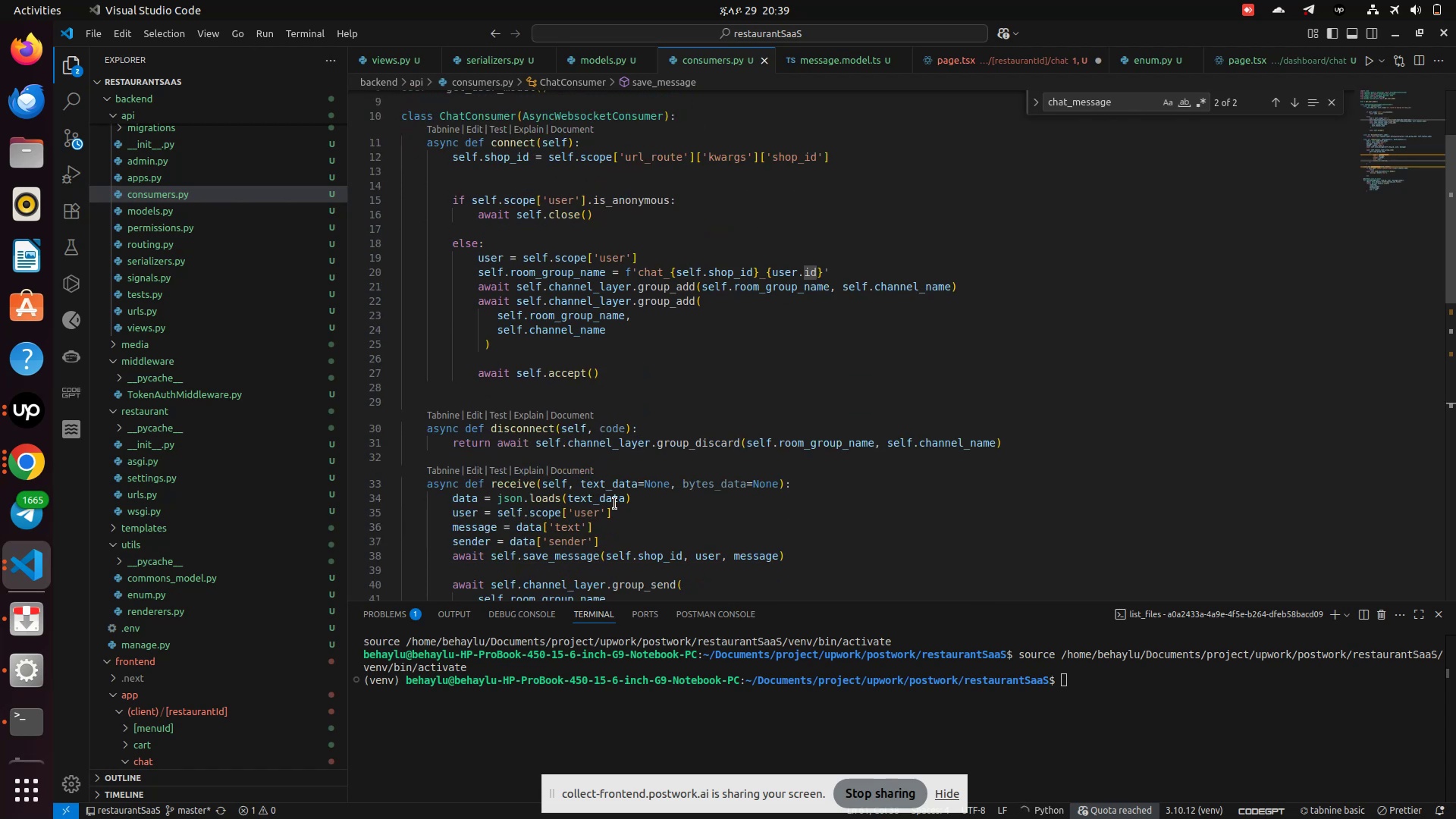 
scroll: coordinate [639, 482], scroll_direction: down, amount: 3.0
 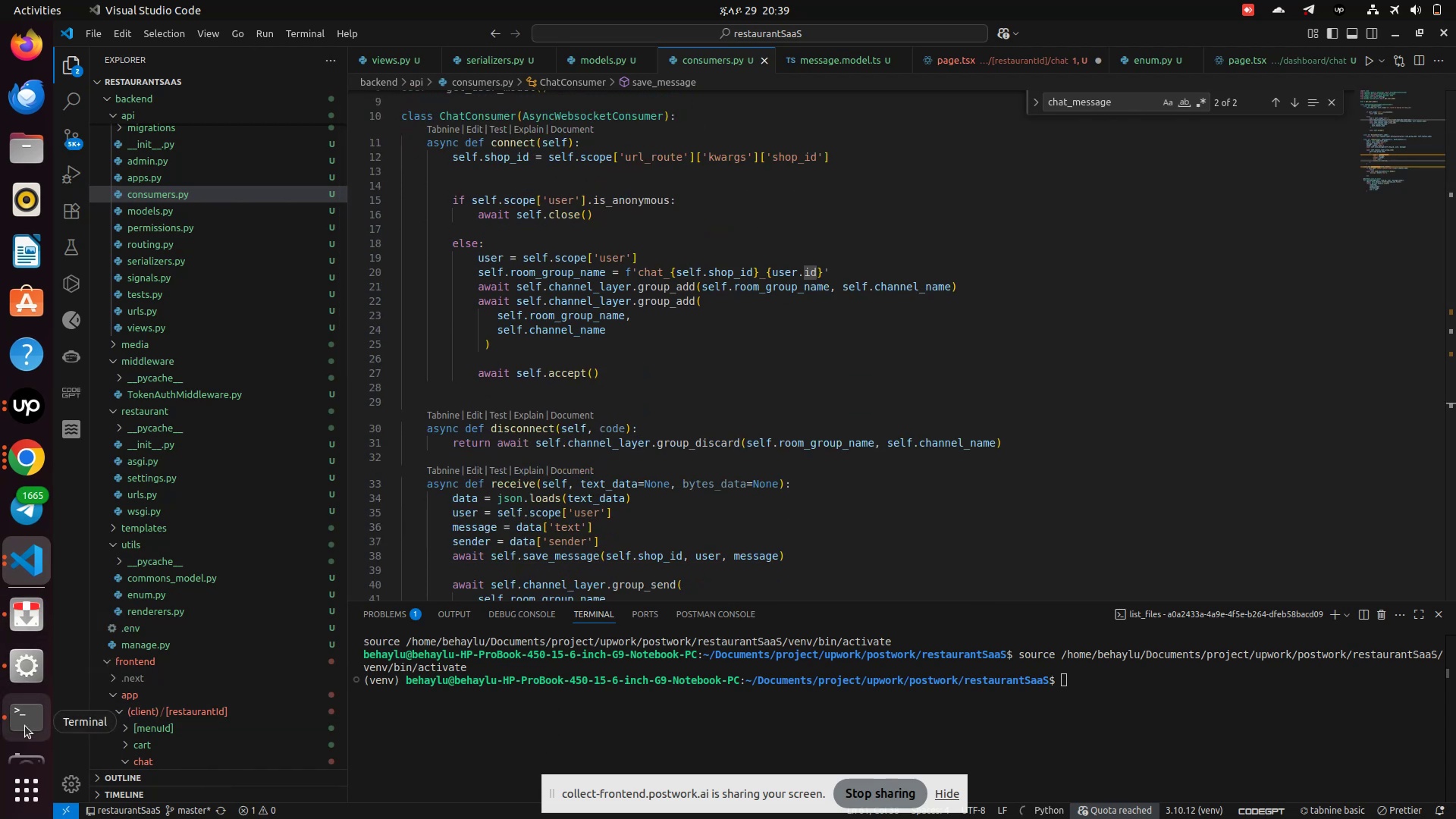 
left_click([25, 726])
 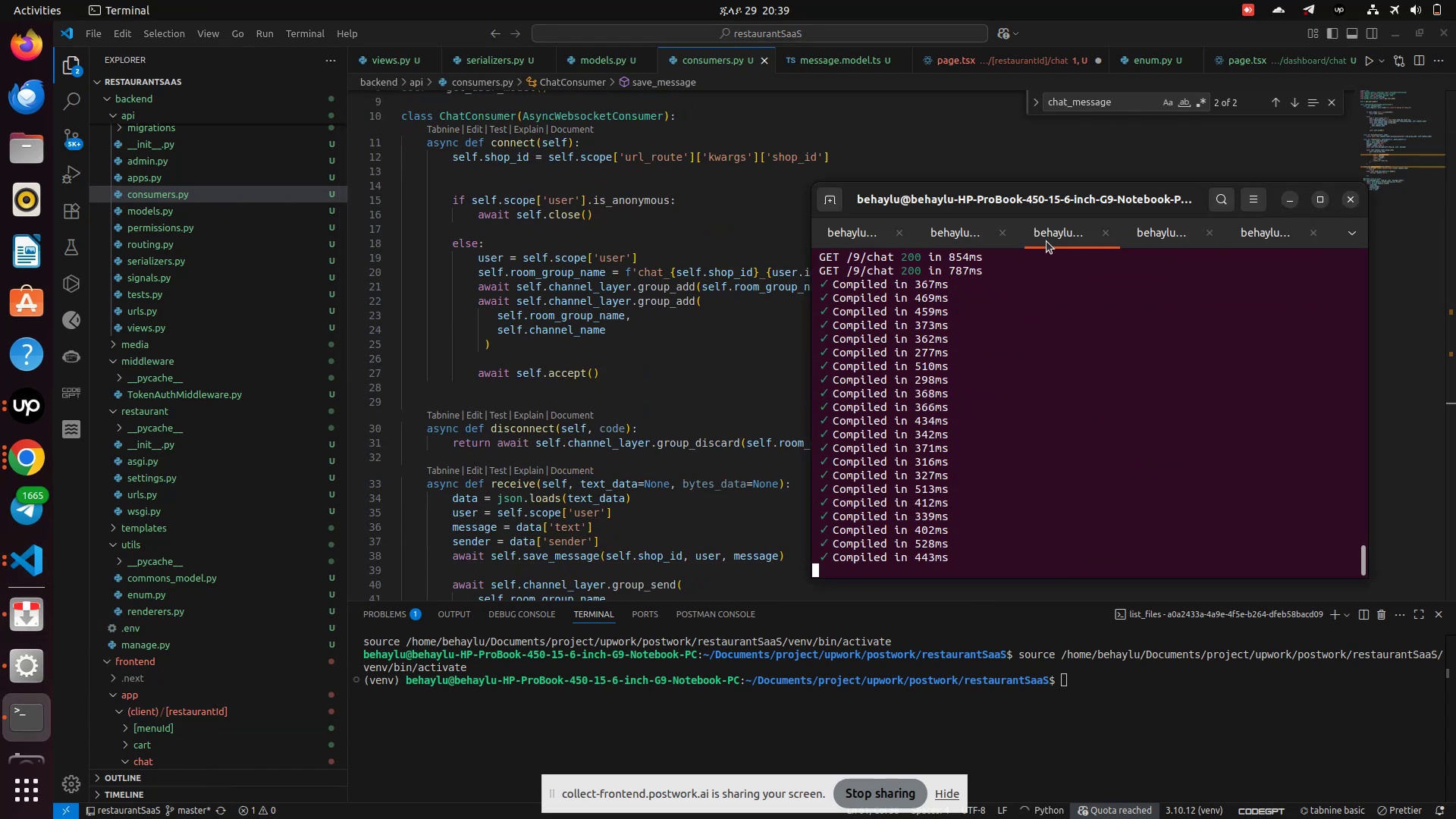 
left_click([1046, 241])
 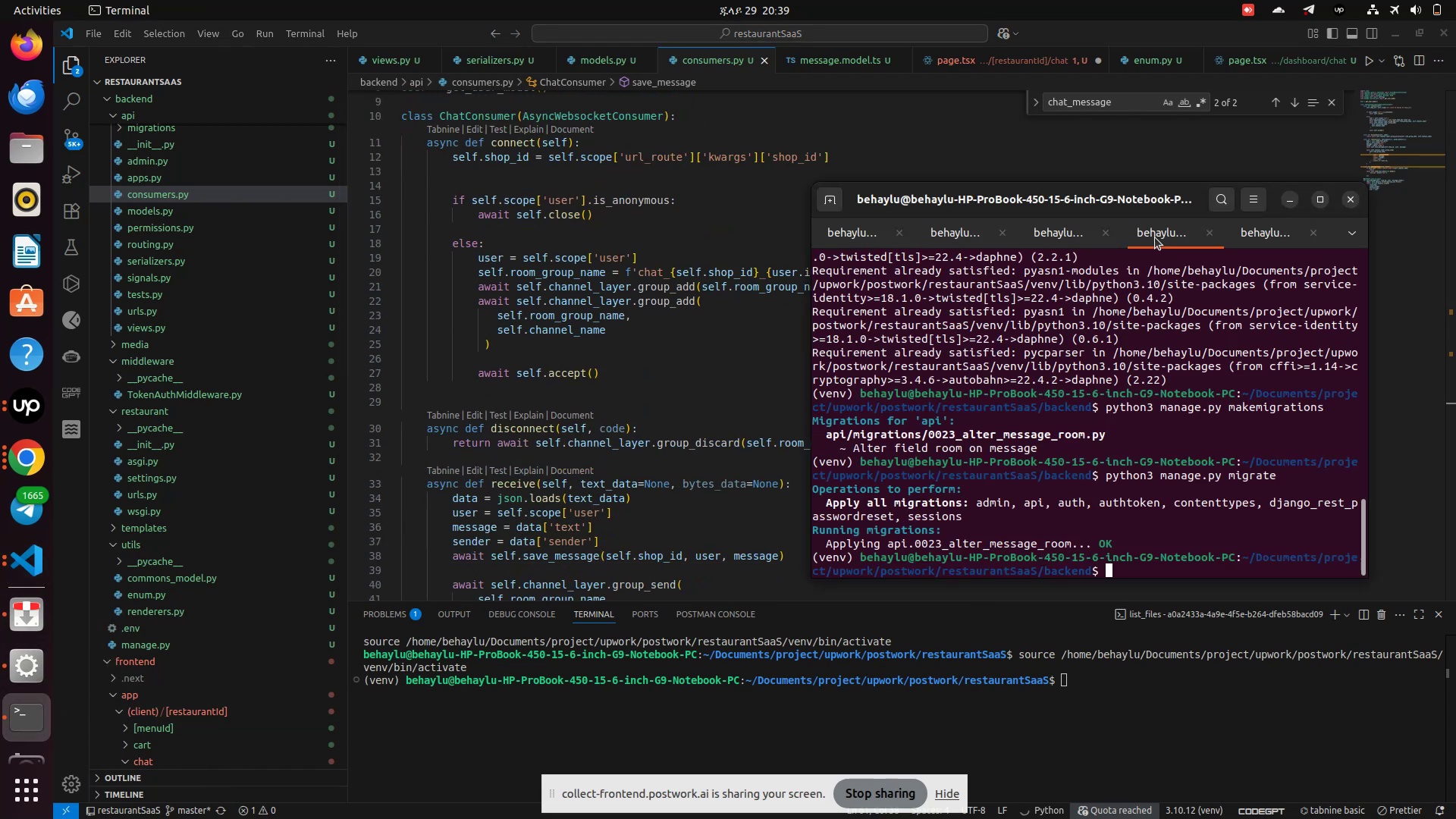 
left_click([1155, 237])
 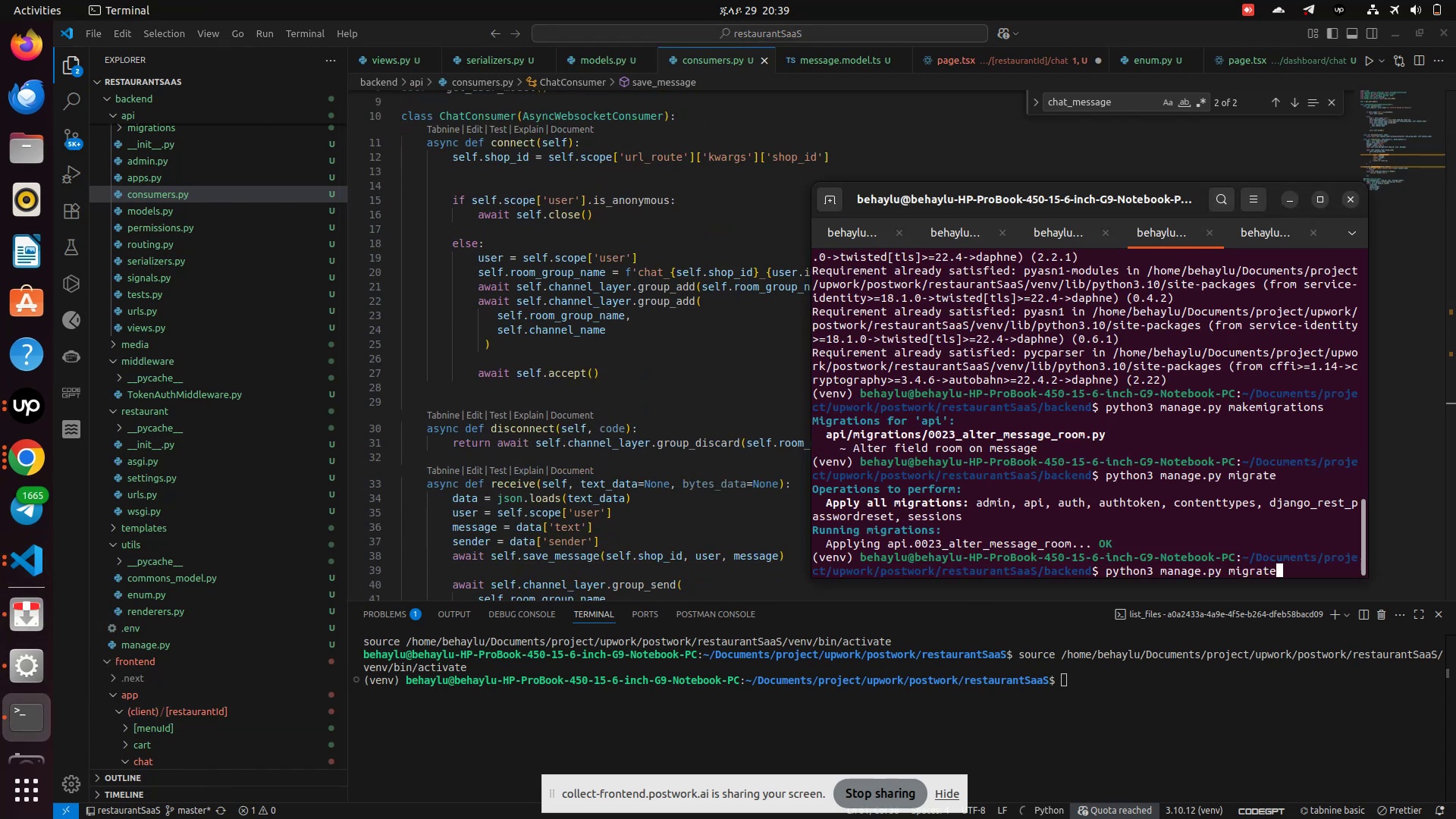 
key(ArrowUp)
 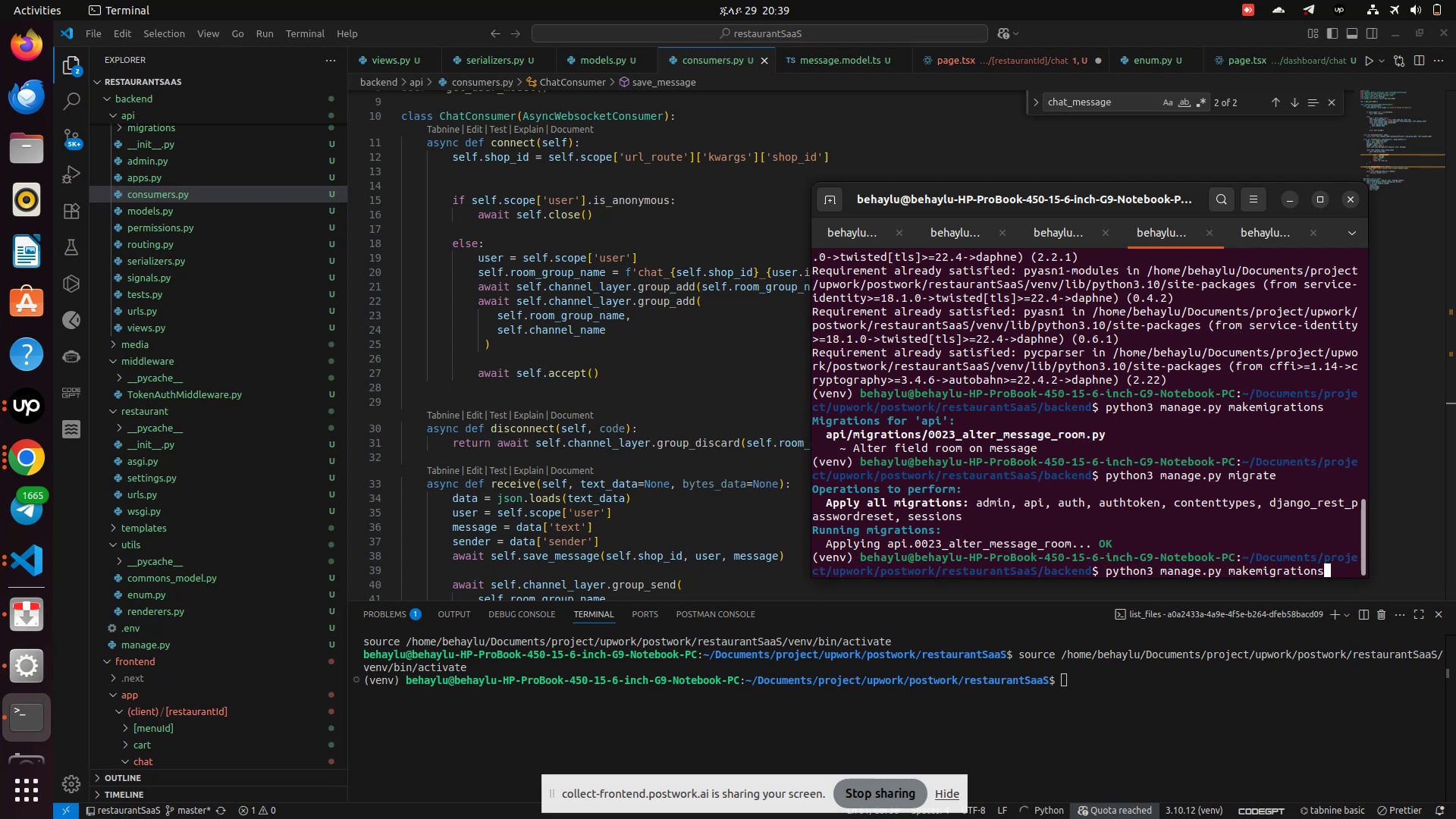 
key(ArrowUp)
 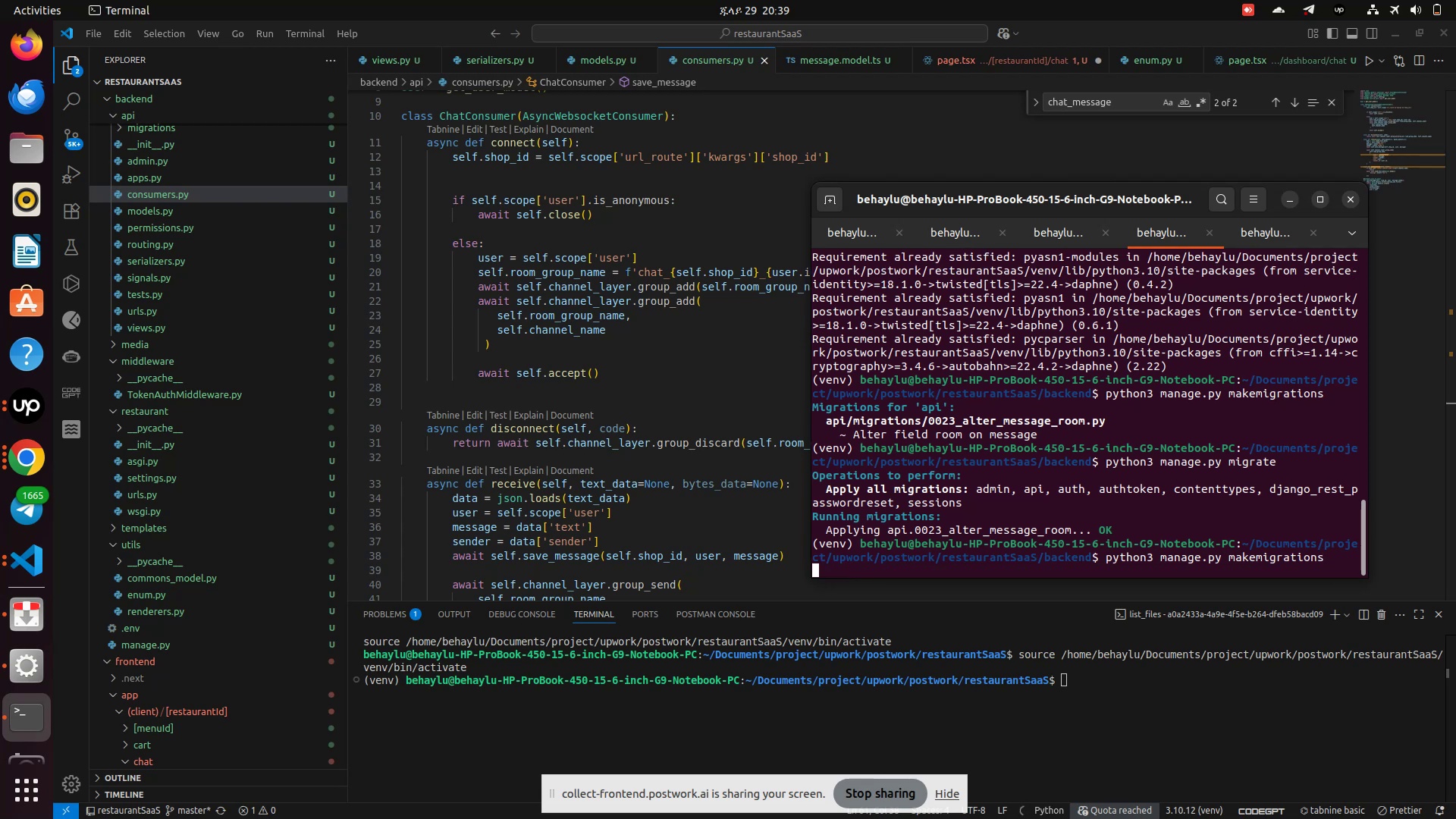 
key(Enter)
 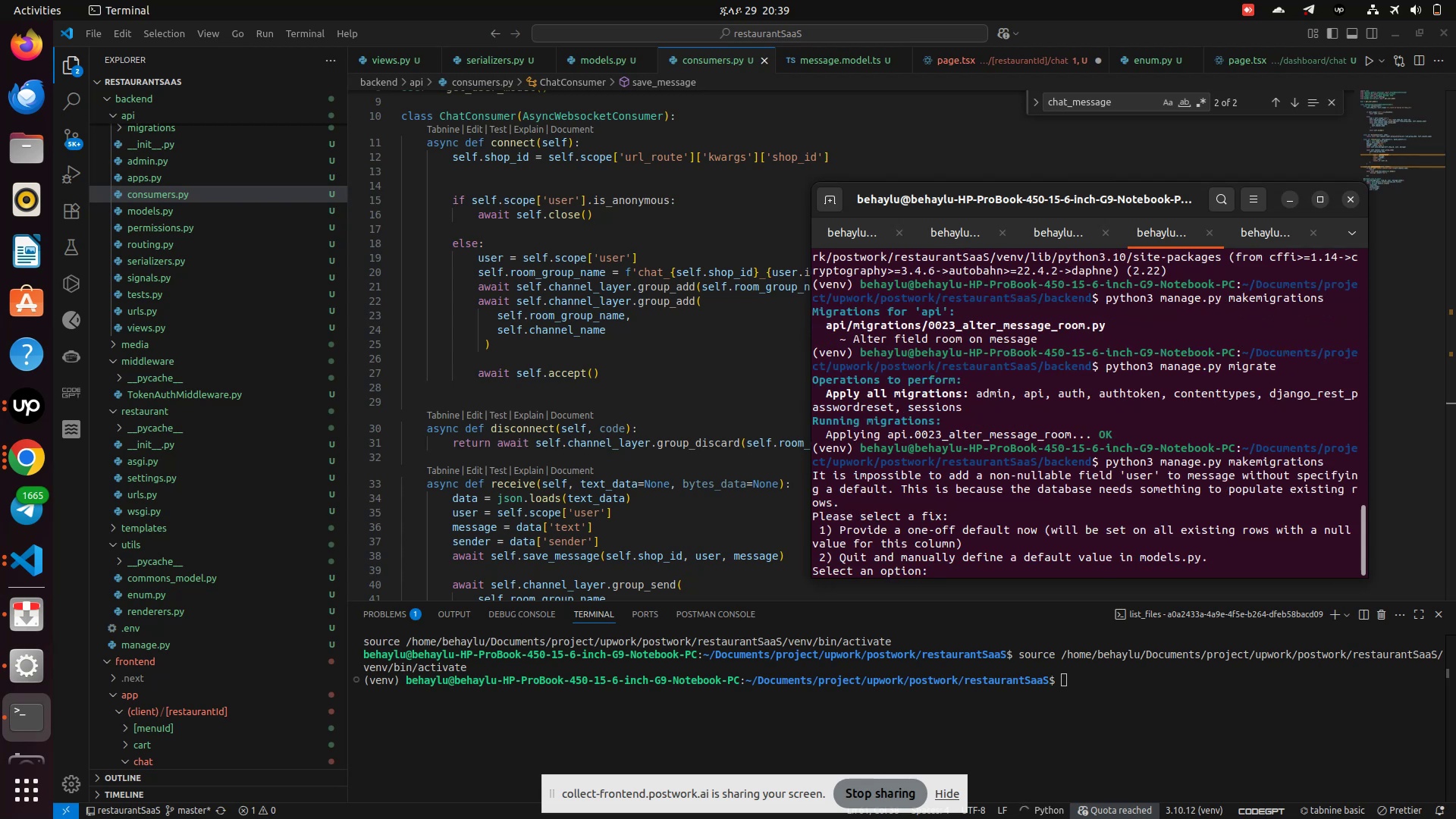 
wait(5.52)
 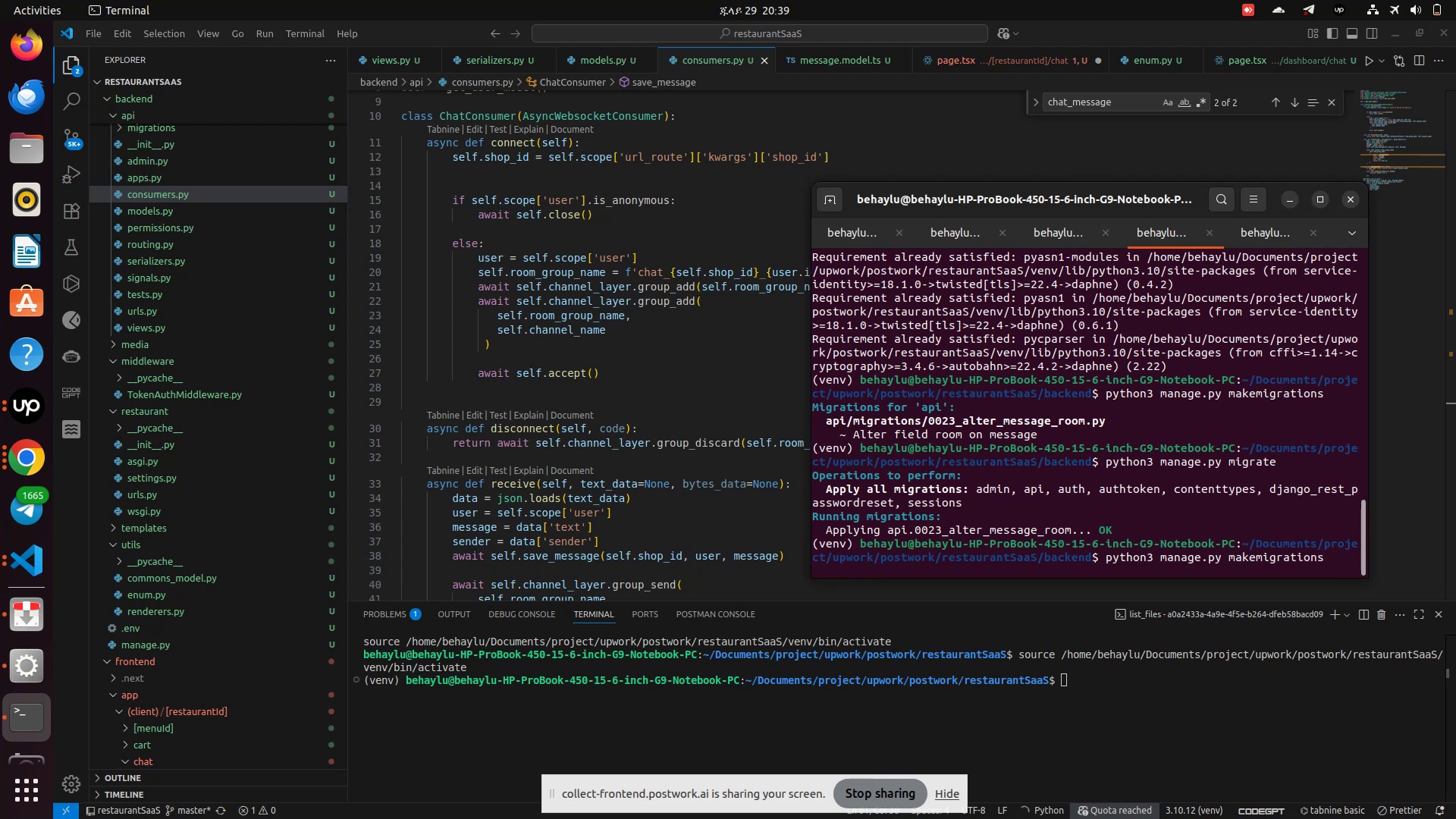 
key(1)
 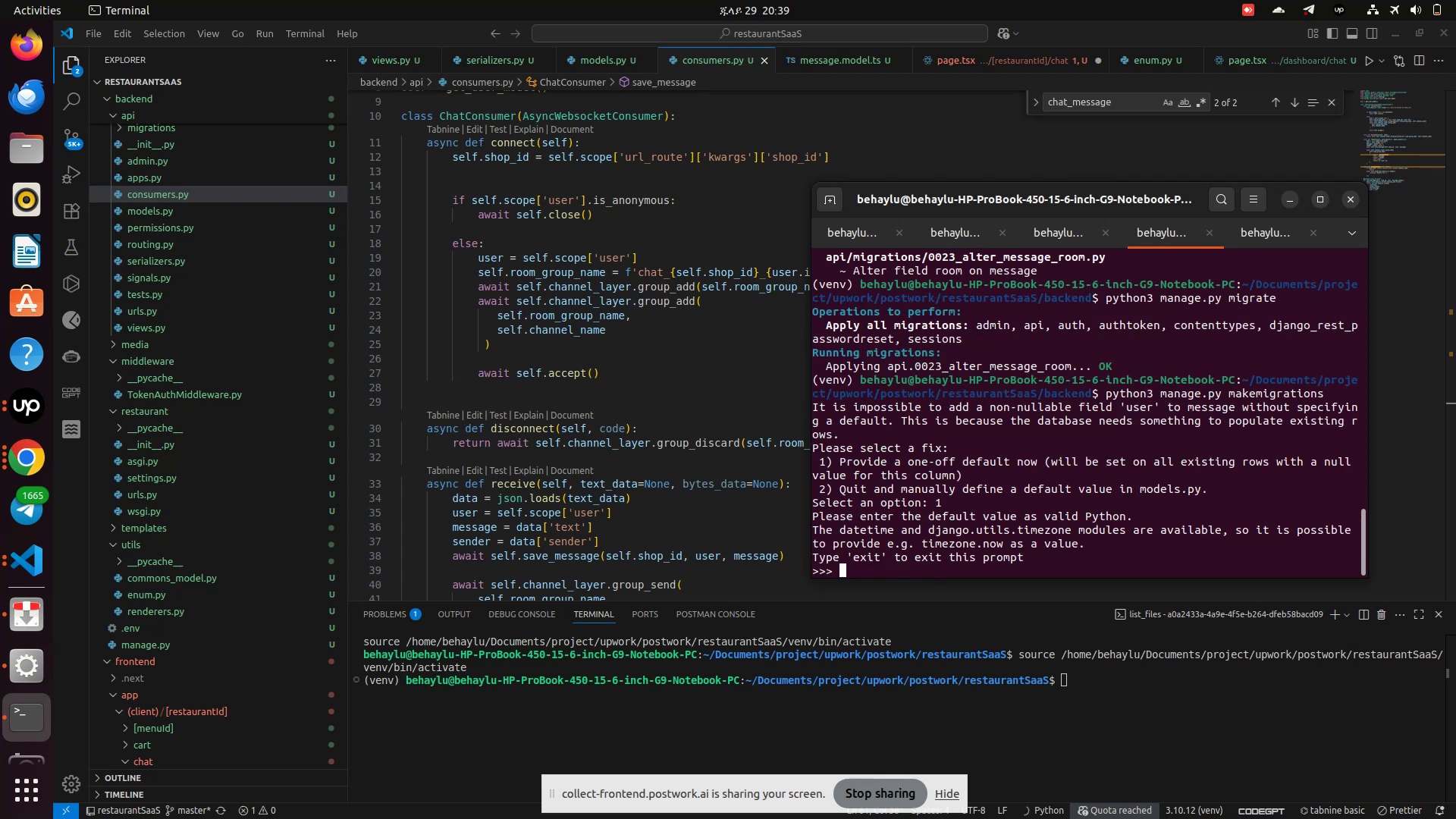 
key(Enter)
 